 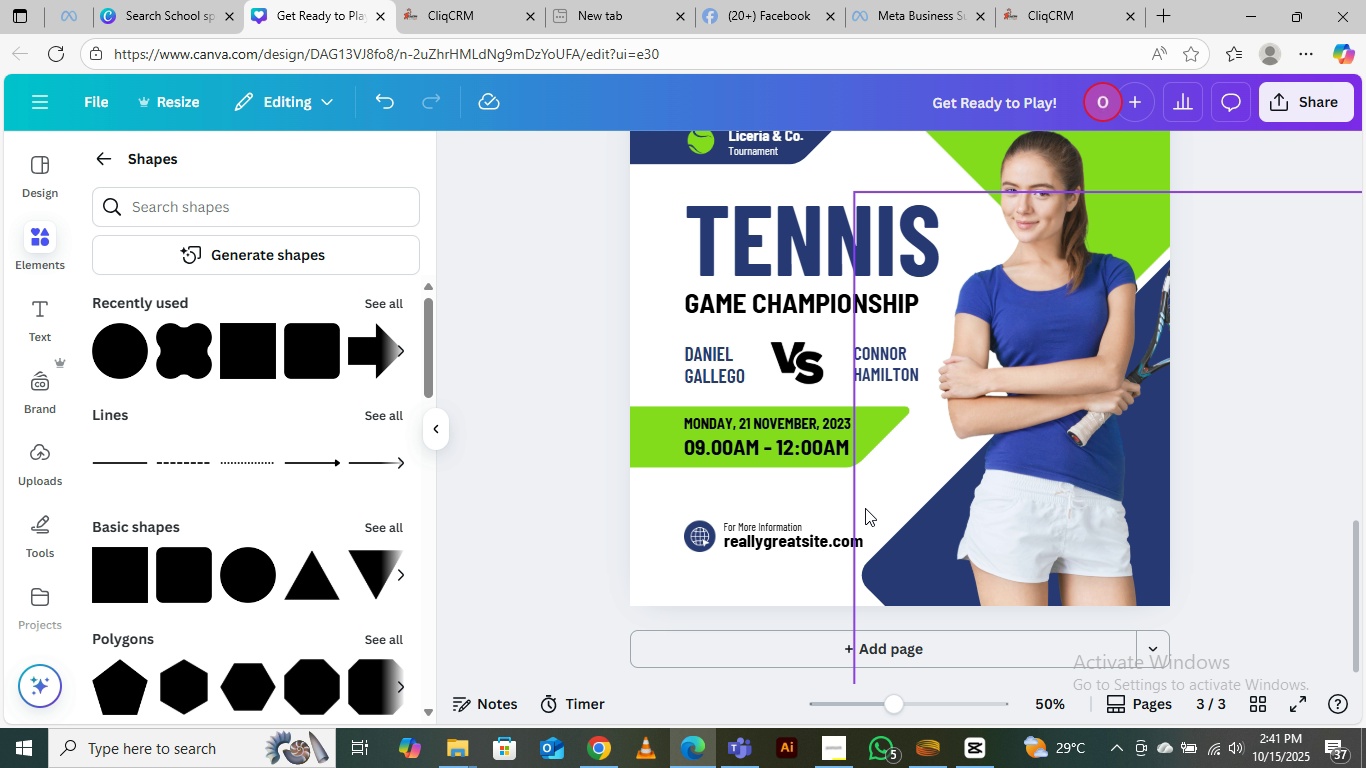 
left_click([894, 653])
 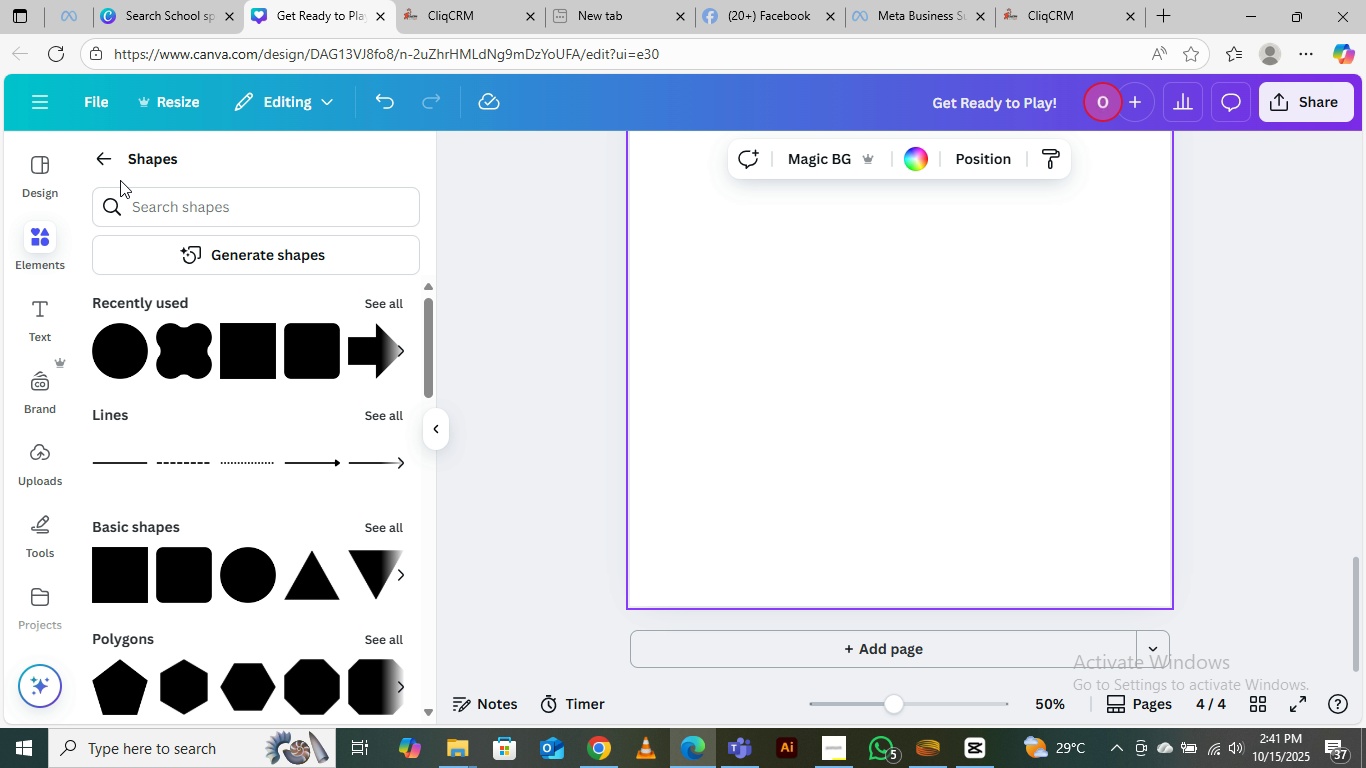 
left_click([105, 155])
 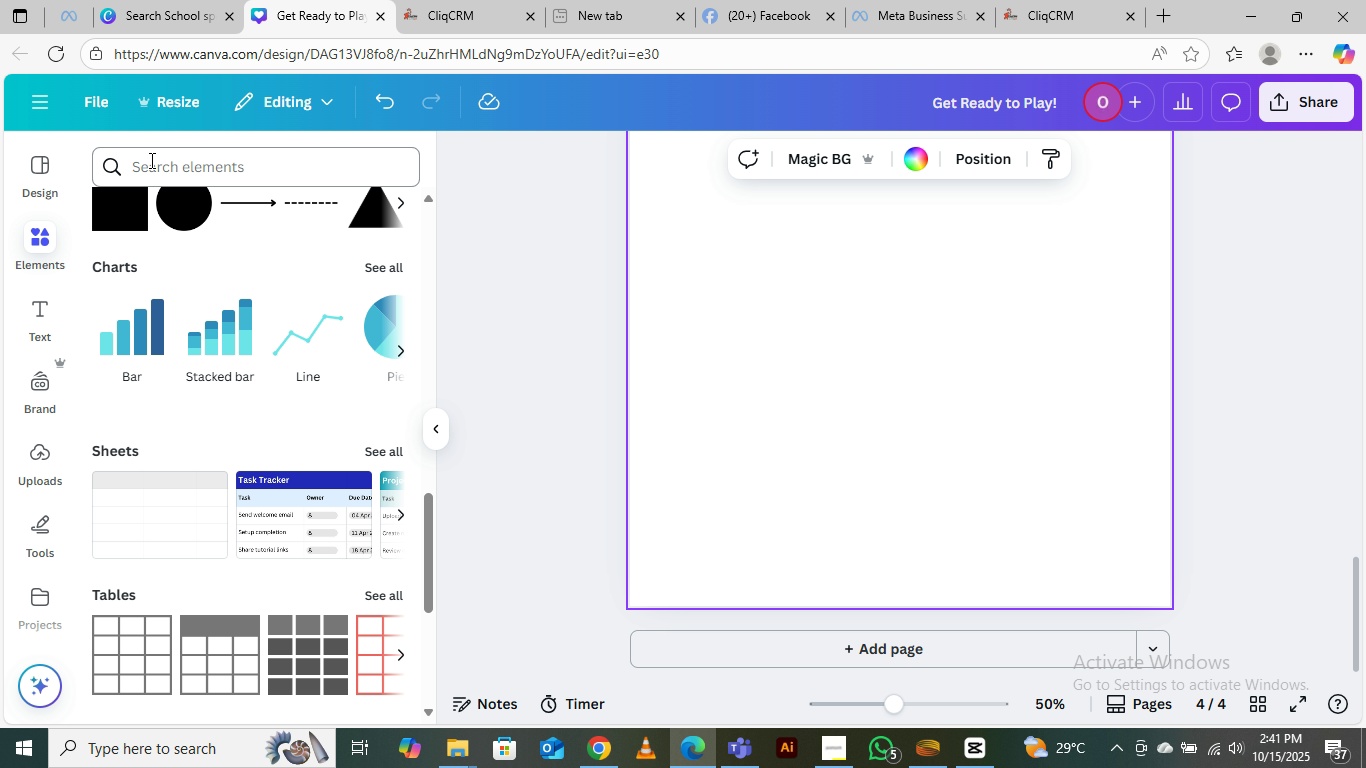 
left_click([150, 160])
 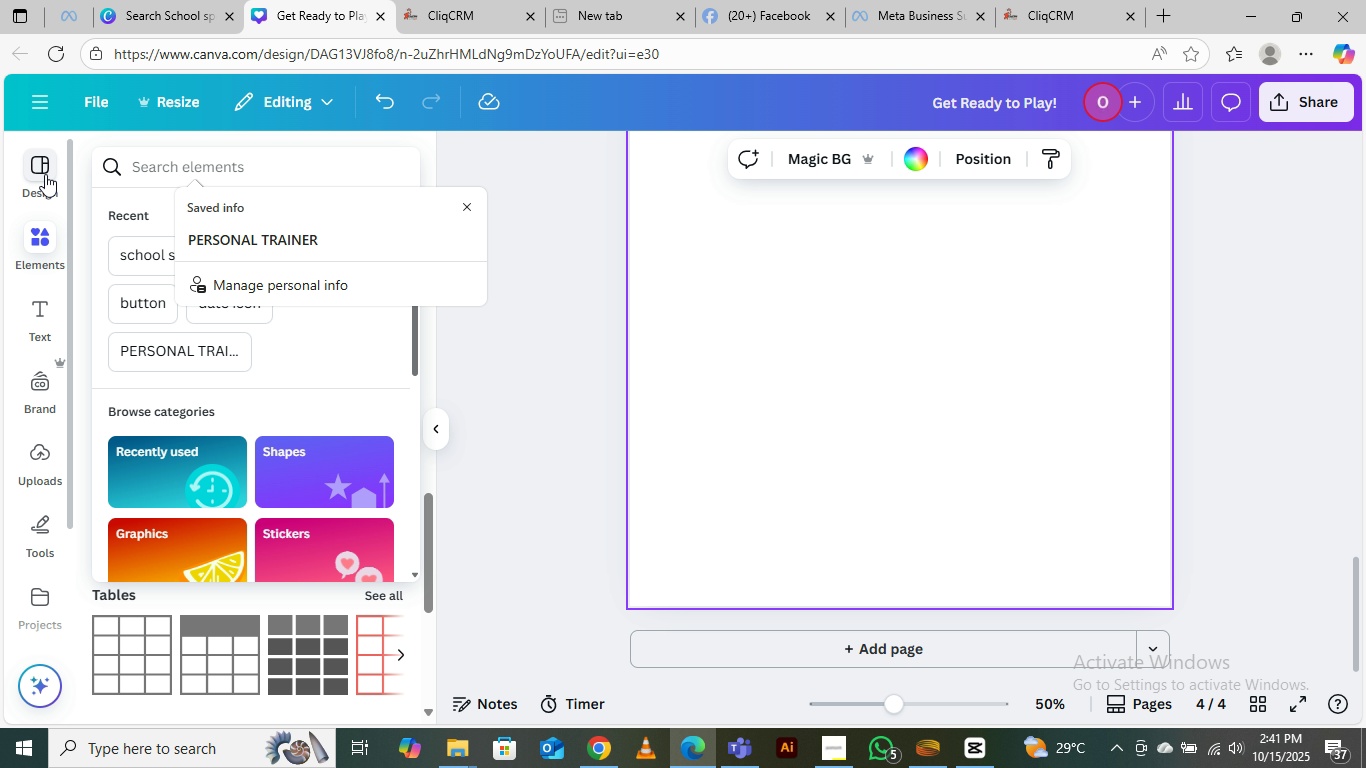 
left_click([45, 174])
 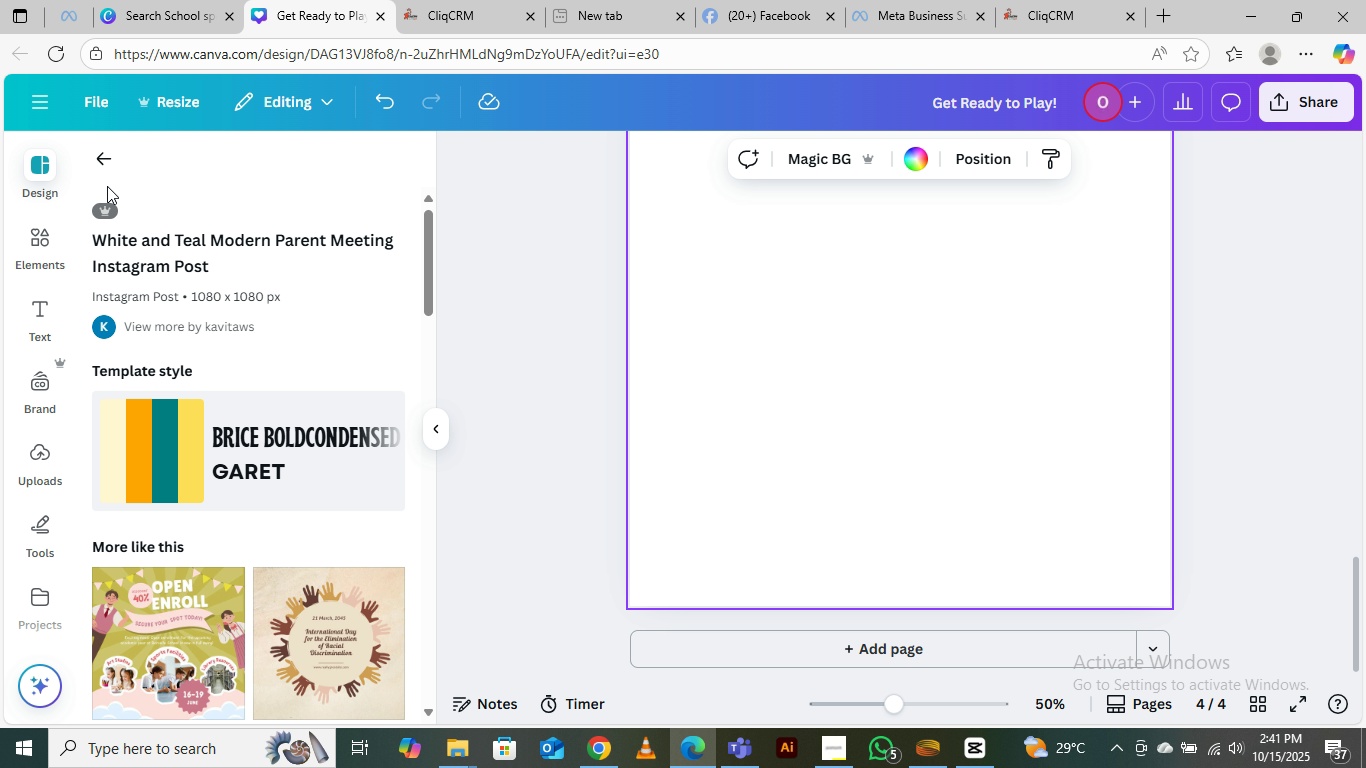 
scroll: coordinate [278, 345], scroll_direction: down, amount: 5.0
 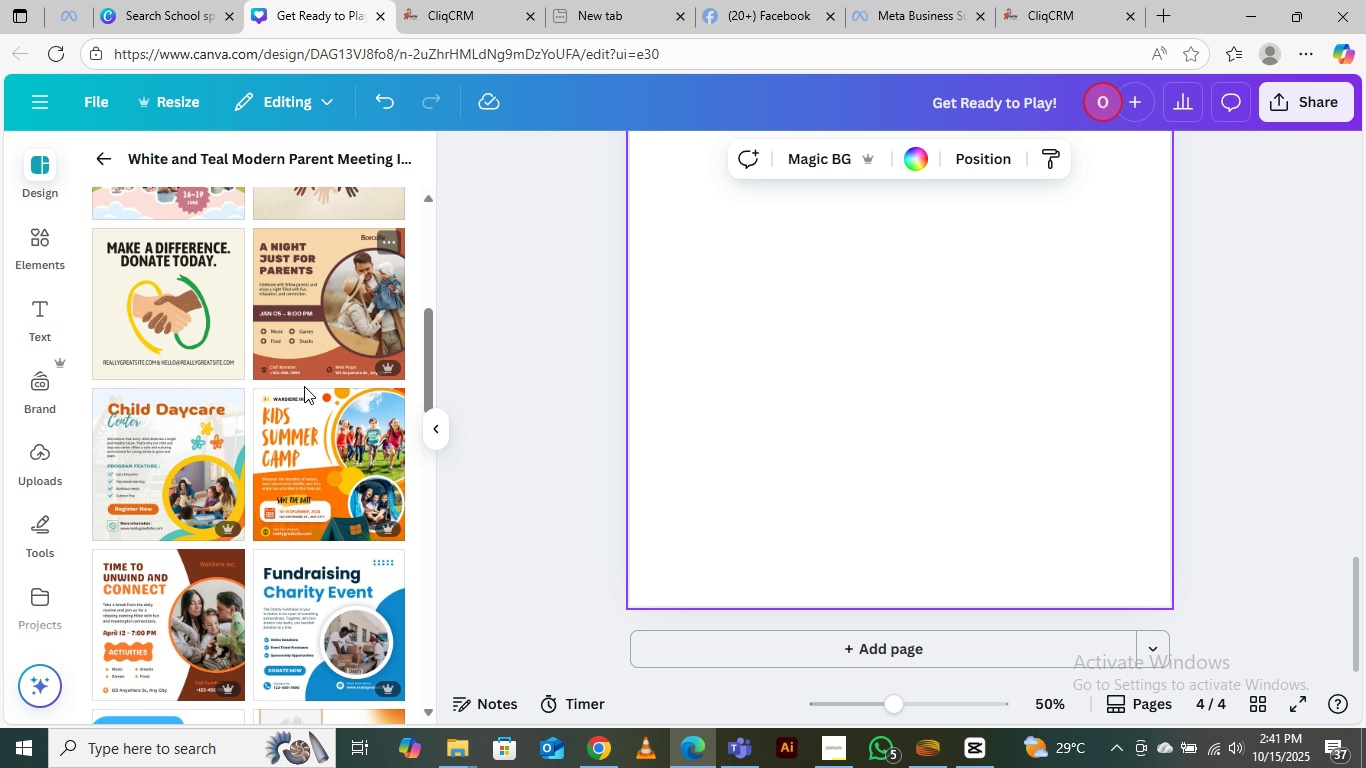 
scroll: coordinate [301, 351], scroll_direction: up, amount: 10.0
 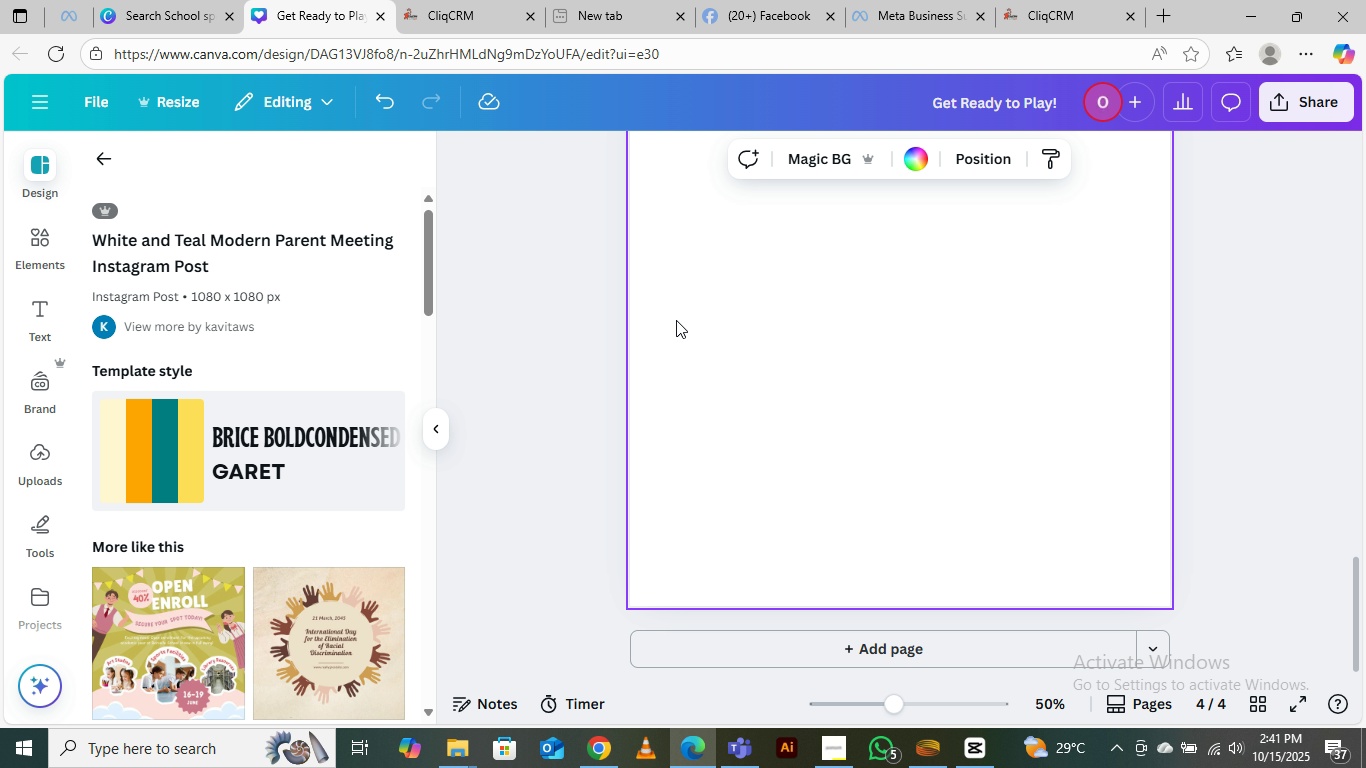 
left_click([820, 345])
 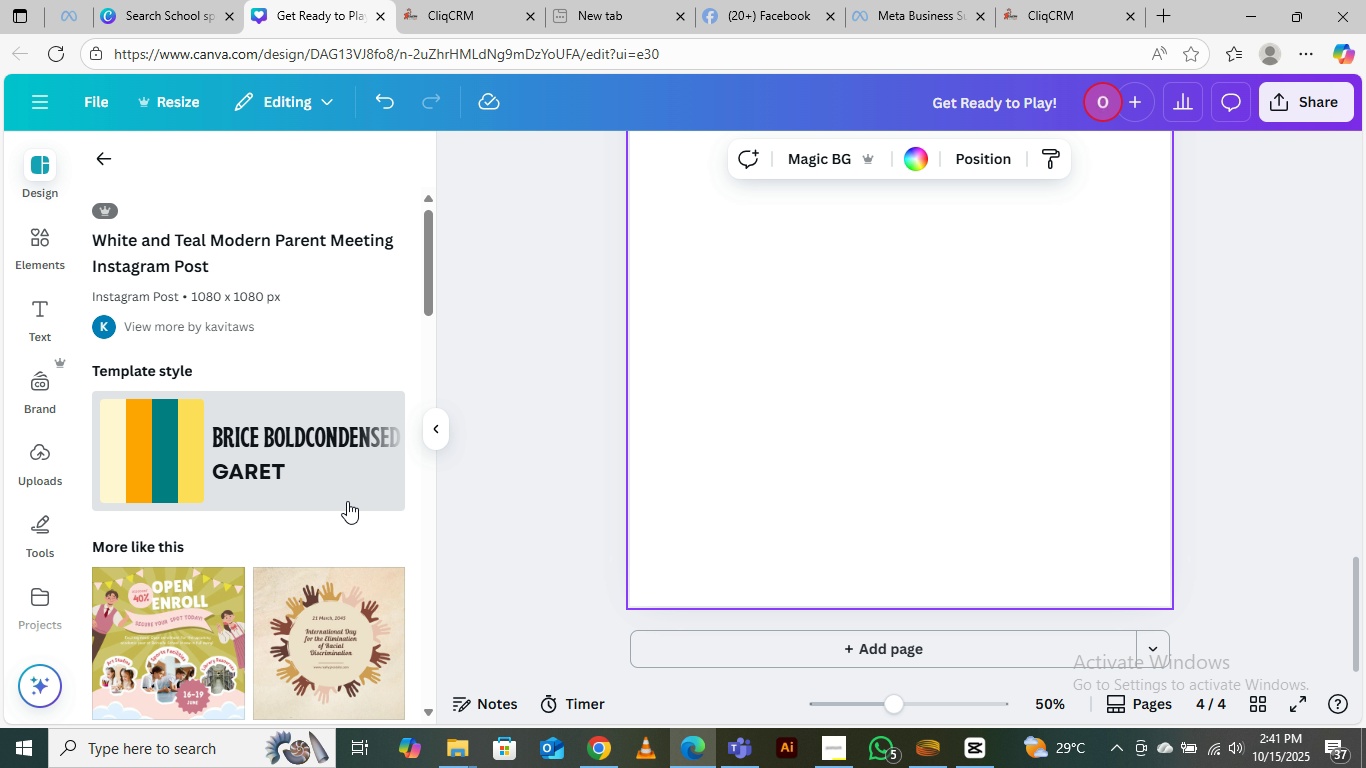 
scroll: coordinate [346, 489], scroll_direction: down, amount: 5.0
 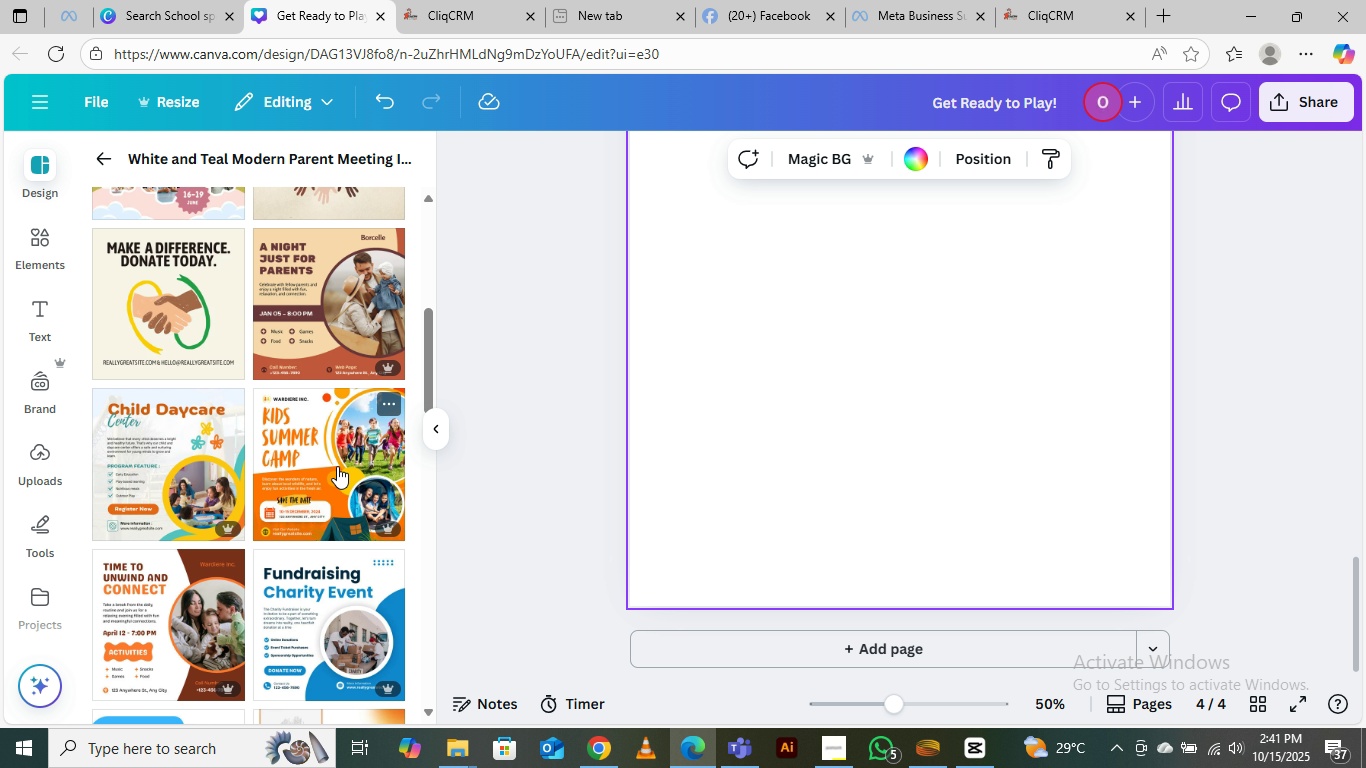 
scroll: coordinate [338, 457], scroll_direction: up, amount: 9.0
 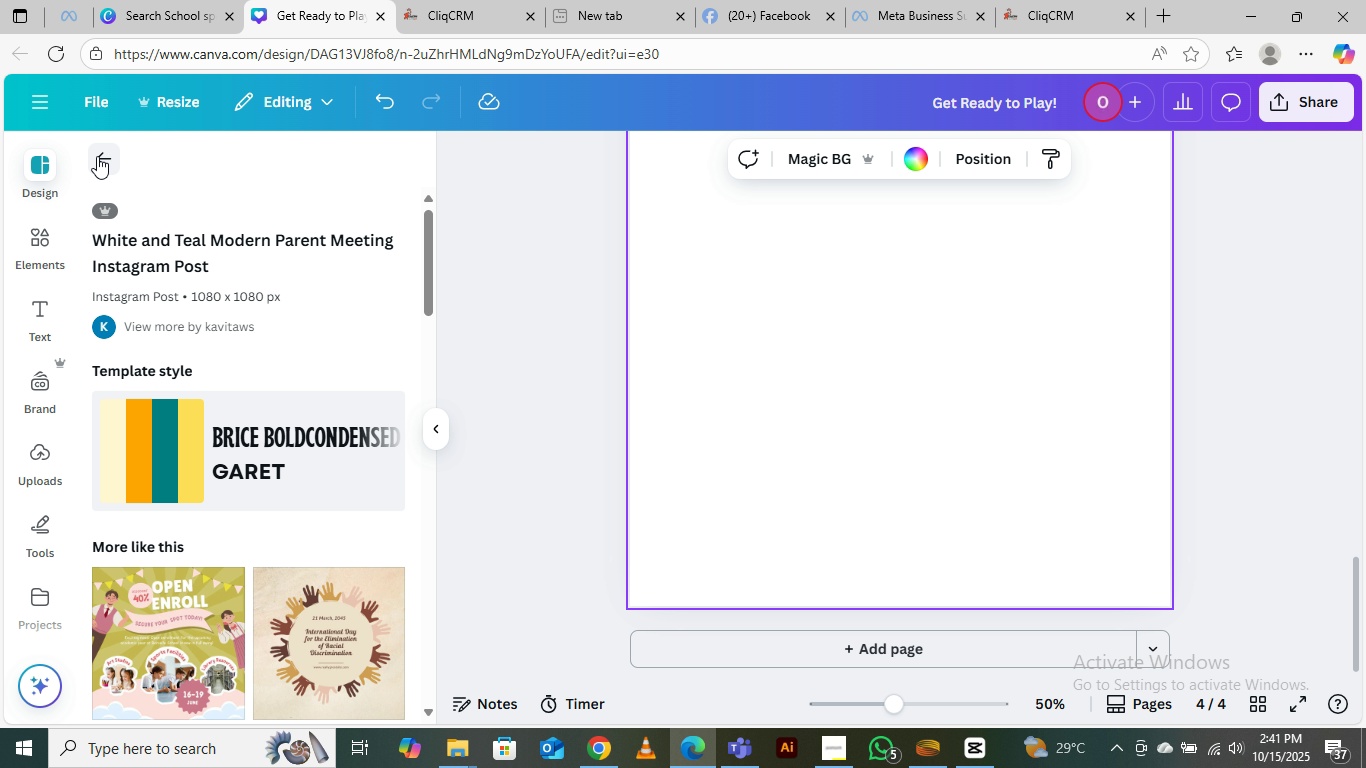 
left_click([97, 156])
 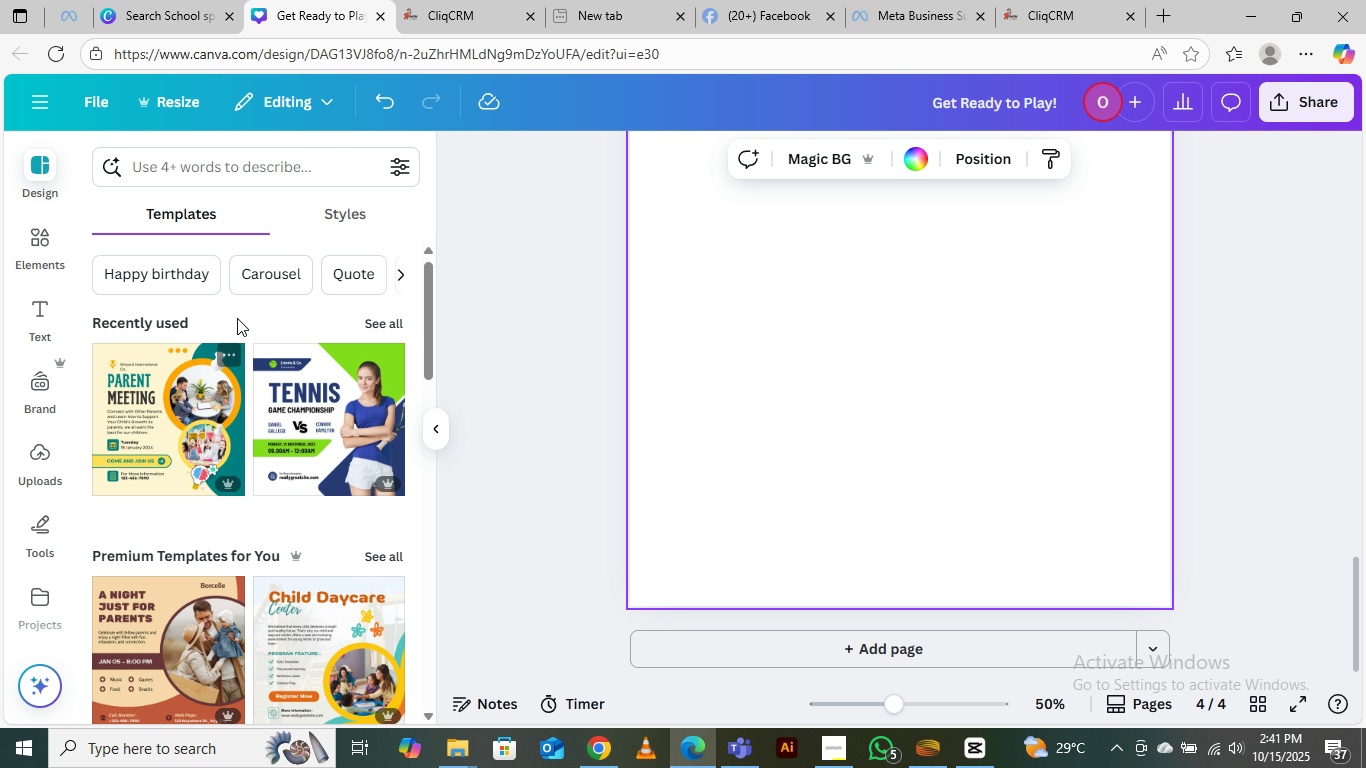 
wait(14.42)
 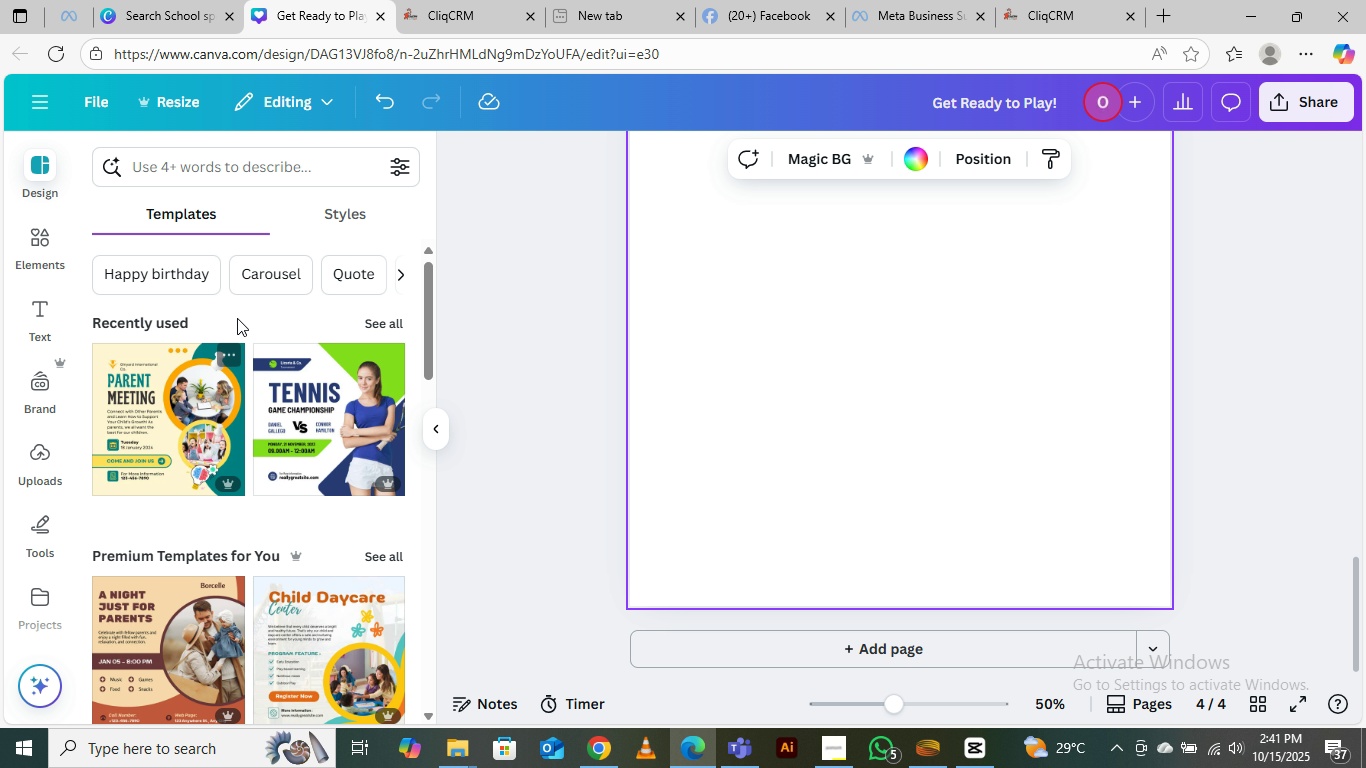 
scroll: coordinate [271, 244], scroll_direction: down, amount: 5.0
 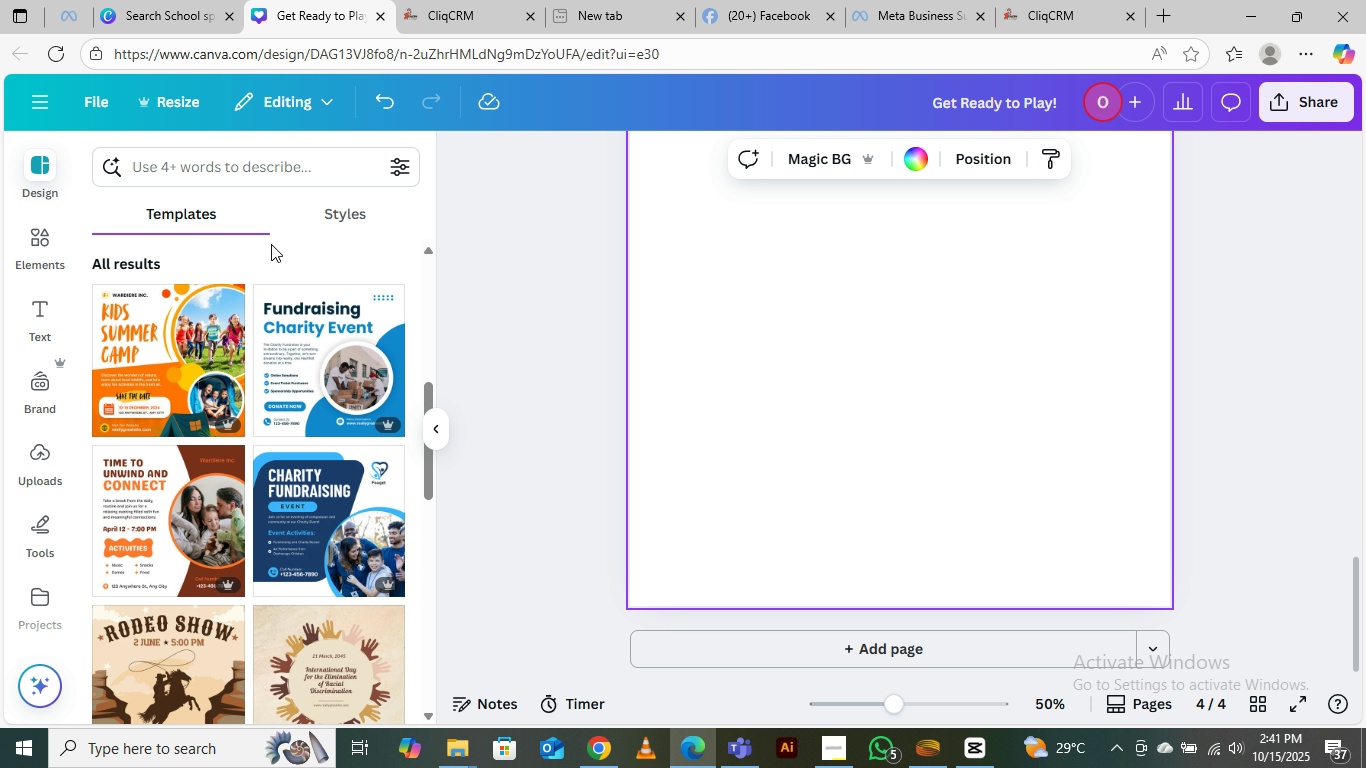 
scroll: coordinate [271, 244], scroll_direction: up, amount: 3.0
 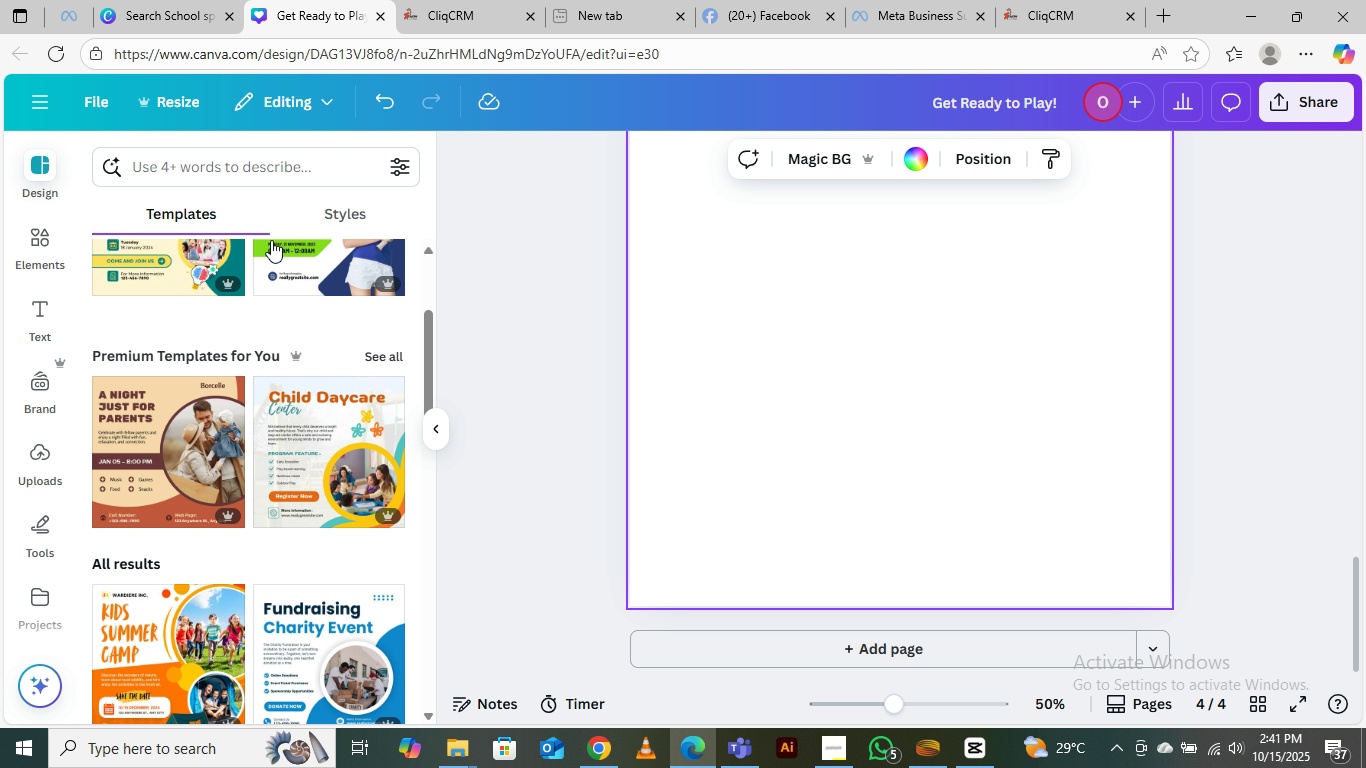 
wait(17.85)
 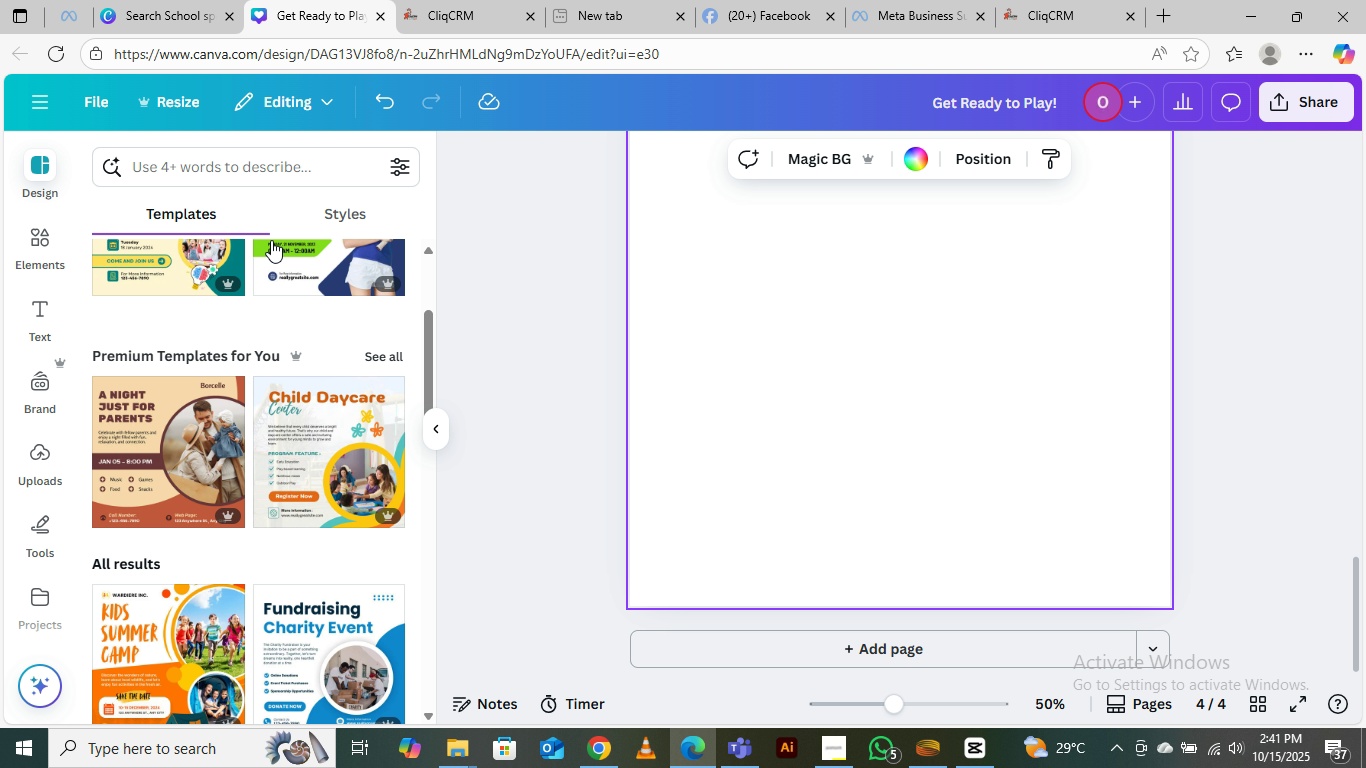 
scroll: coordinate [317, 486], scroll_direction: up, amount: 5.0
 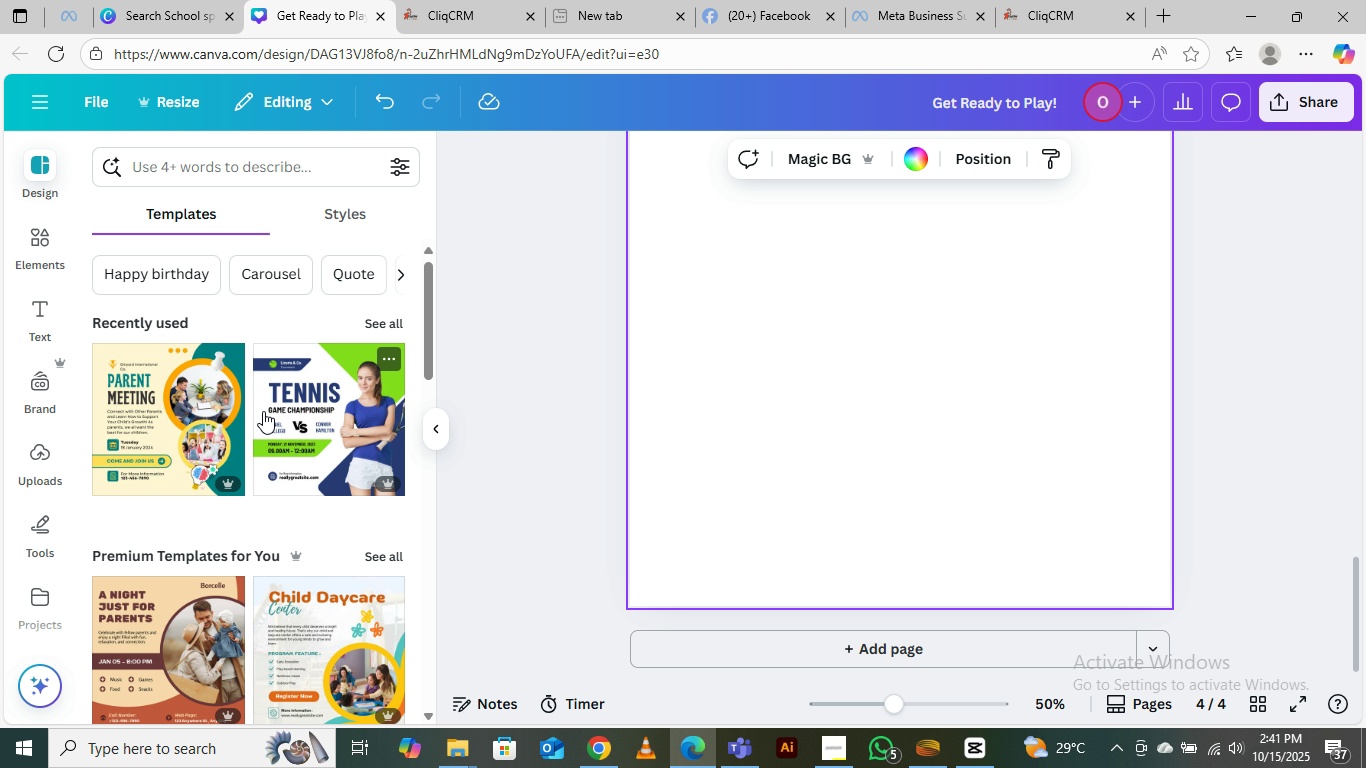 
scroll: coordinate [318, 409], scroll_direction: down, amount: 9.0
 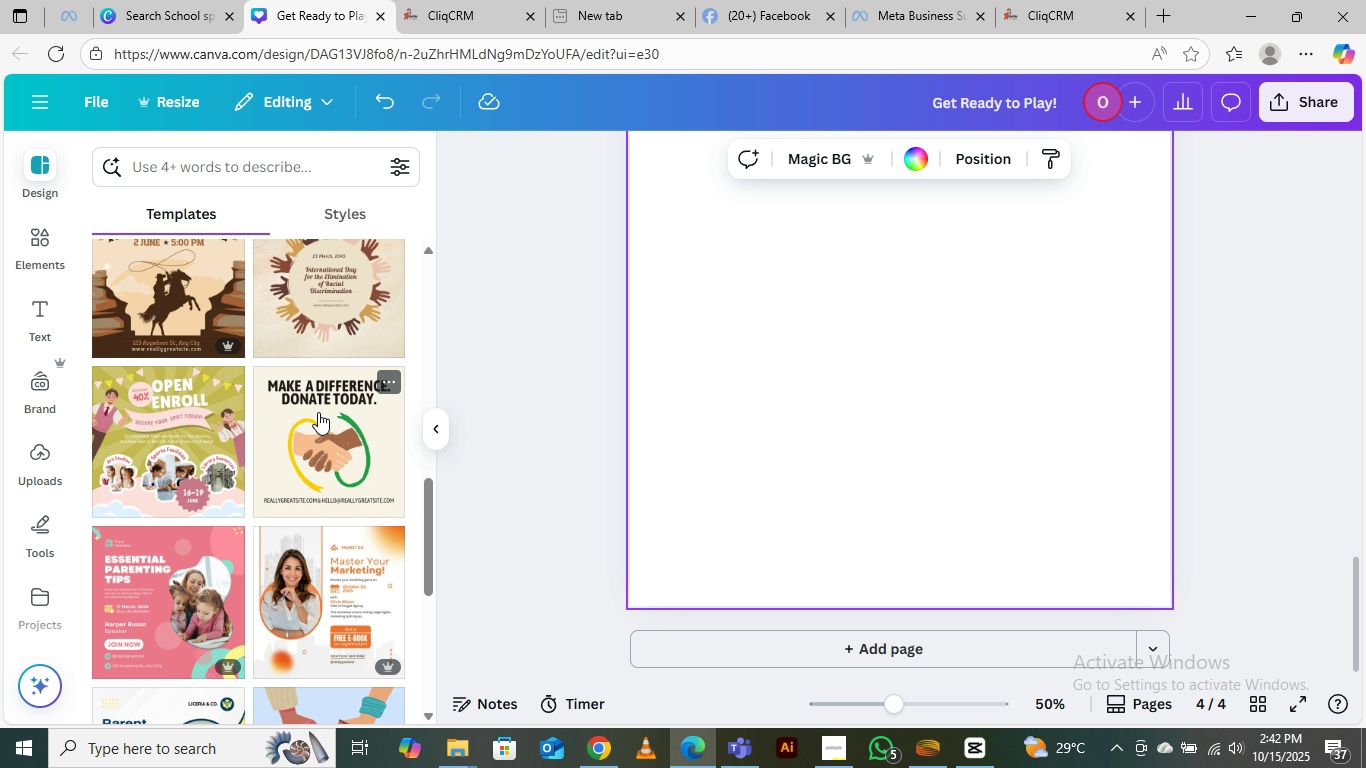 
scroll: coordinate [327, 384], scroll_direction: up, amount: 7.0
 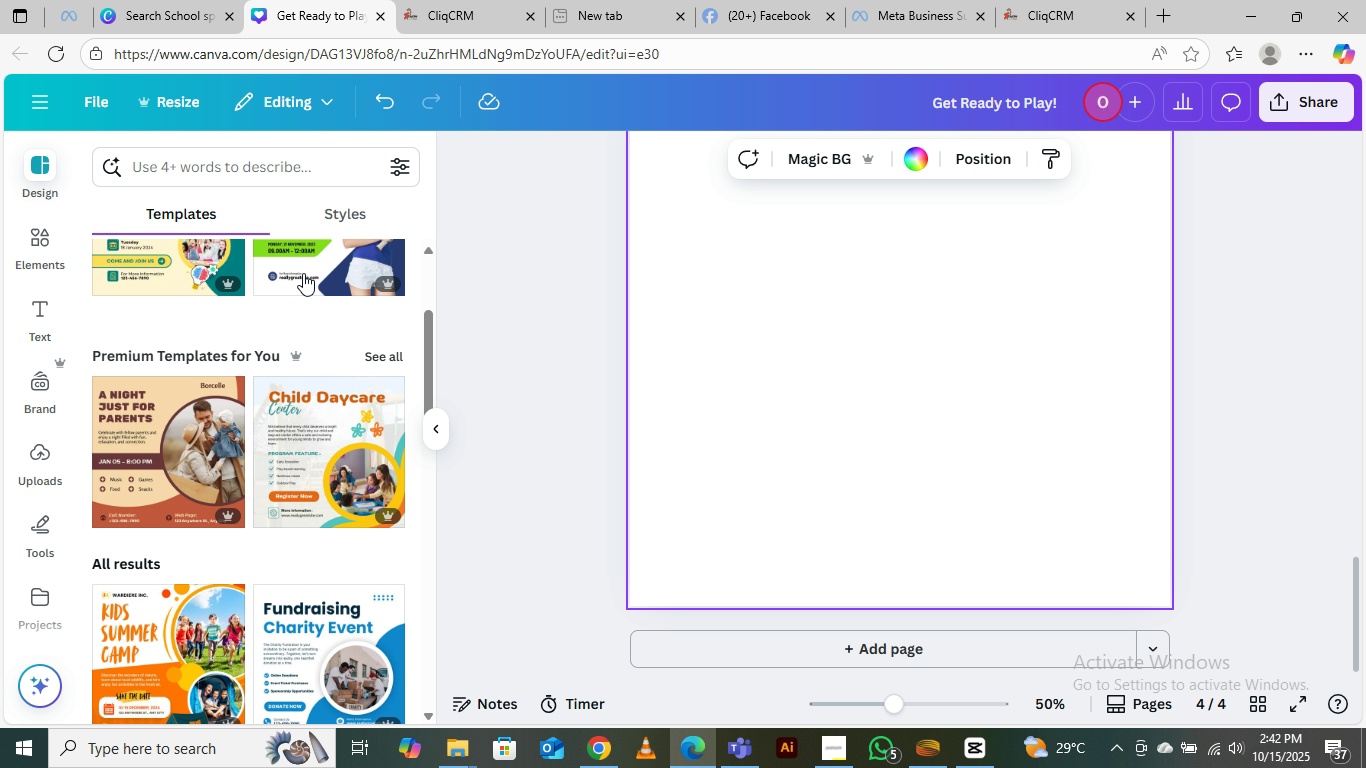 
left_click([256, 169])
 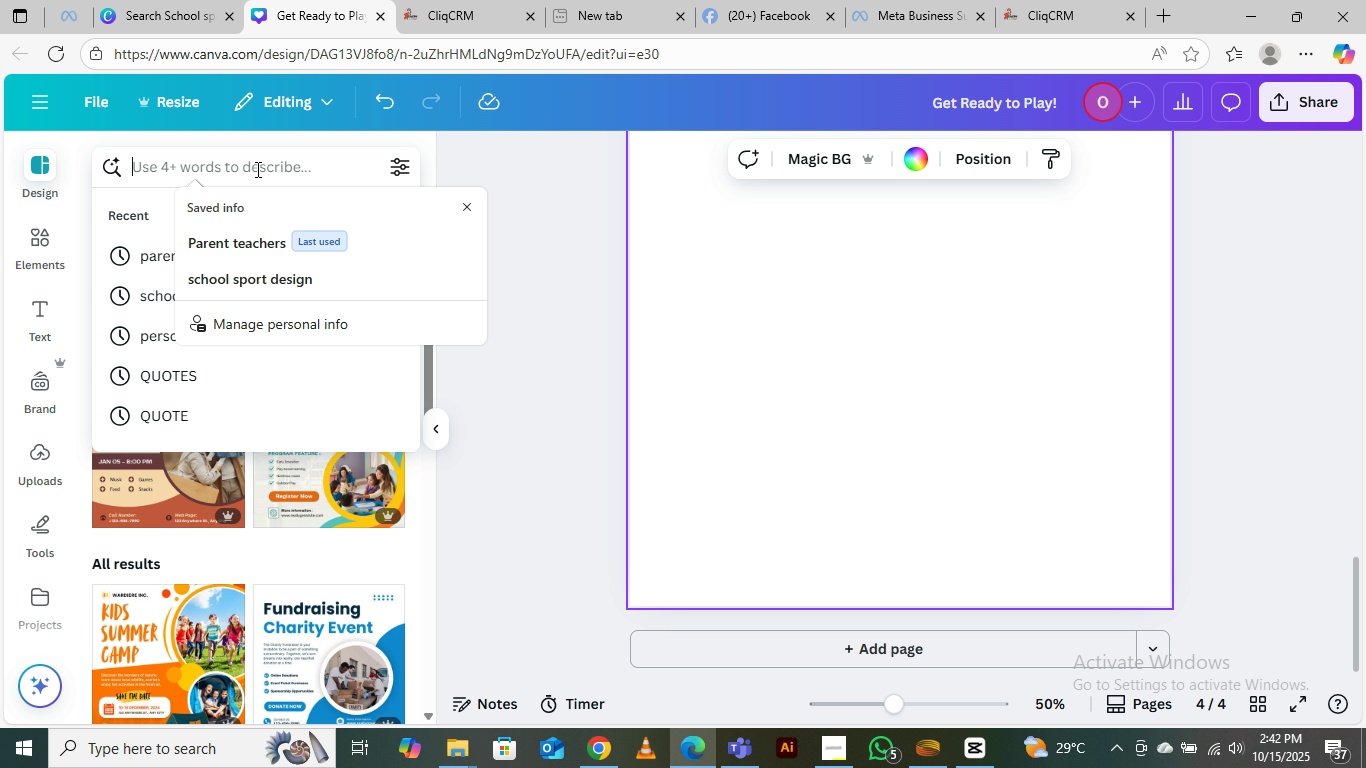 
type(art exhibition)
 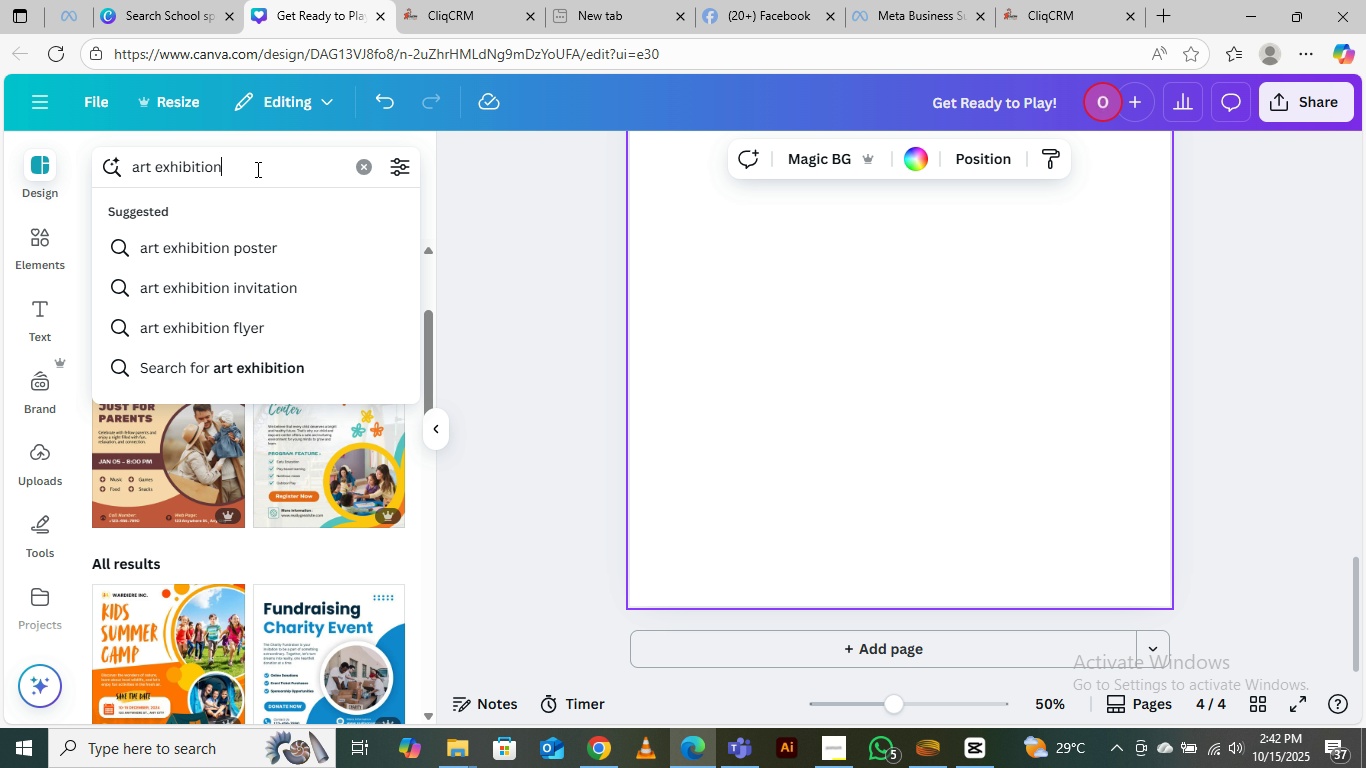 
type( poster for school)
 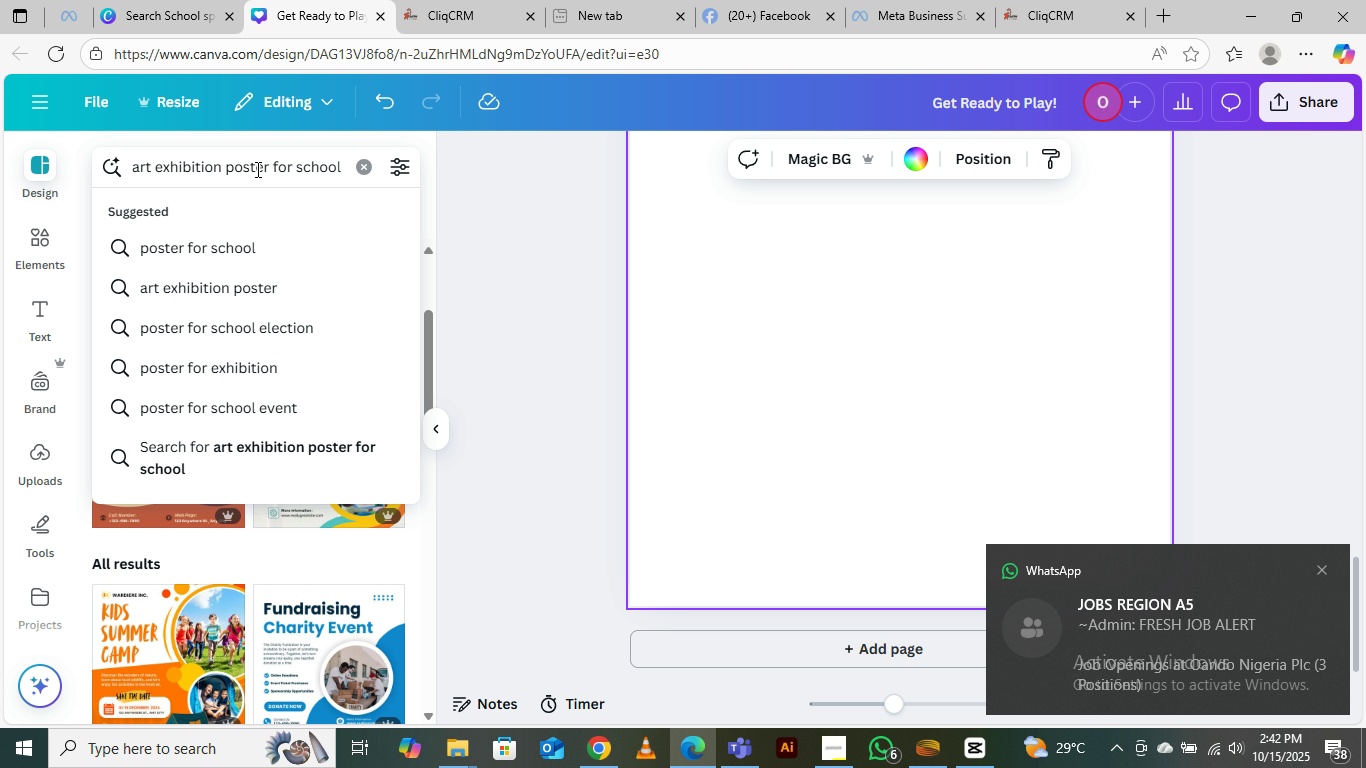 
key(Enter)
 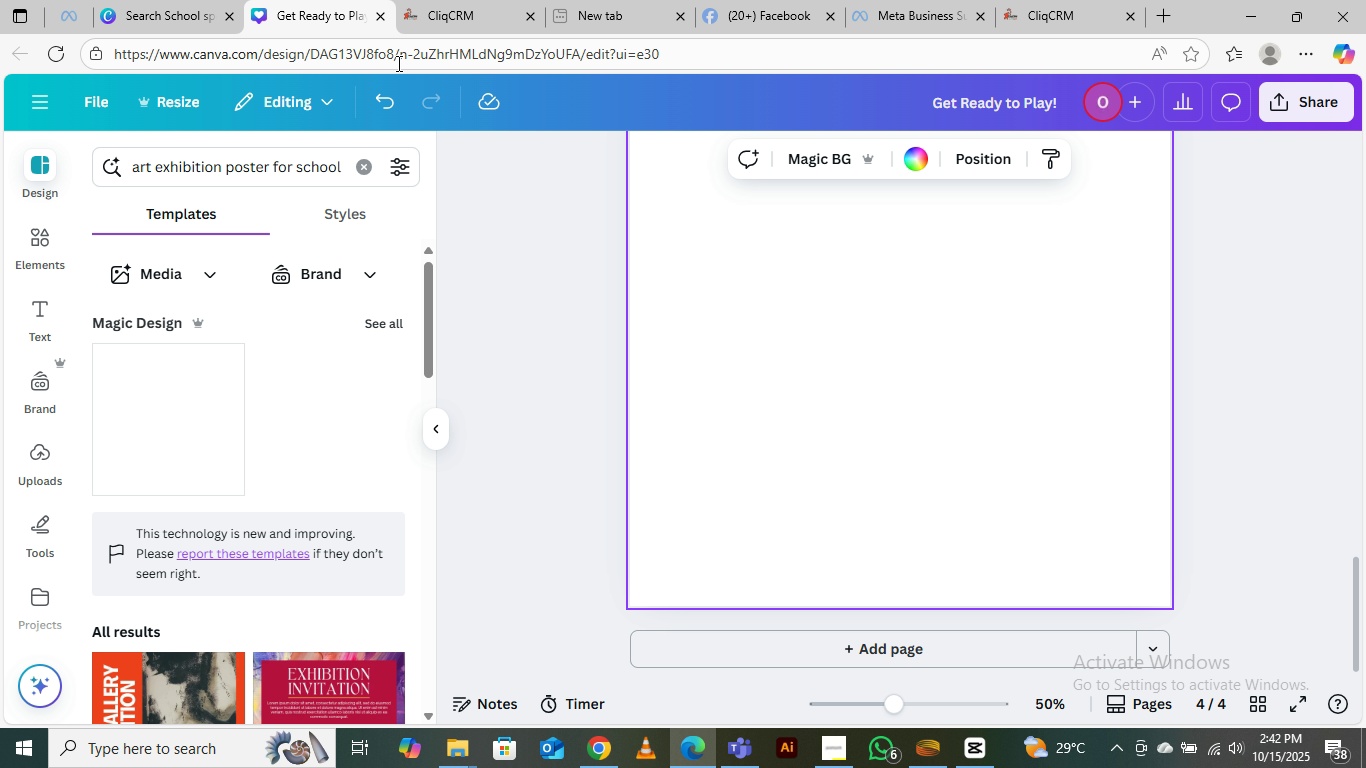 
wait(19.7)
 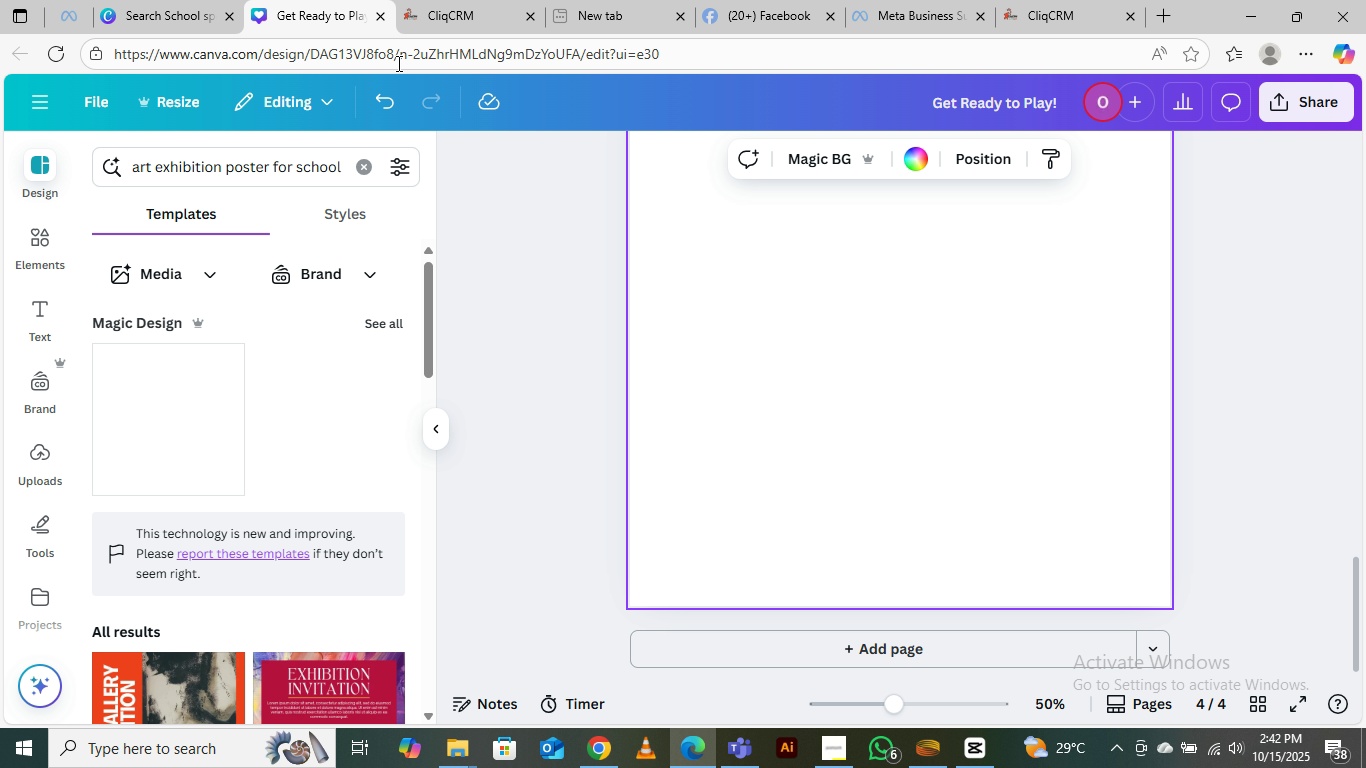 
mouse_move([130, -2])
 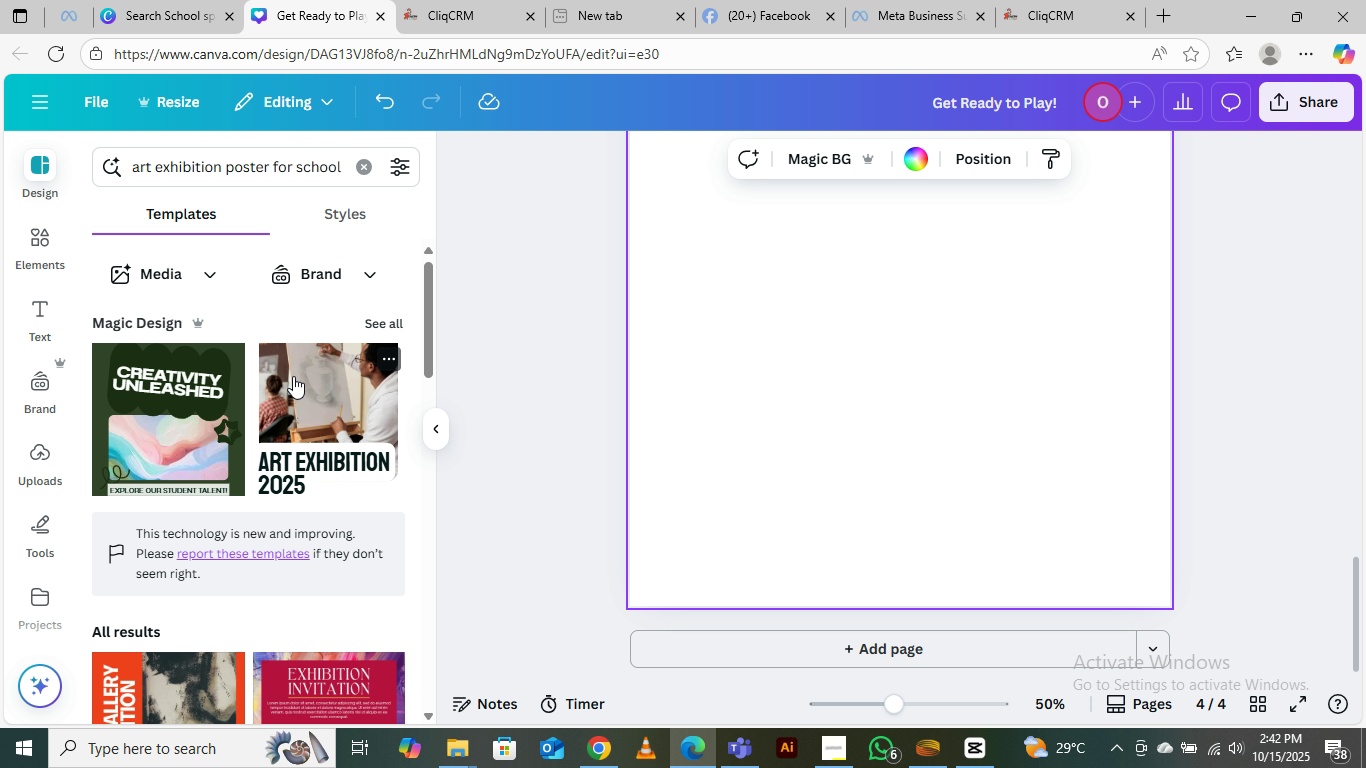 
scroll: coordinate [257, 548], scroll_direction: down, amount: 10.0
 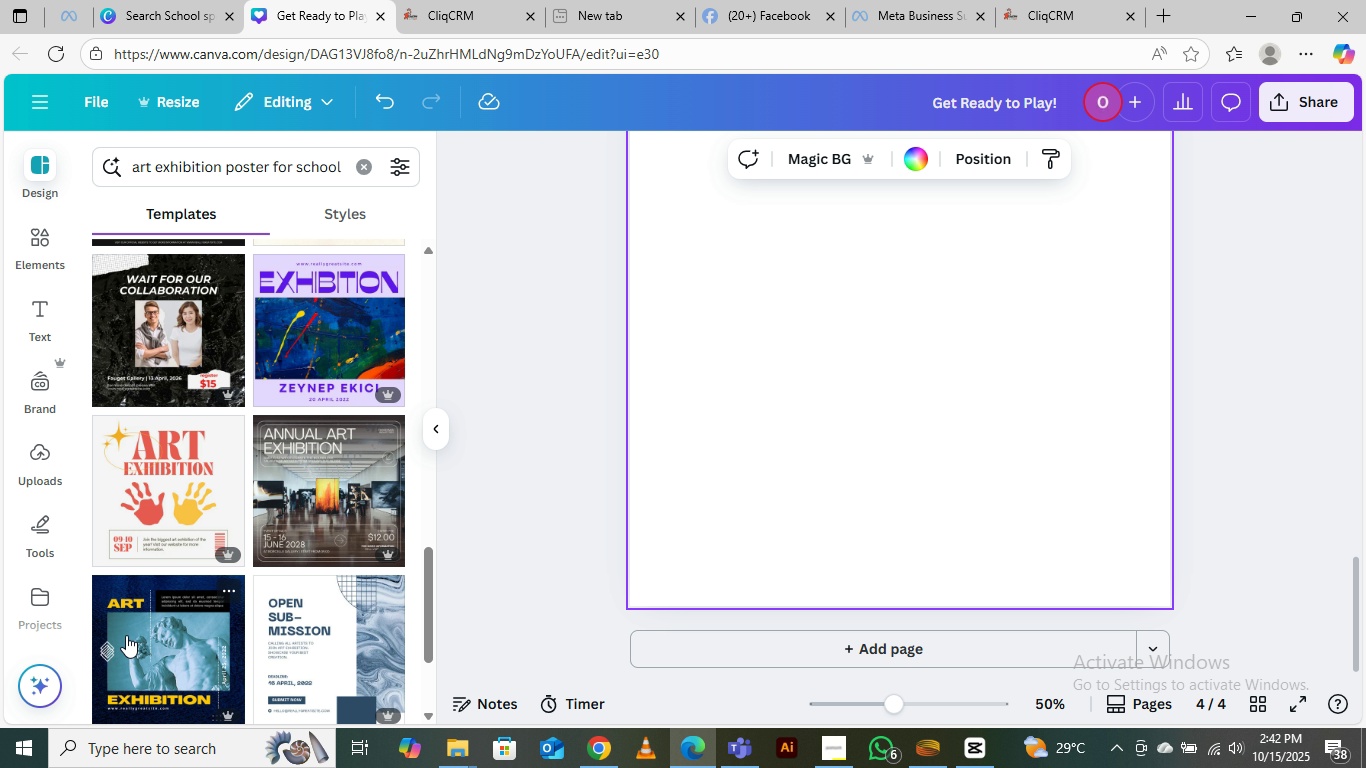 
wait(8.1)
 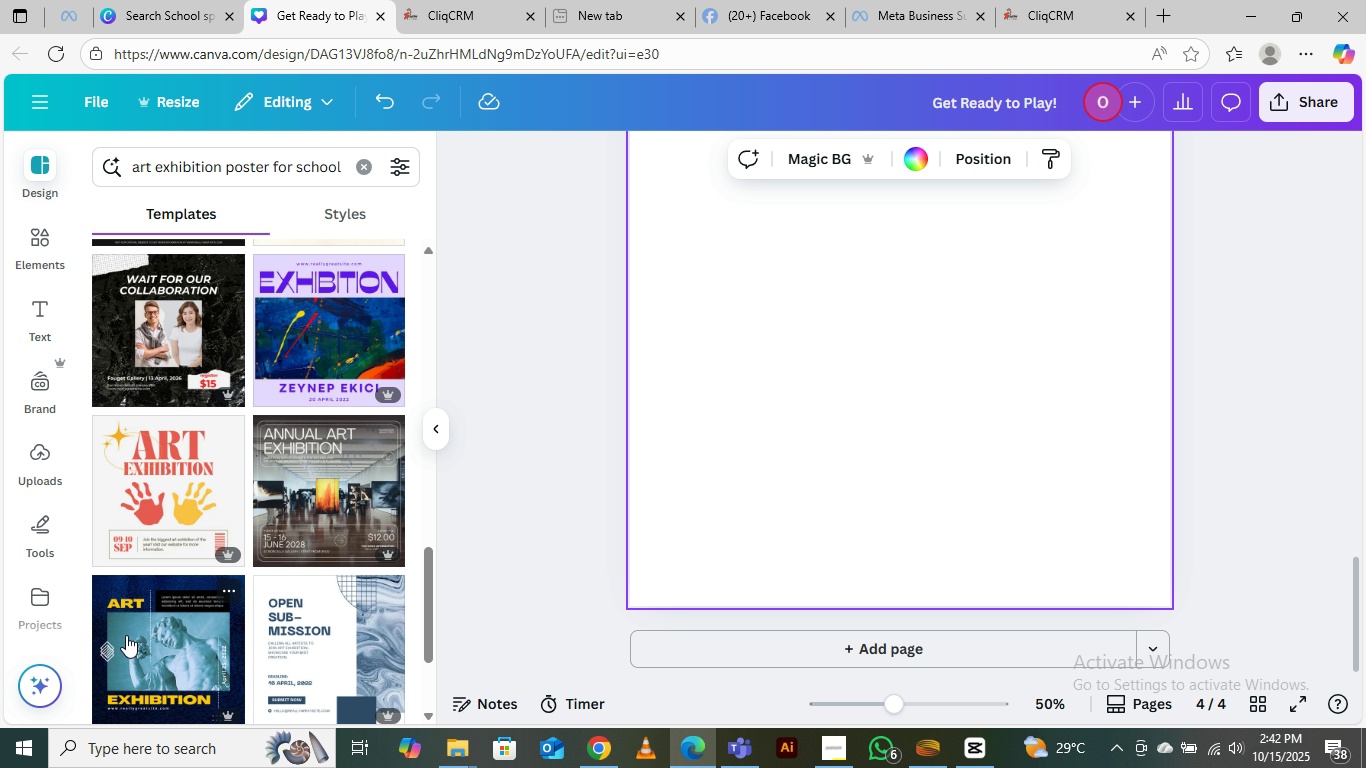 
scroll: coordinate [151, 477], scroll_direction: down, amount: 3.0
 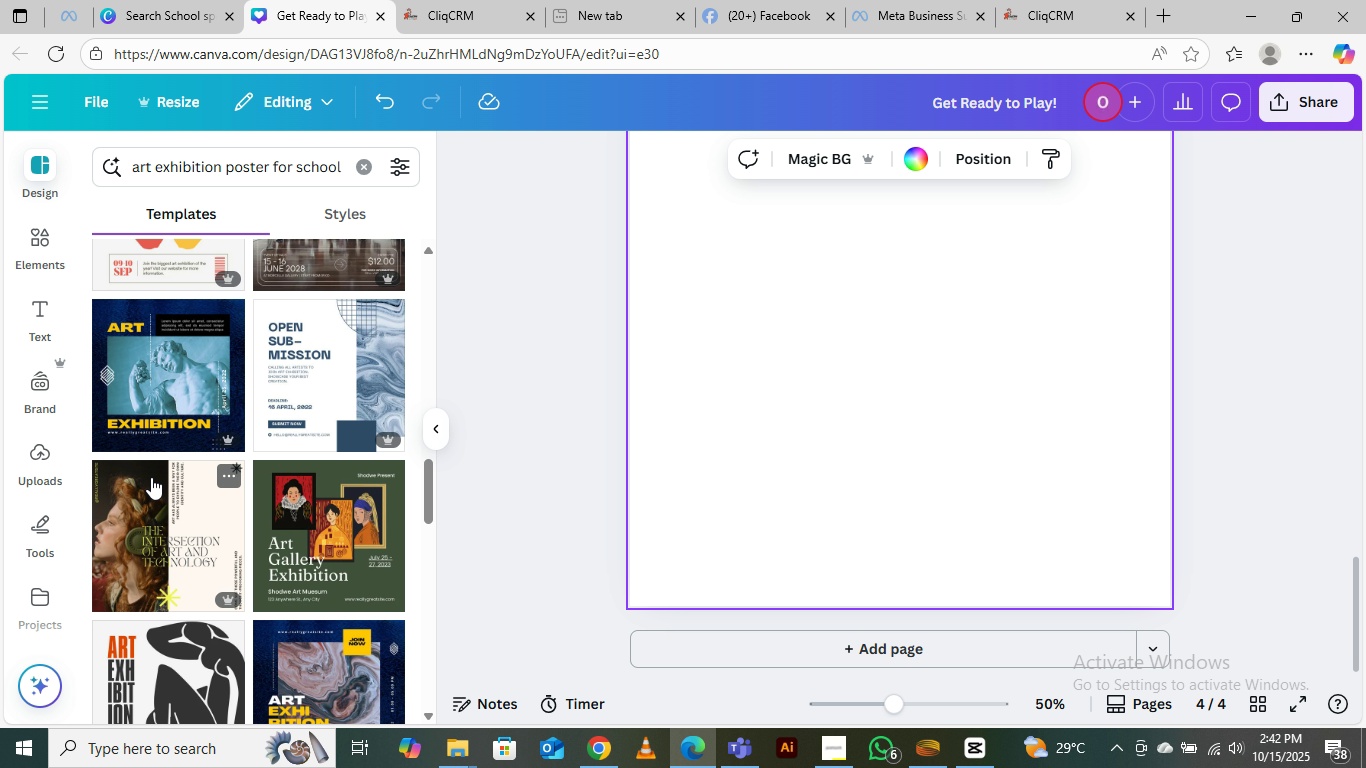 
scroll: coordinate [151, 477], scroll_direction: up, amount: 3.0
 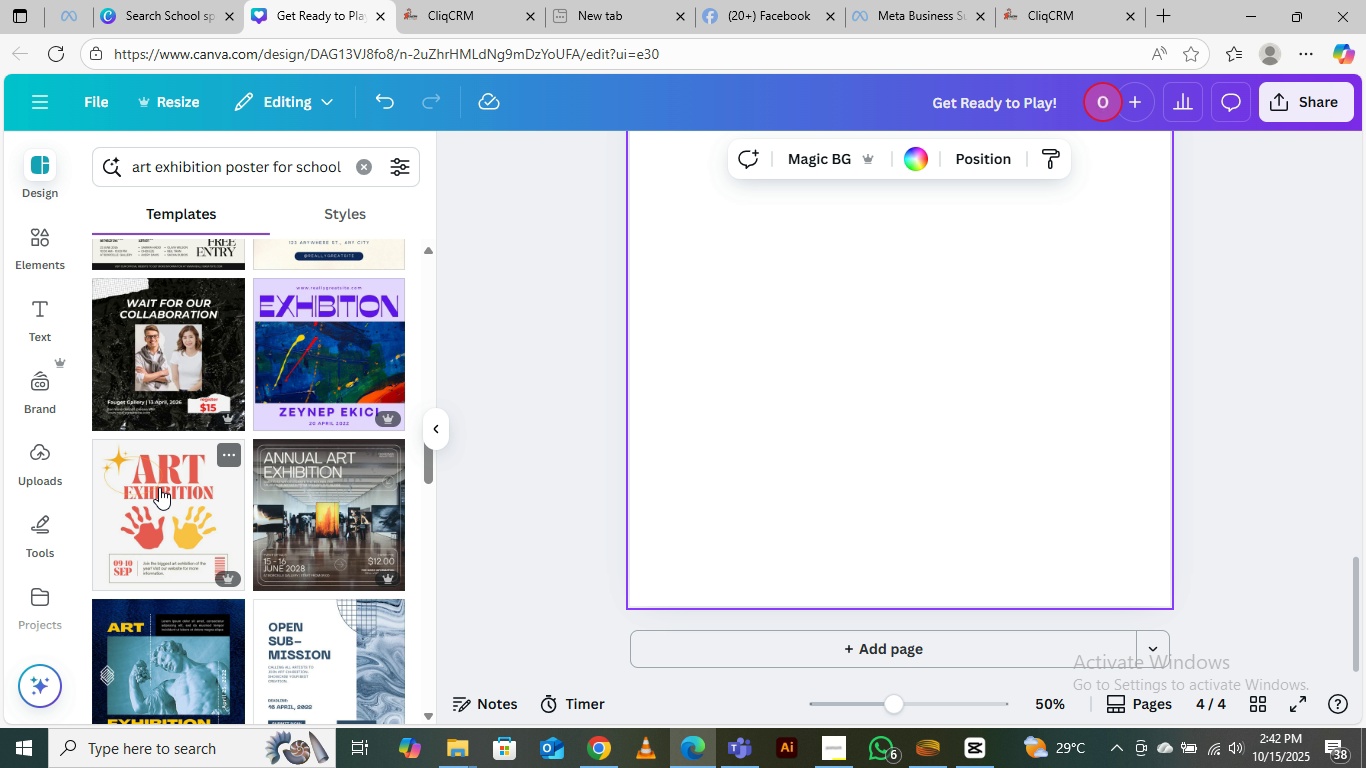 
left_click([159, 487])
 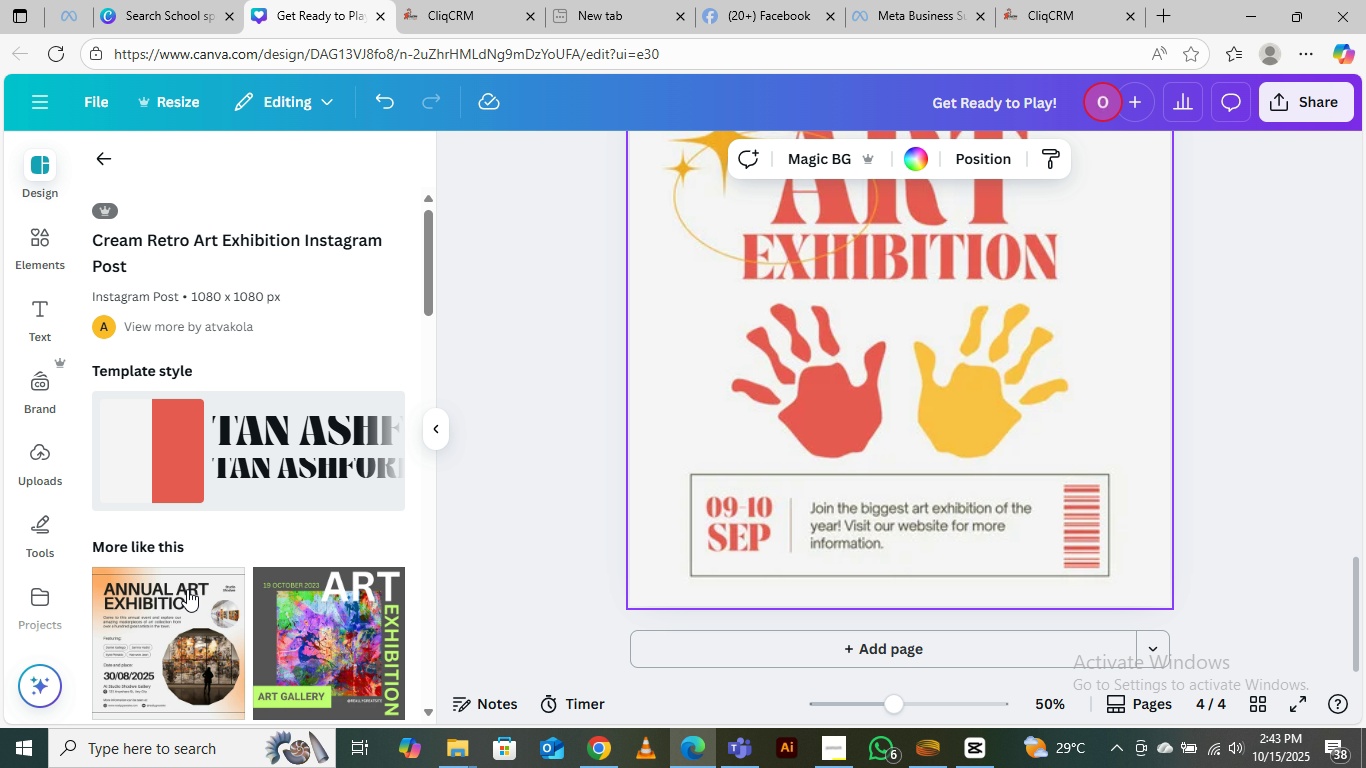 
scroll: coordinate [226, 534], scroll_direction: down, amount: 15.0
 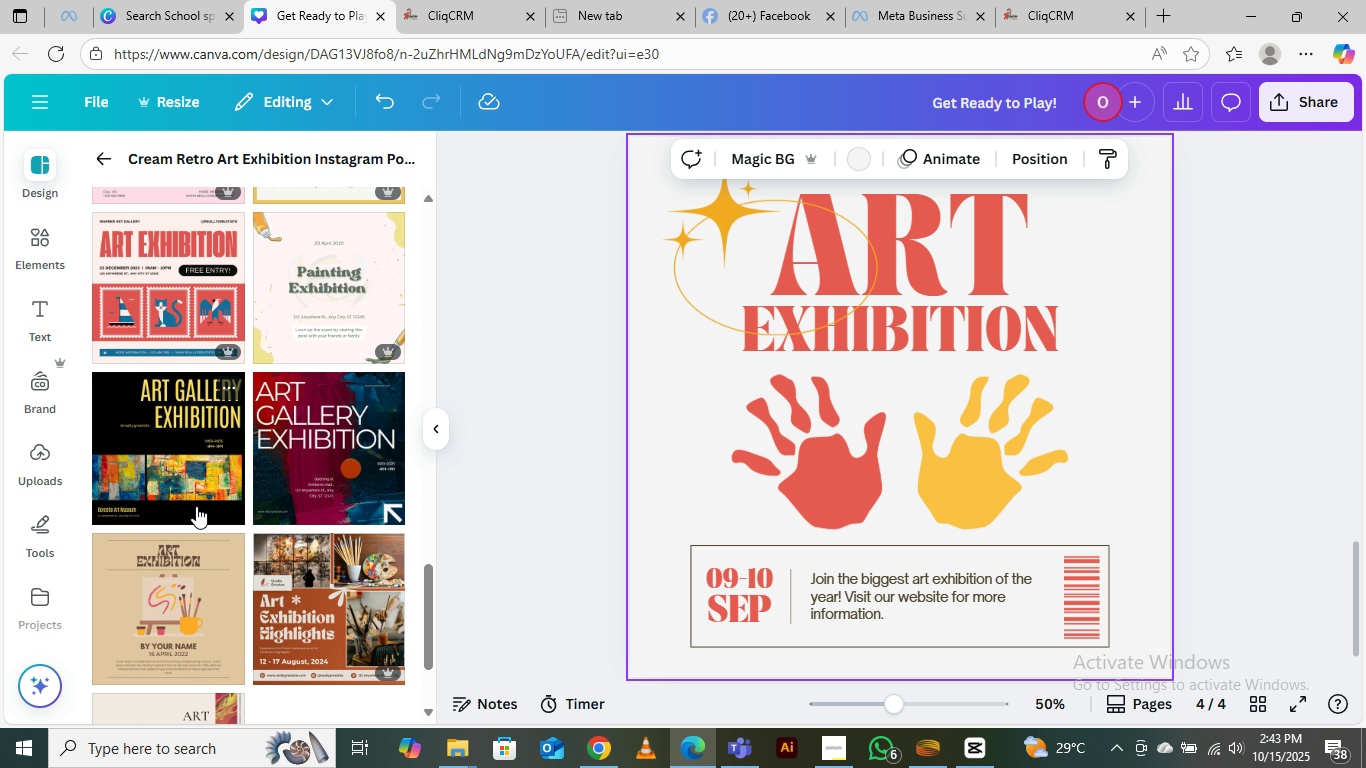 
scroll: coordinate [256, 477], scroll_direction: down, amount: 11.0
 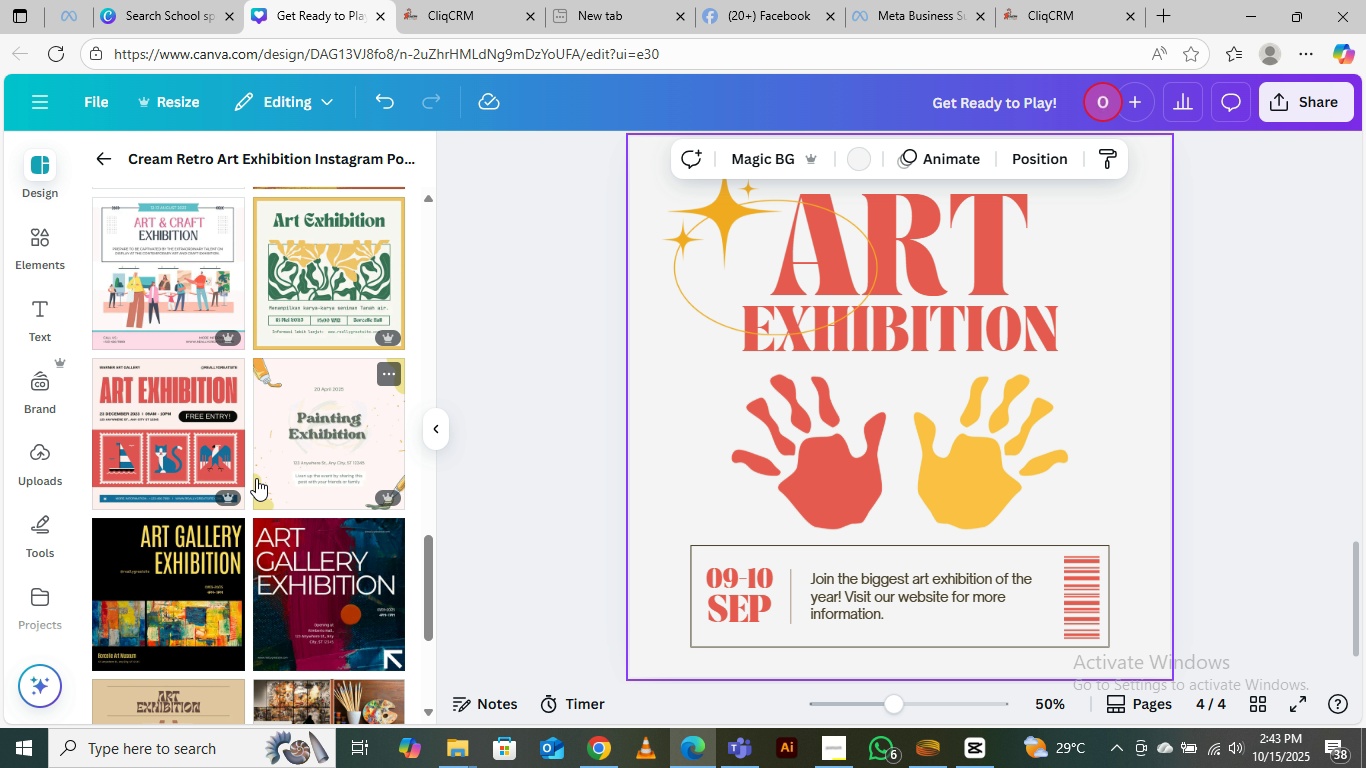 
scroll: coordinate [253, 472], scroll_direction: up, amount: 17.0
 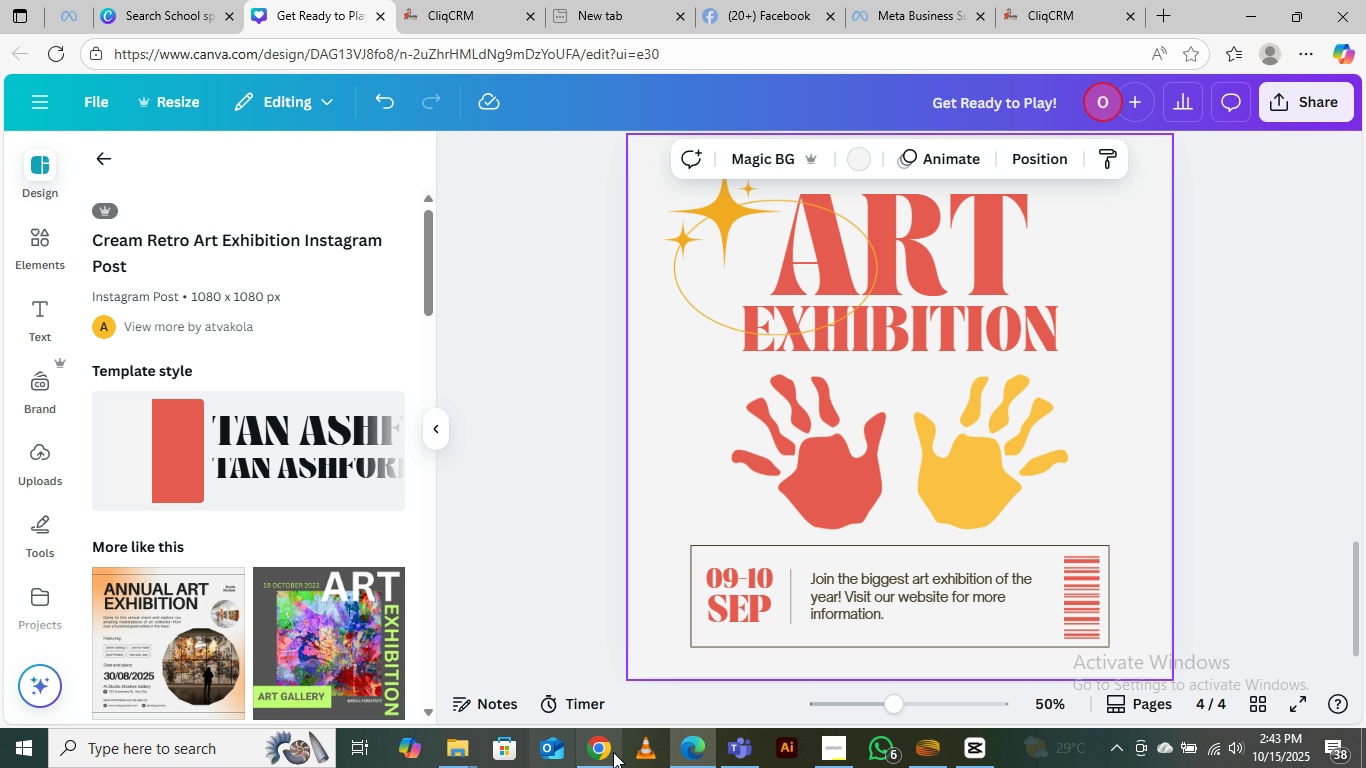 
left_click([613, 752])
 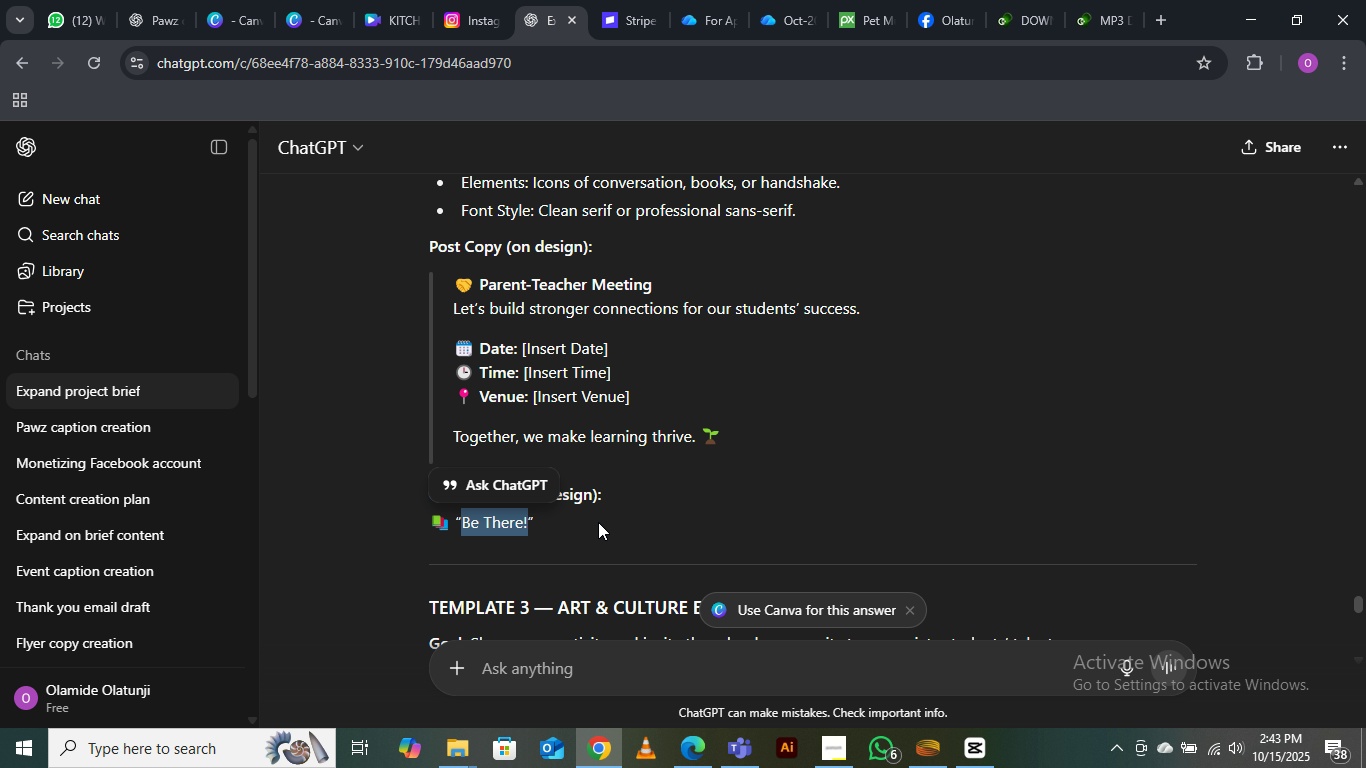 
scroll: coordinate [600, 508], scroll_direction: down, amount: 4.0
 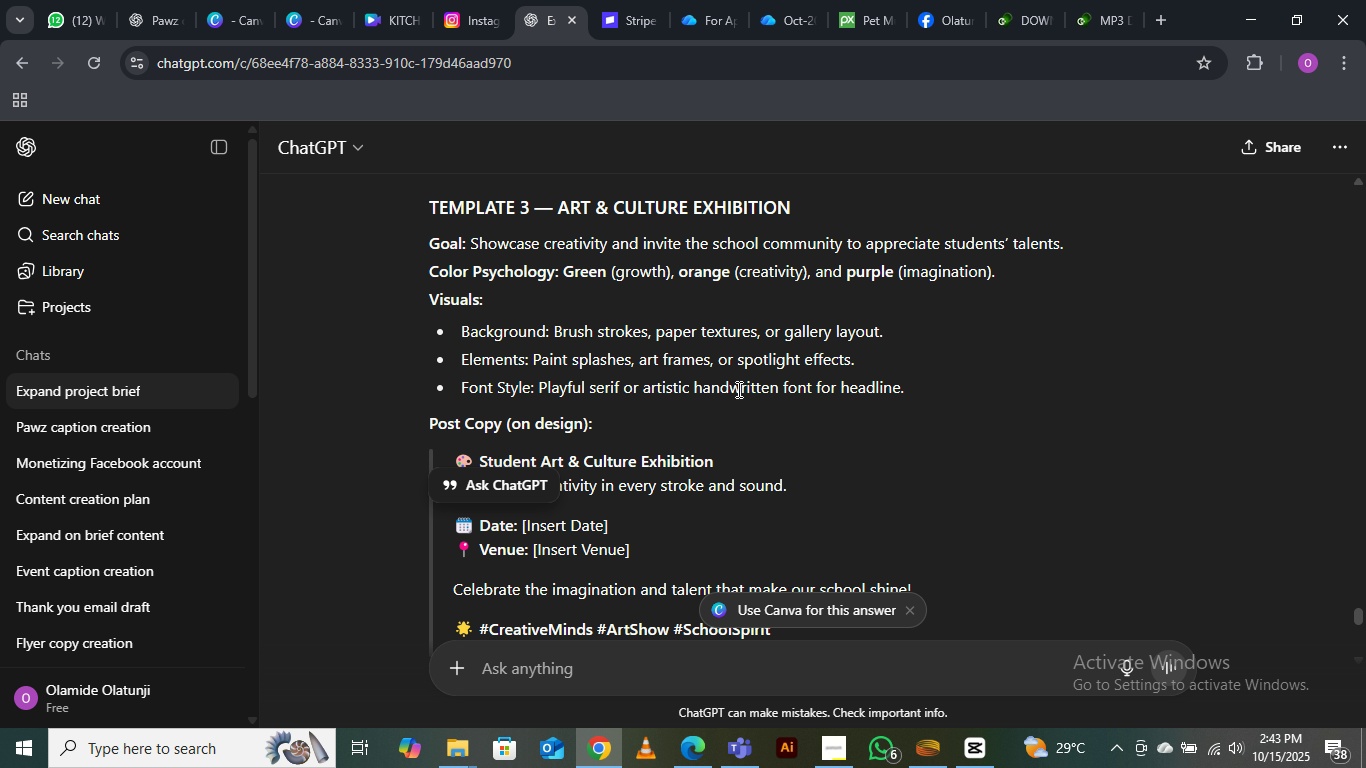 
wait(5.91)
 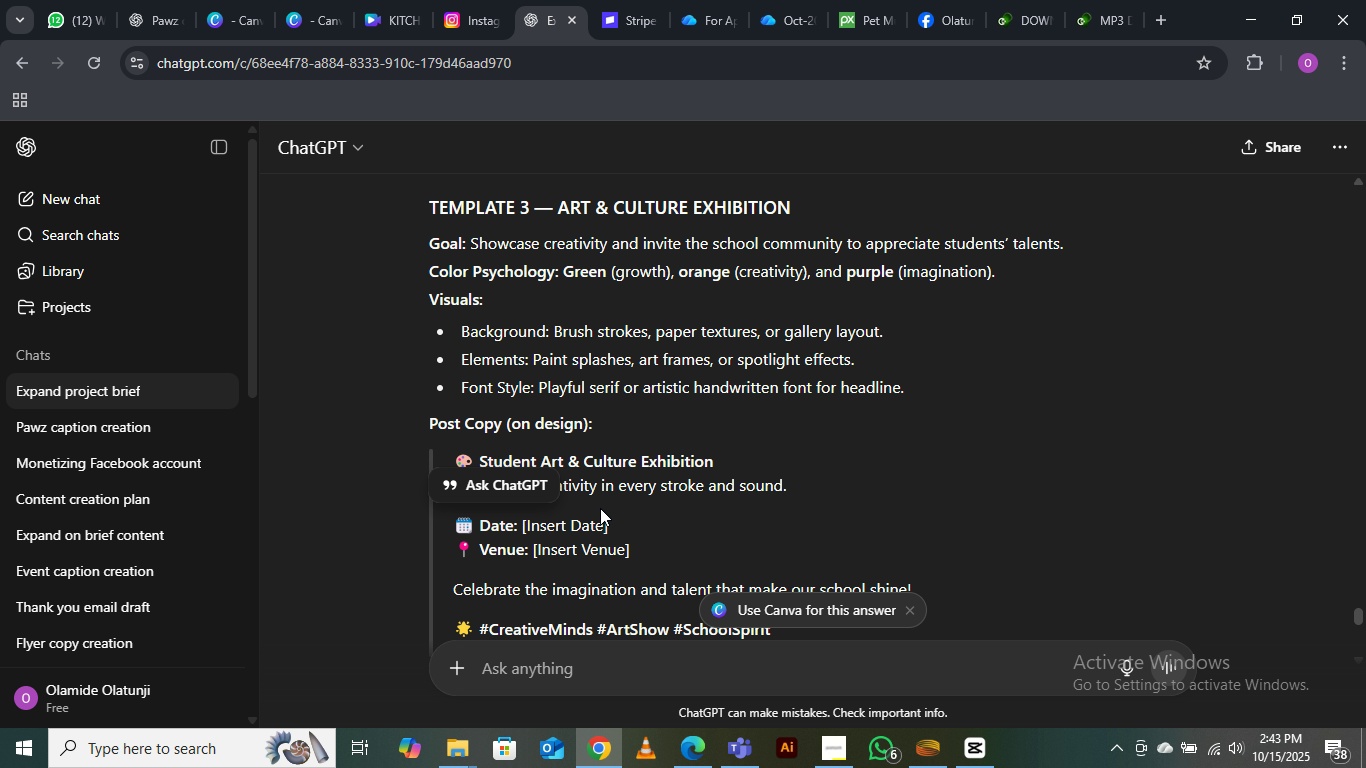 
scroll: coordinate [572, 466], scroll_direction: down, amount: 2.0
 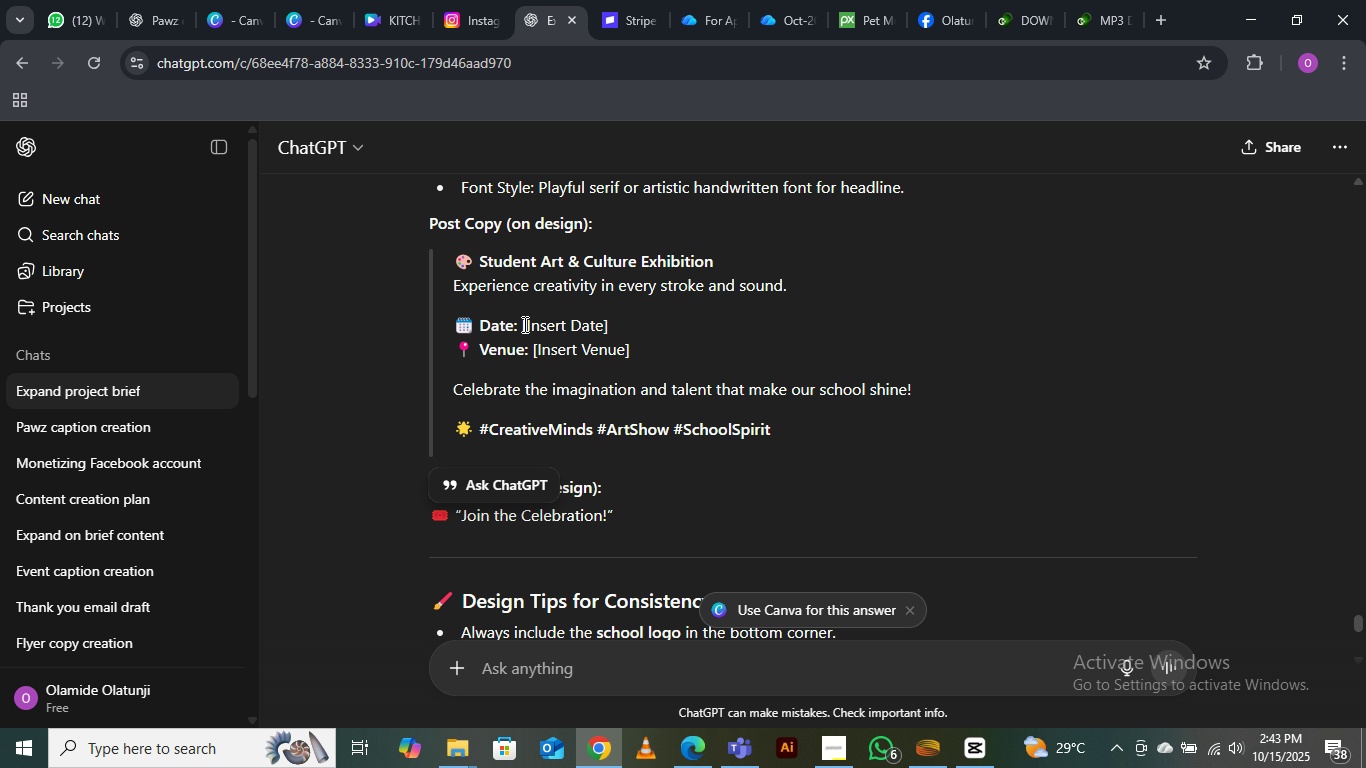 
wait(6.8)
 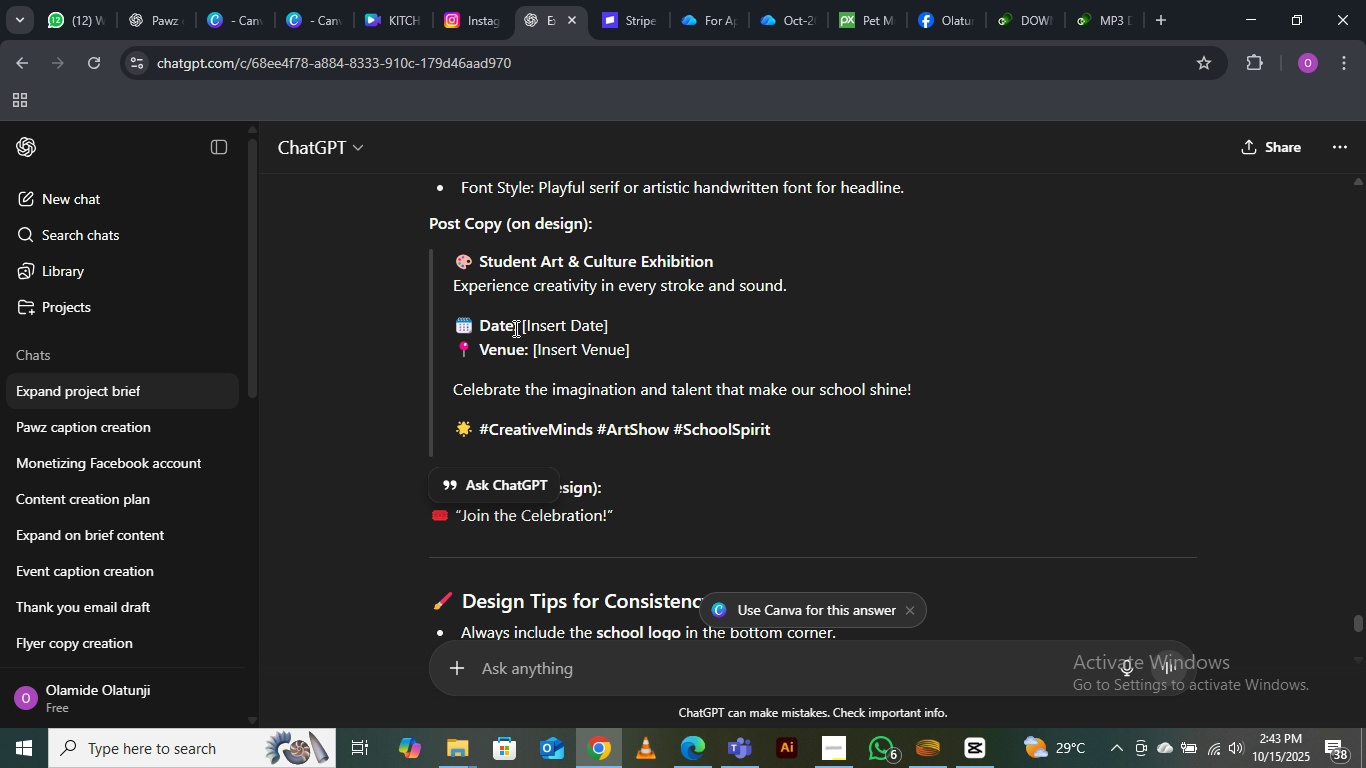 
left_click_drag(start_coordinate=[482, 262], to_coordinate=[538, 257])
 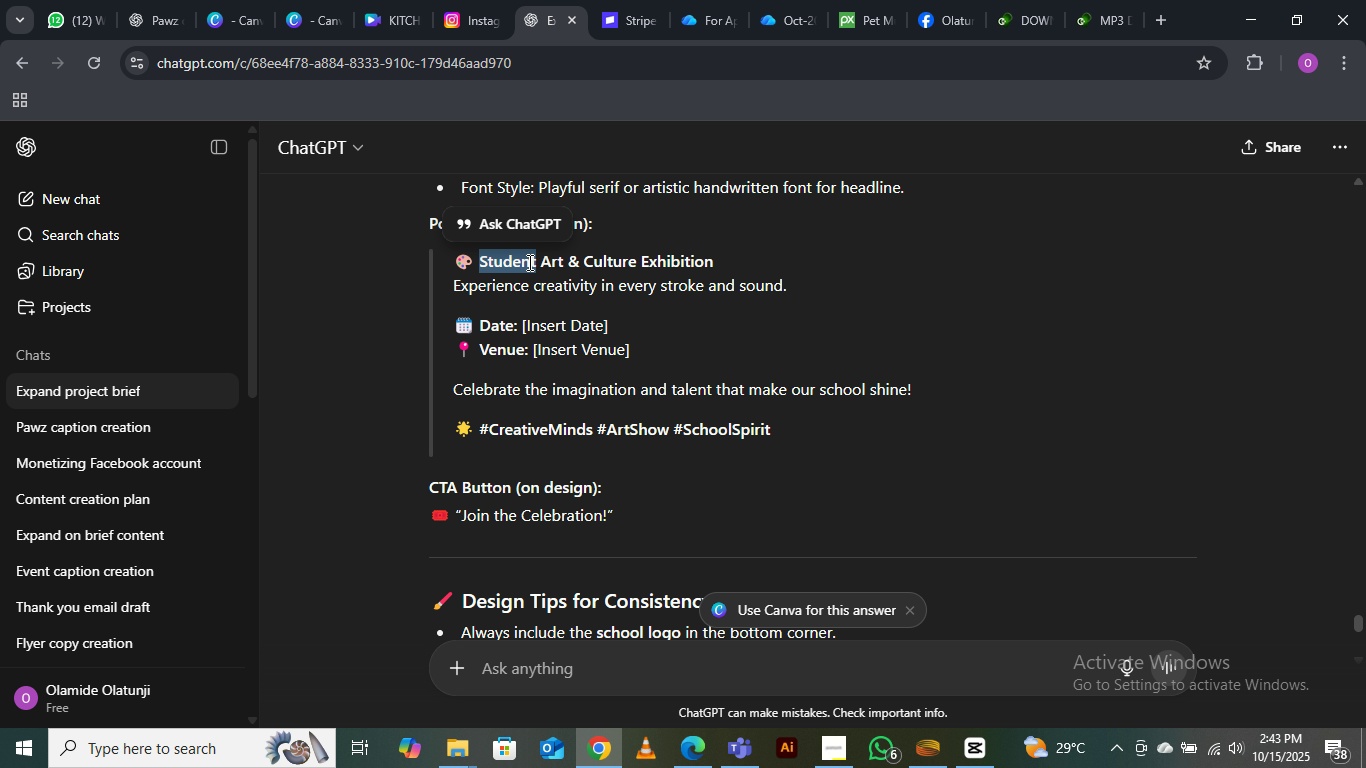 
right_click([526, 262])
 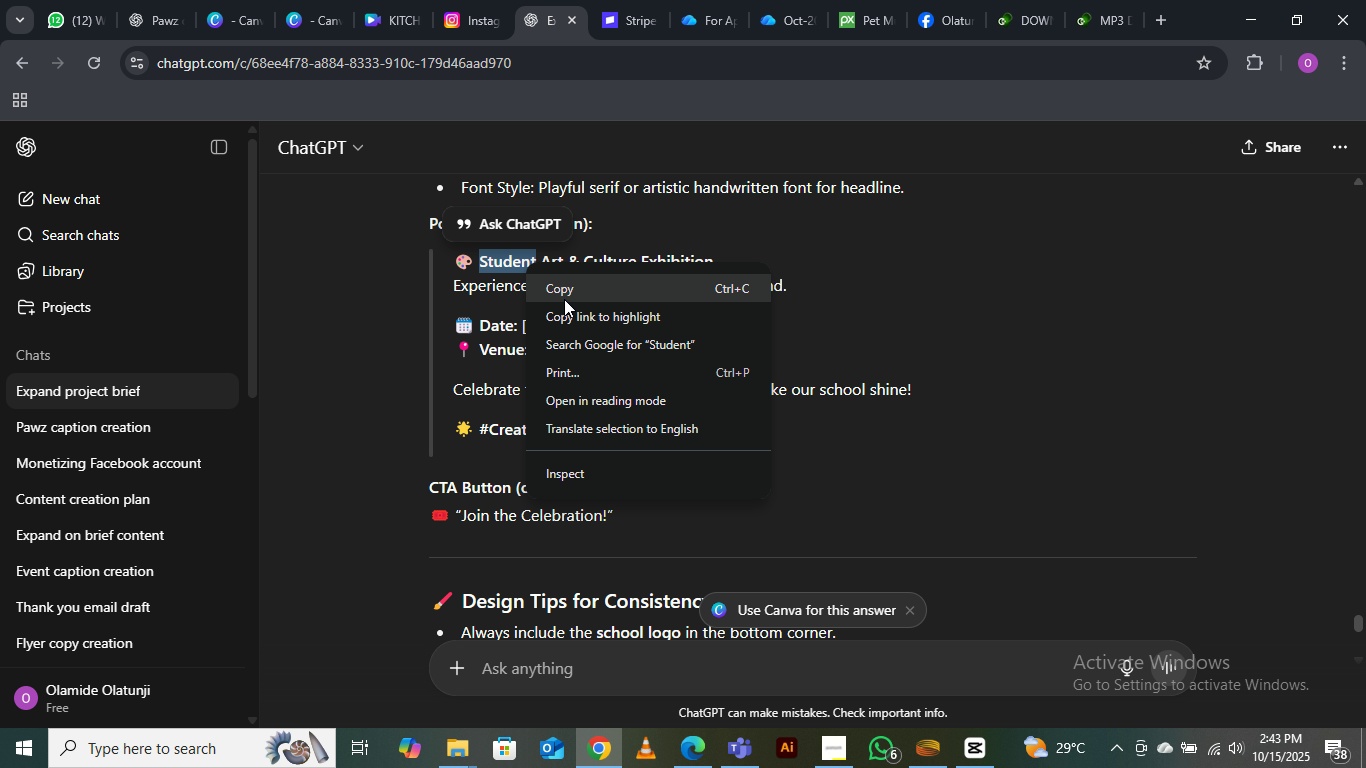 
left_click([564, 299])
 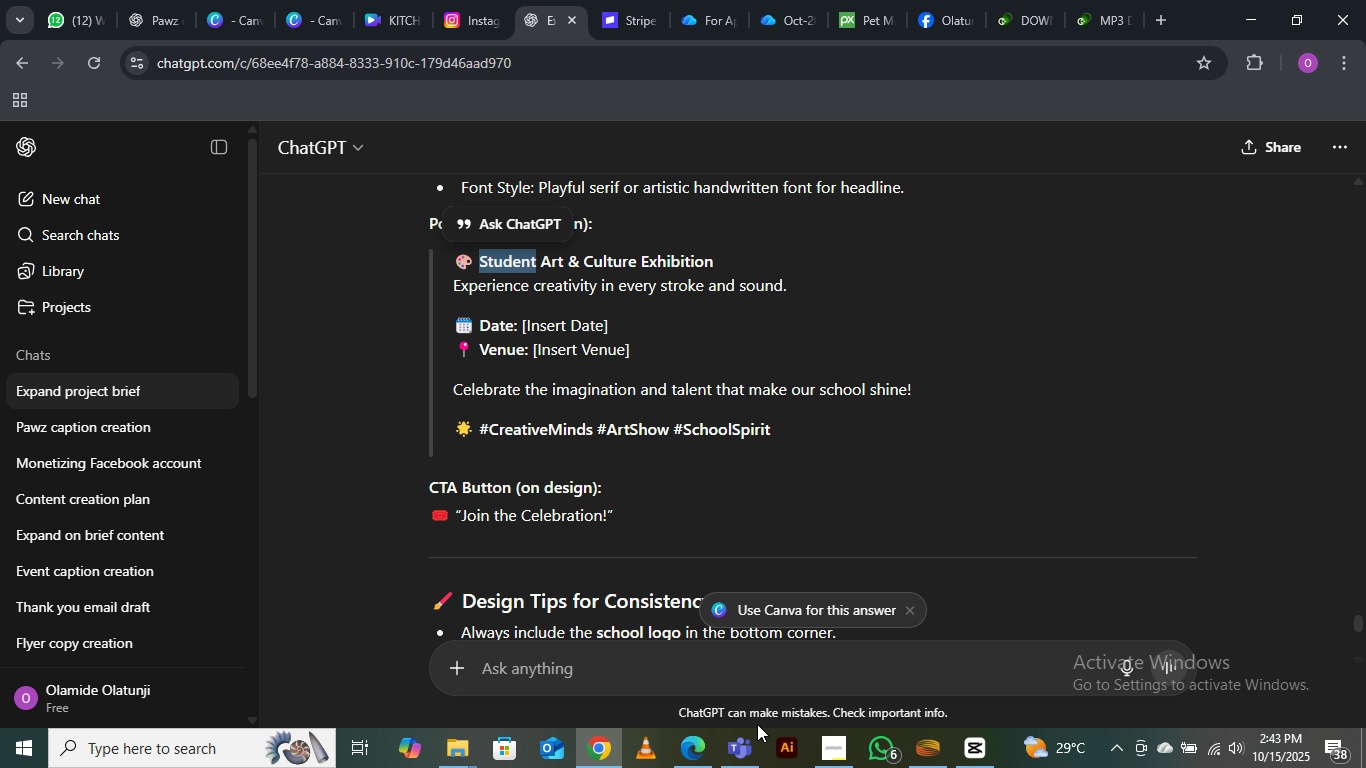 
left_click([696, 750])
 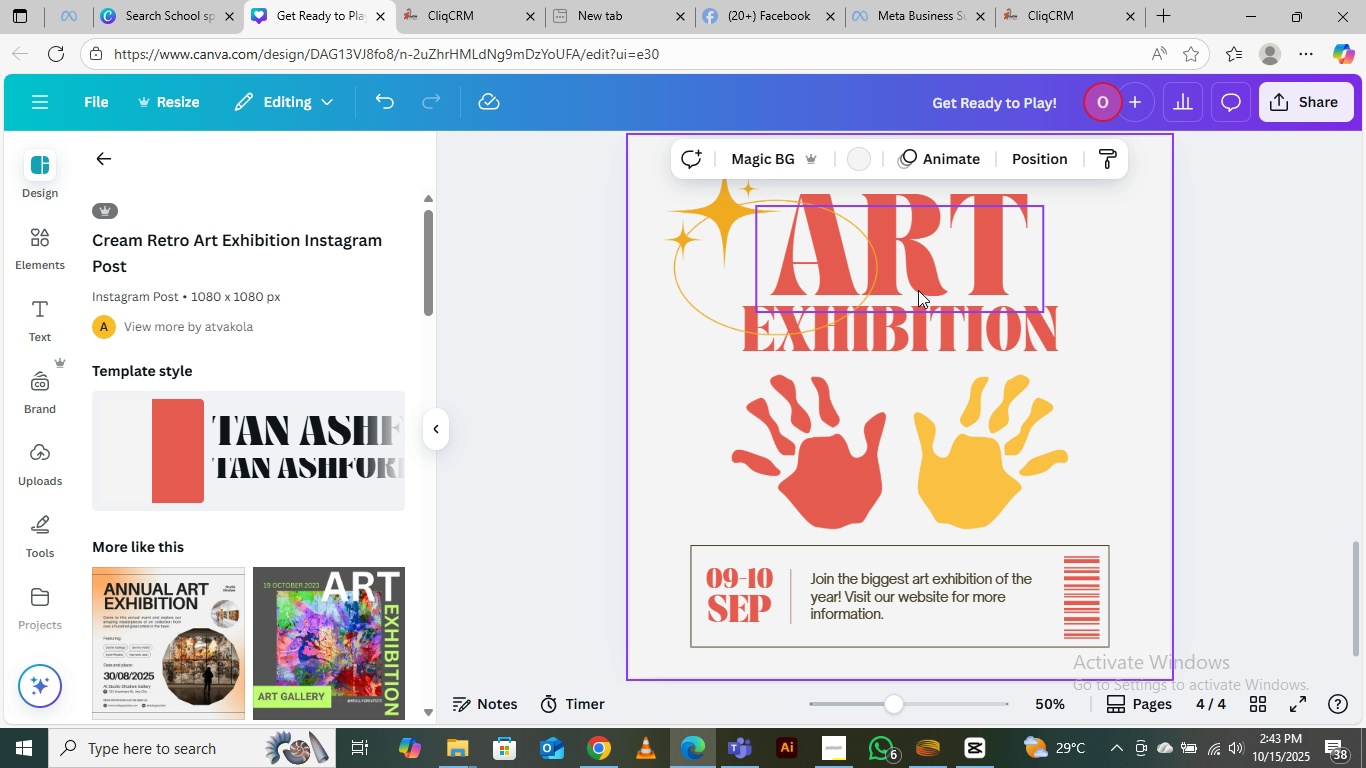 
scroll: coordinate [936, 322], scroll_direction: up, amount: 2.0
 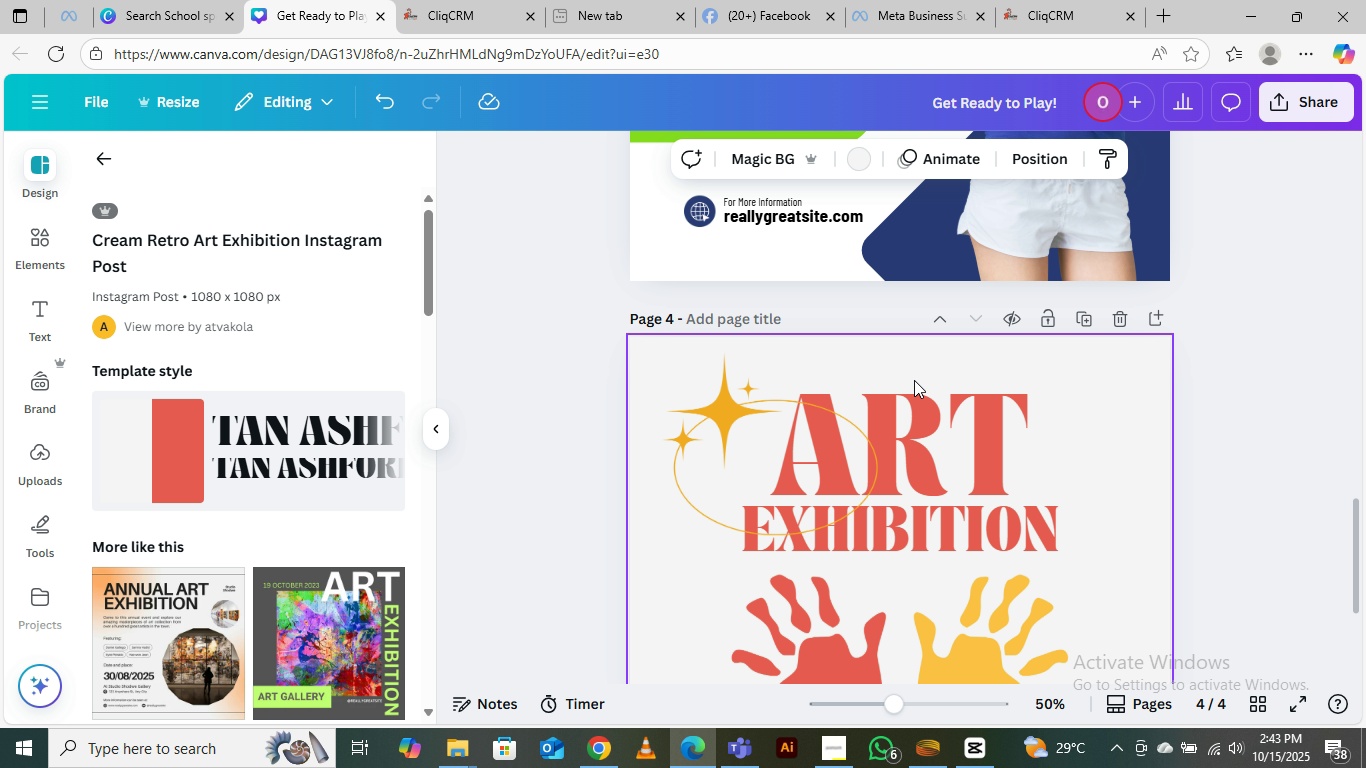 
left_click([1104, 391])
 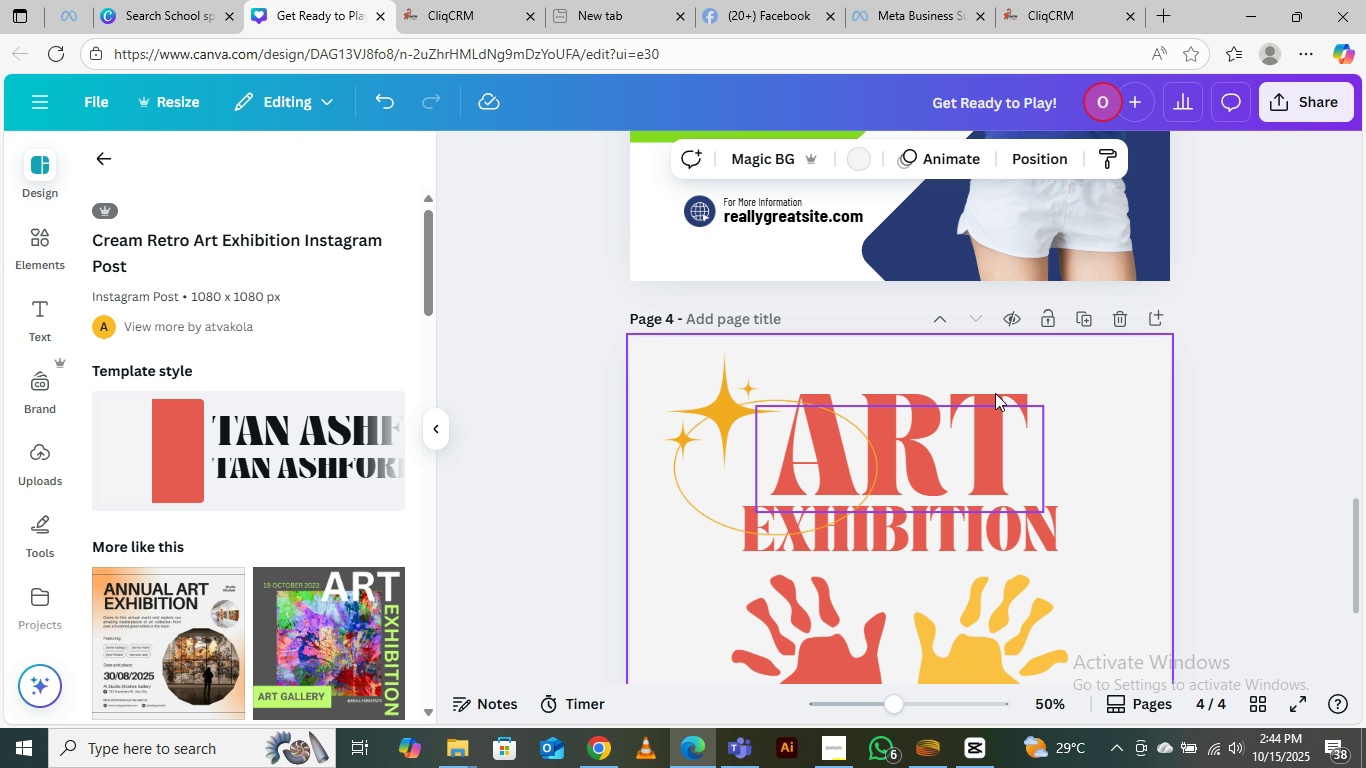 
wait(5.57)
 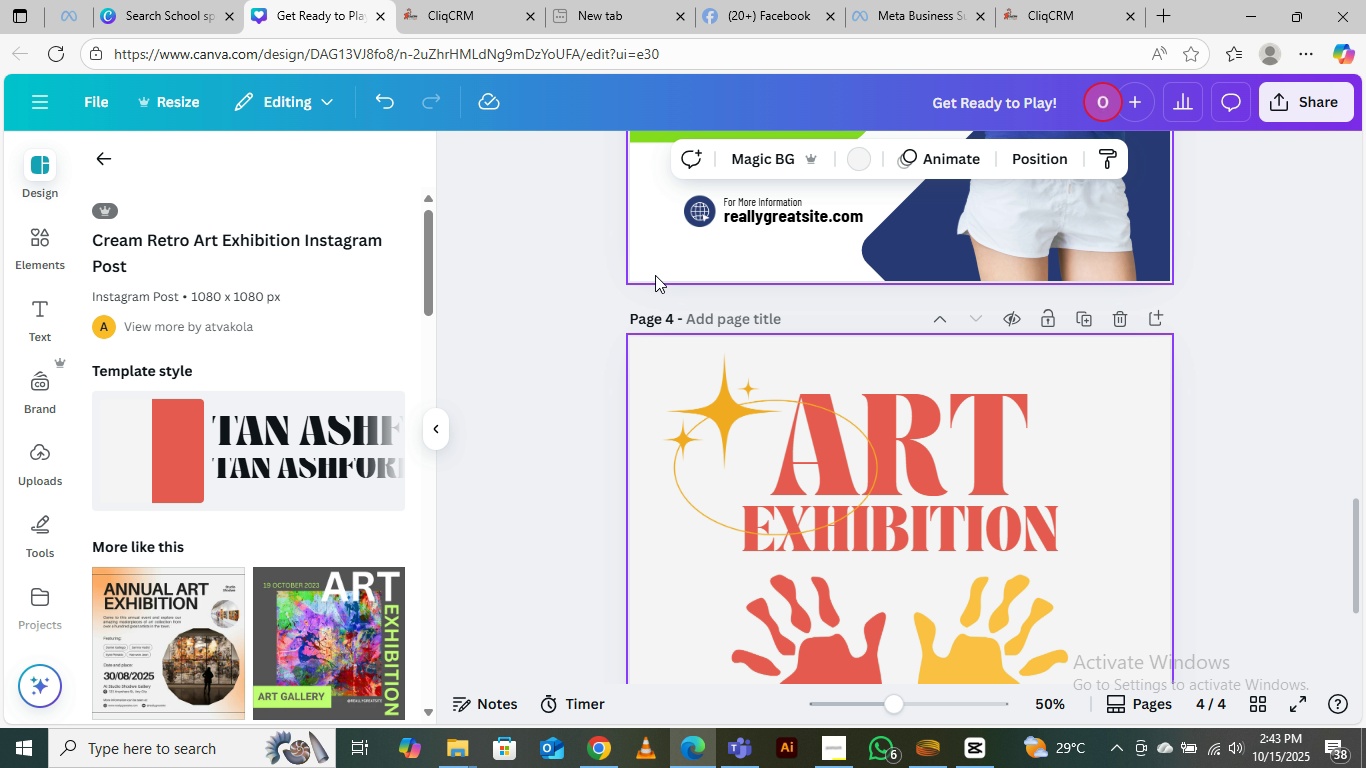 
left_click([1032, 400])
 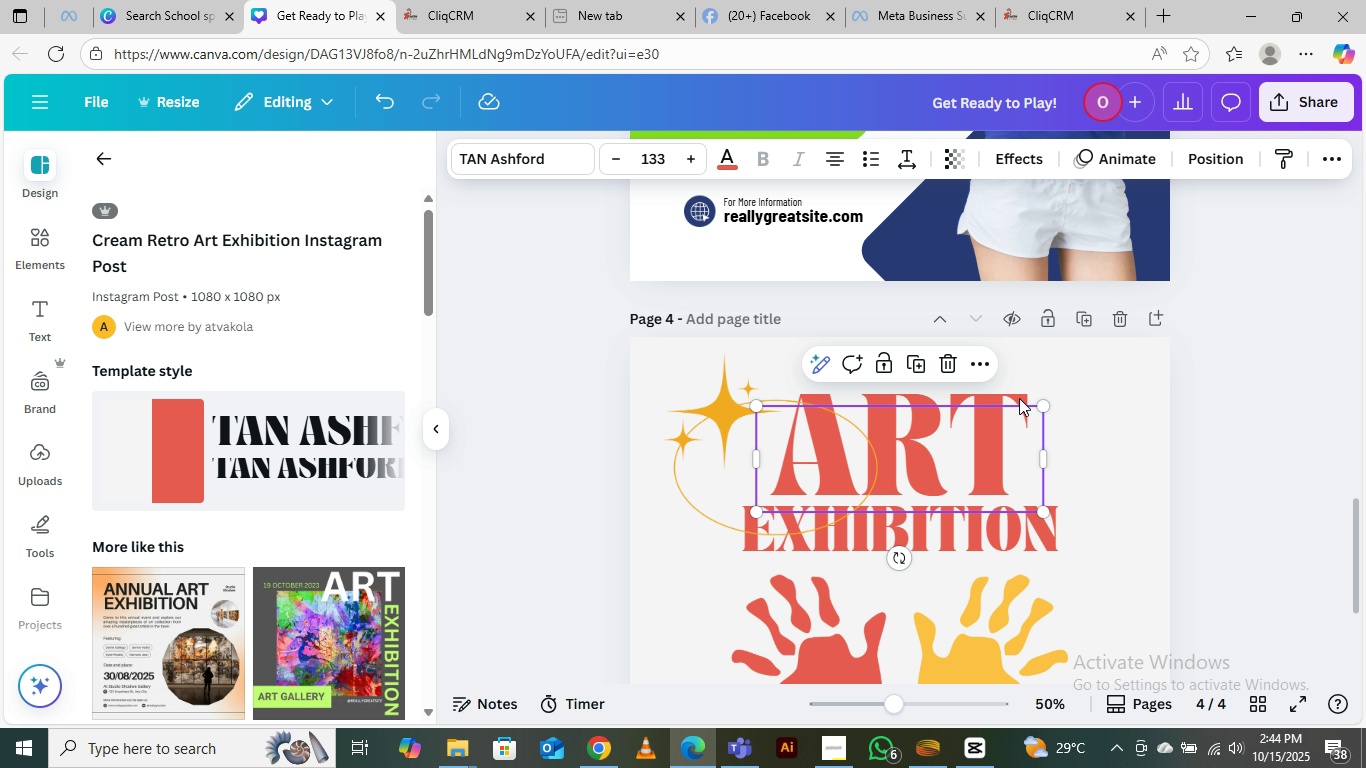 
left_click([1020, 391])
 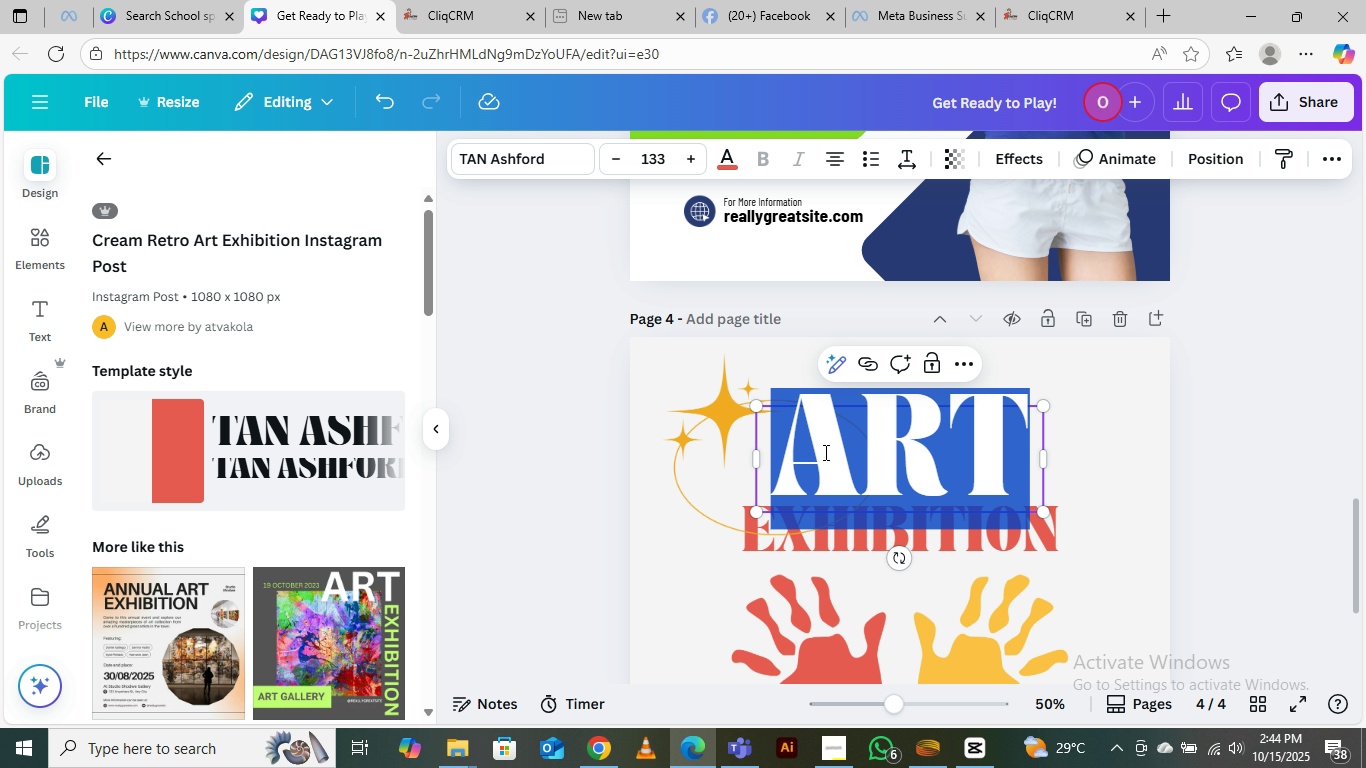 
left_click([773, 460])
 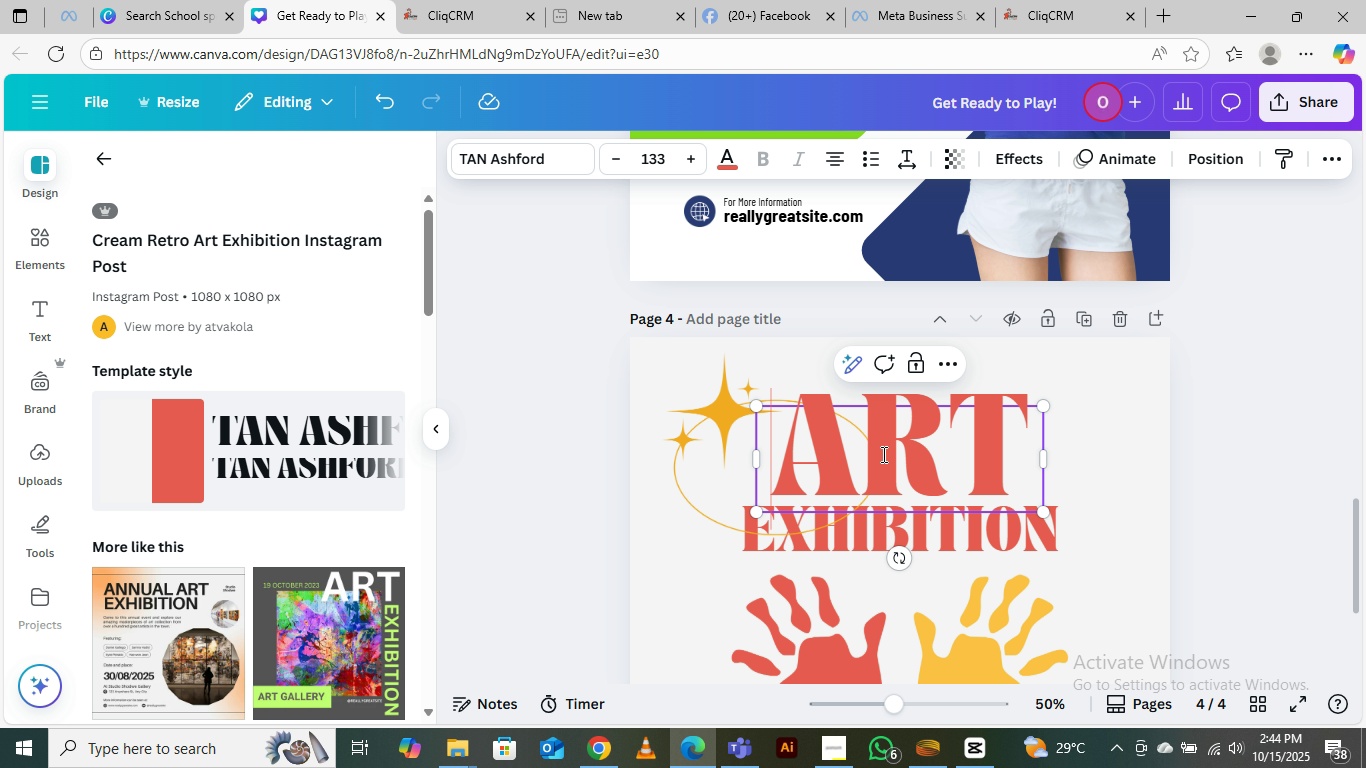 
type(STUDENTS)
 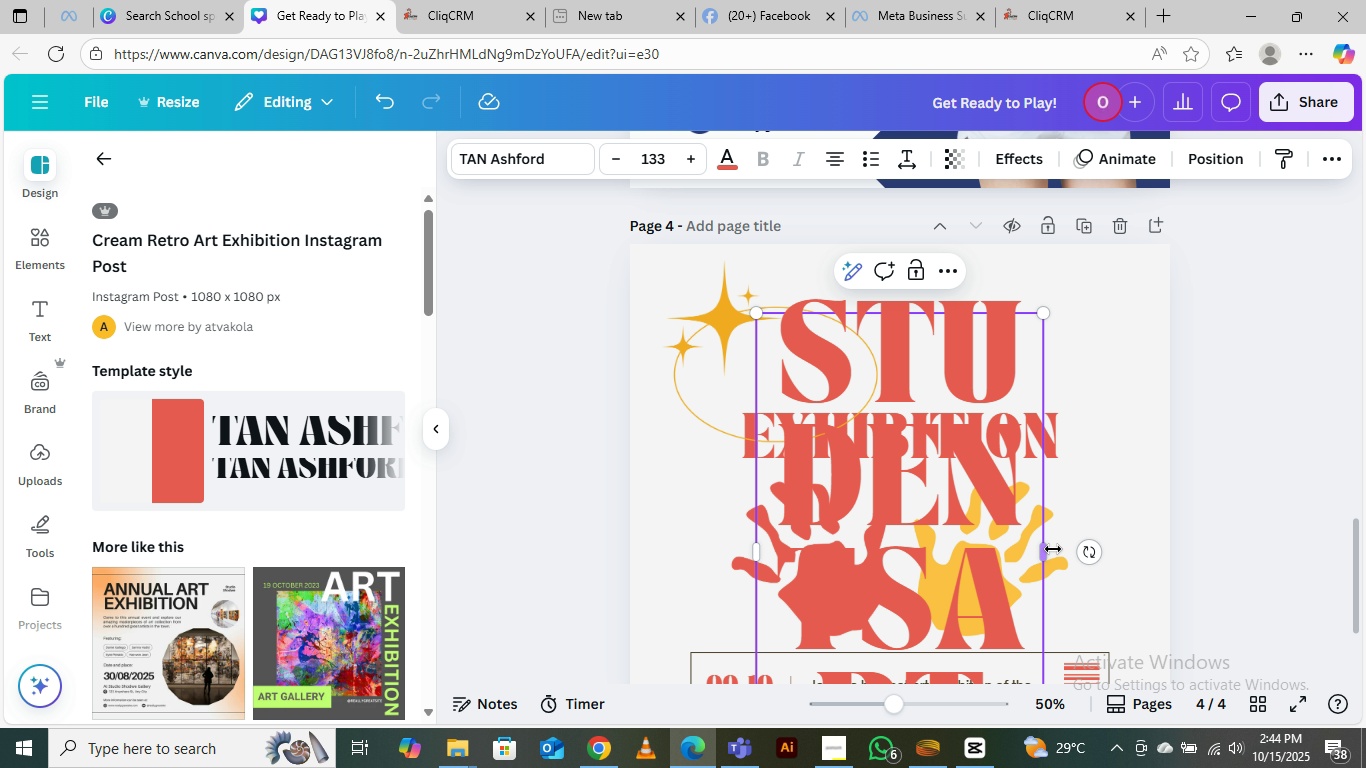 
left_click_drag(start_coordinate=[1053, 558], to_coordinate=[1365, 489])
 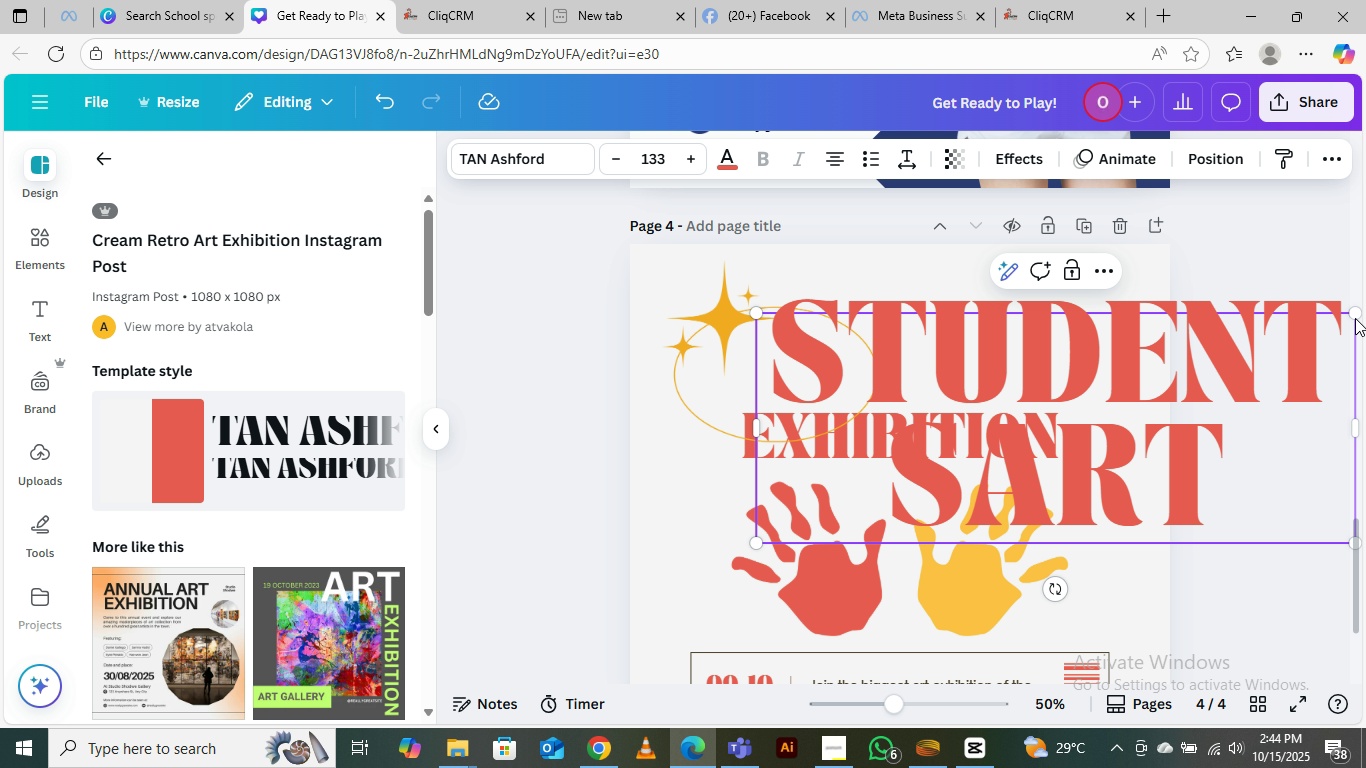 
wait(5.68)
 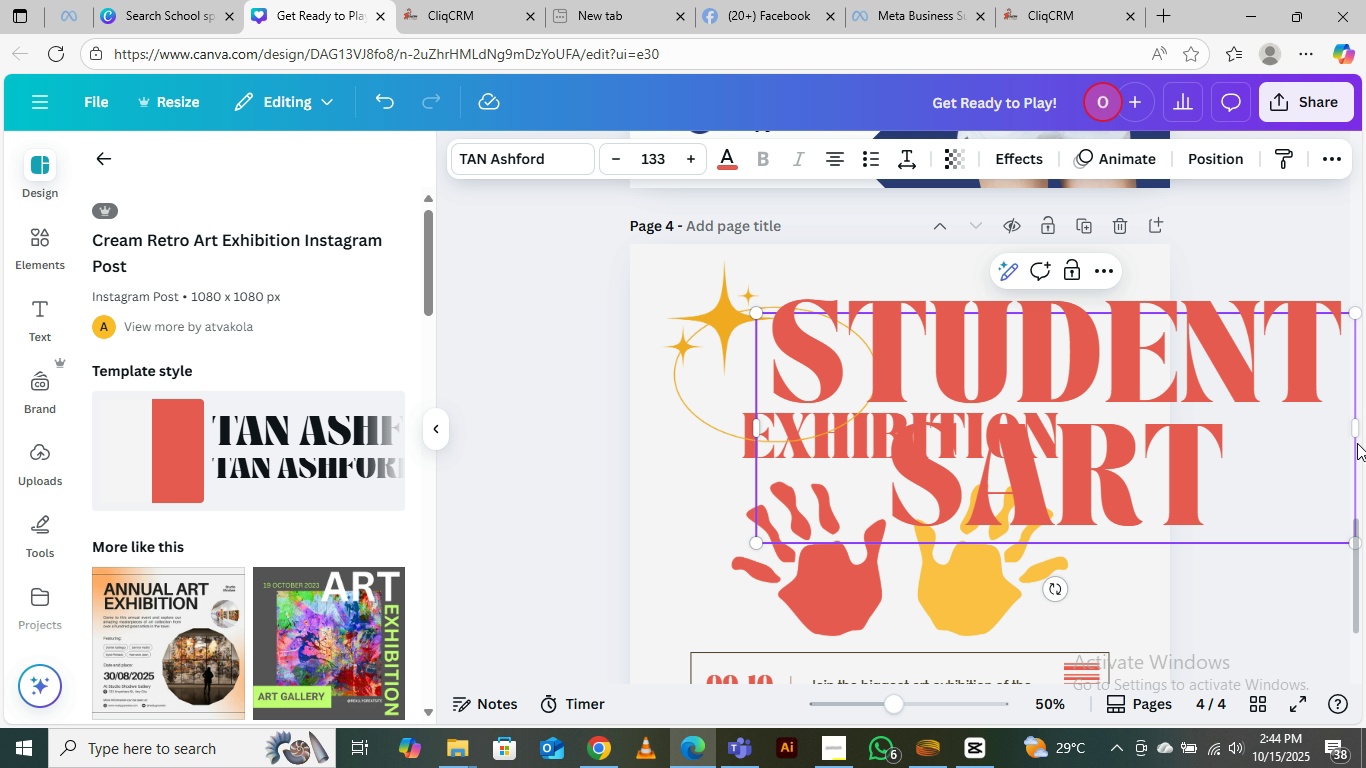 
left_click_drag(start_coordinate=[1352, 314], to_coordinate=[1344, 325])
 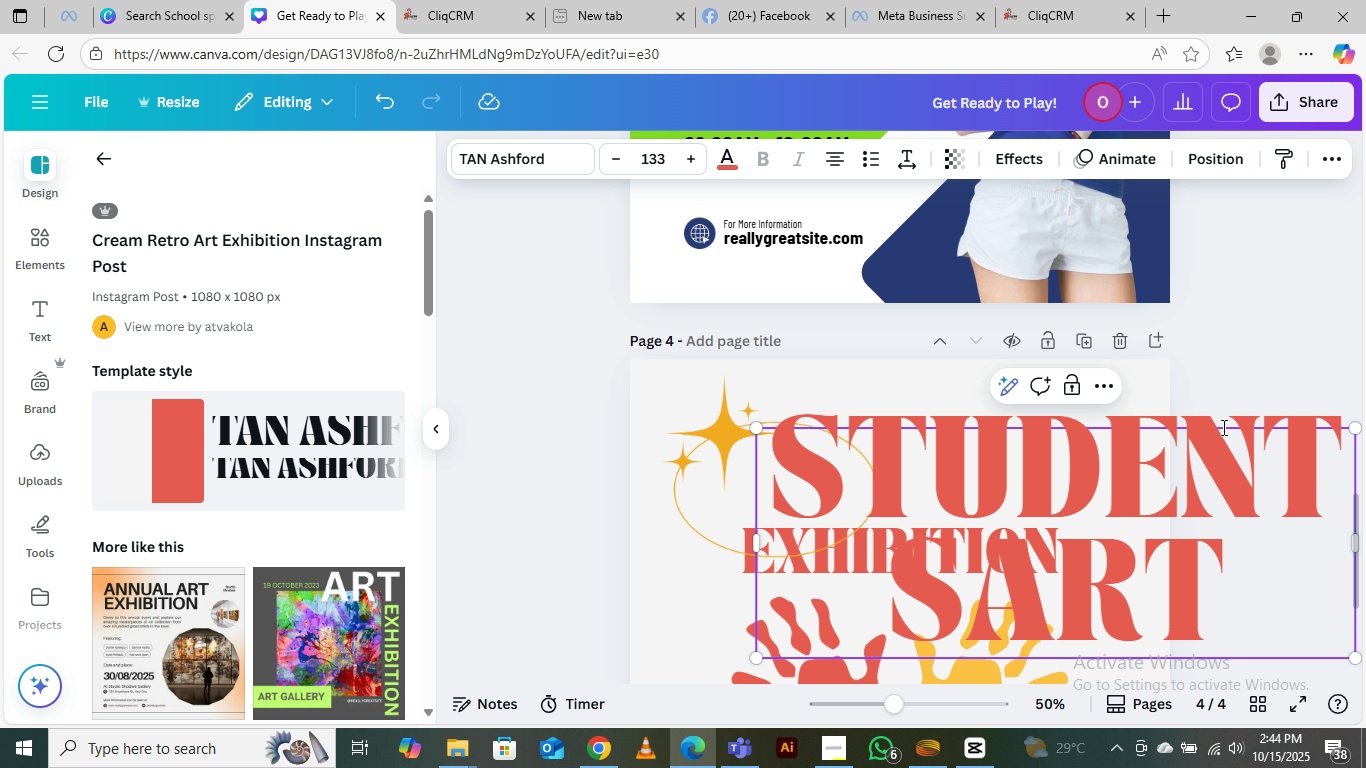 
scroll: coordinate [1222, 427], scroll_direction: down, amount: 1.0
 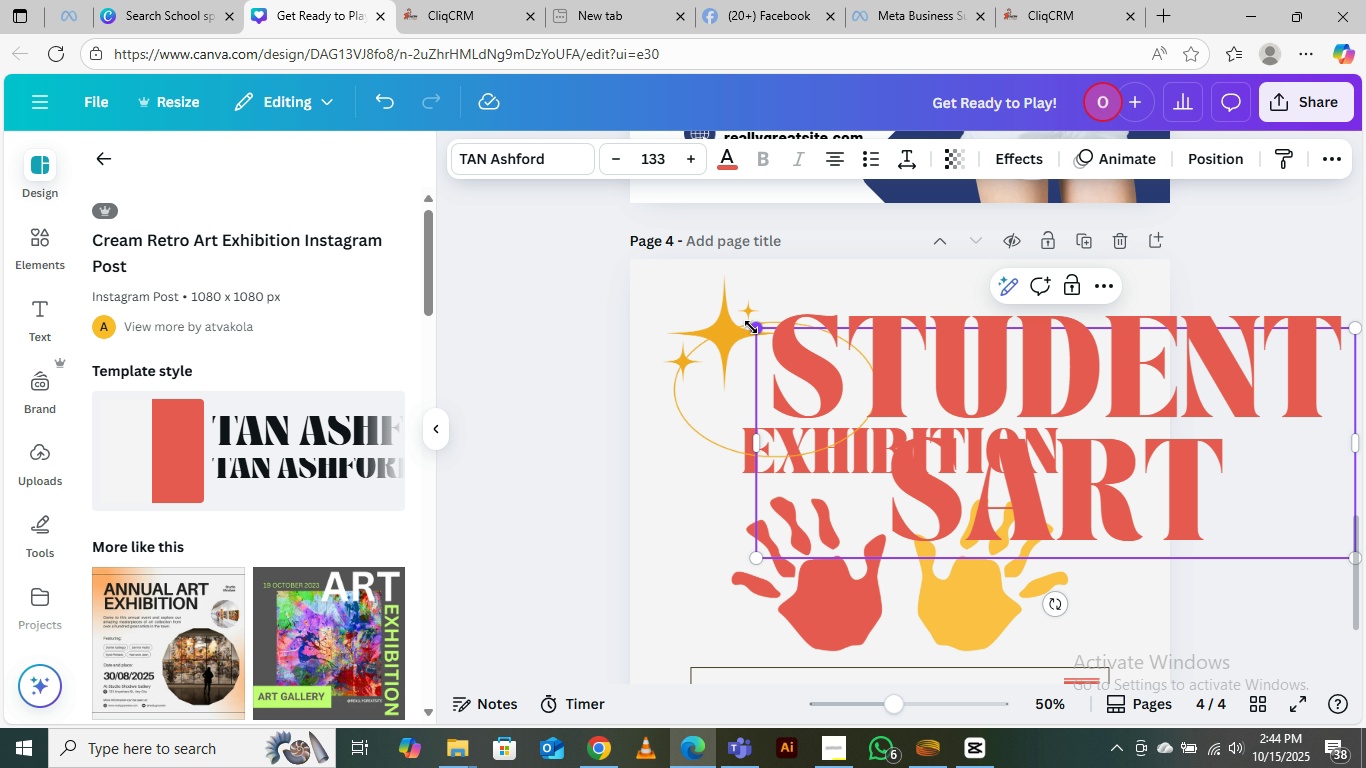 
left_click_drag(start_coordinate=[750, 326], to_coordinate=[933, 421])
 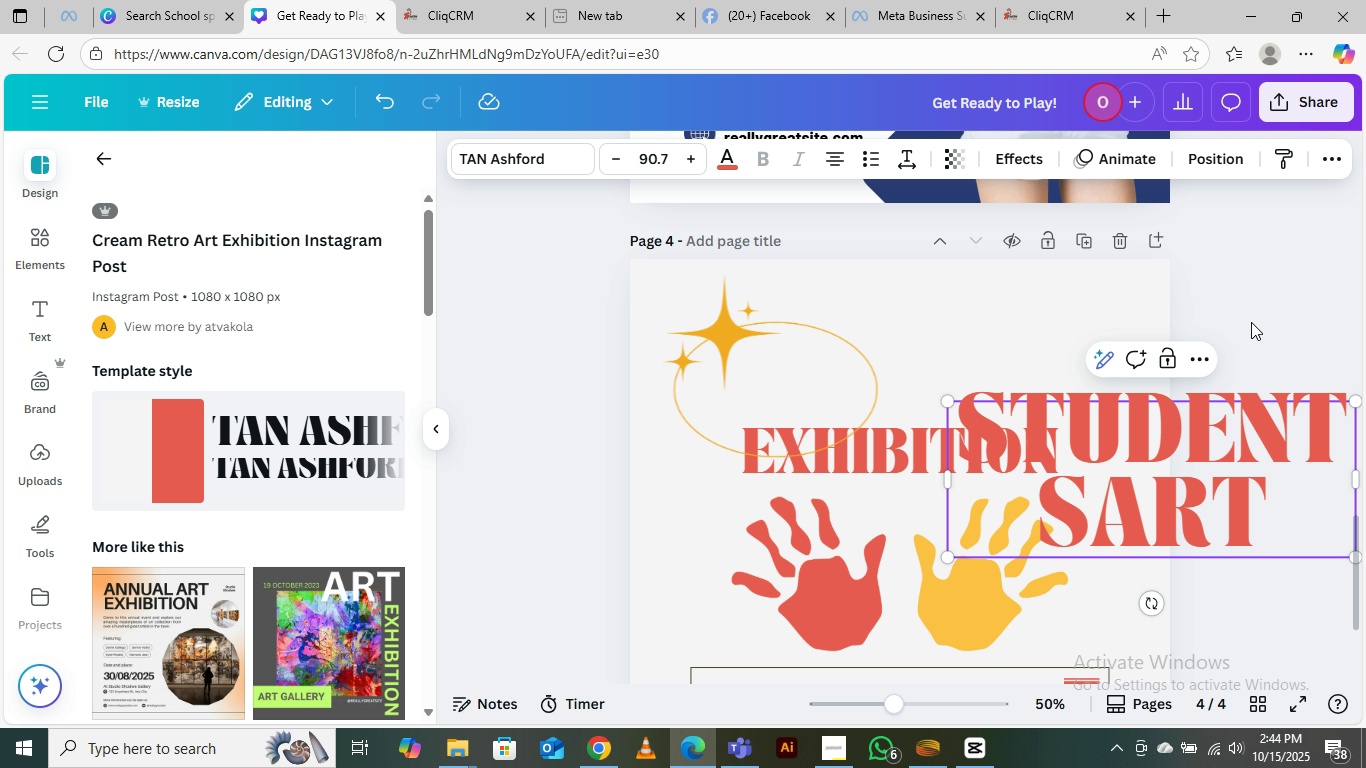 
left_click([1254, 314])
 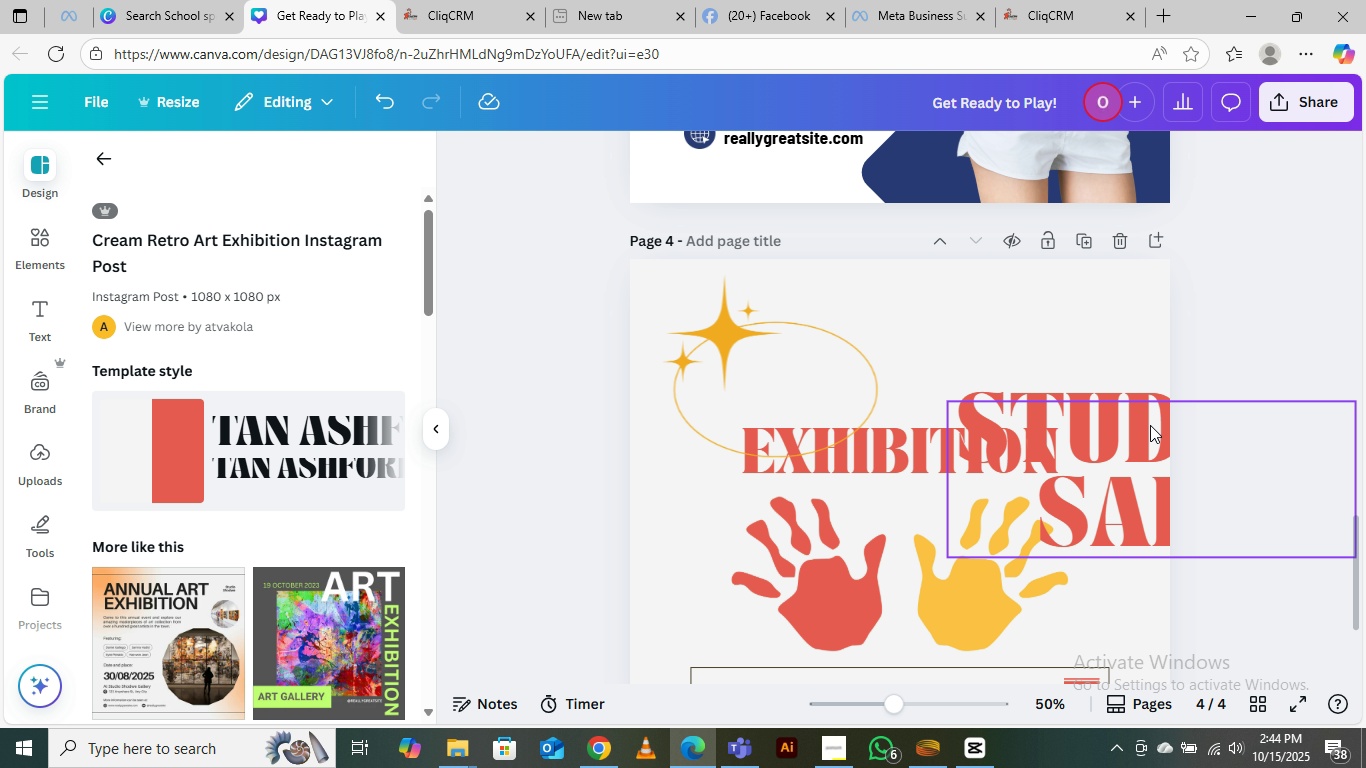 
left_click_drag(start_coordinate=[1149, 424], to_coordinate=[911, 336])
 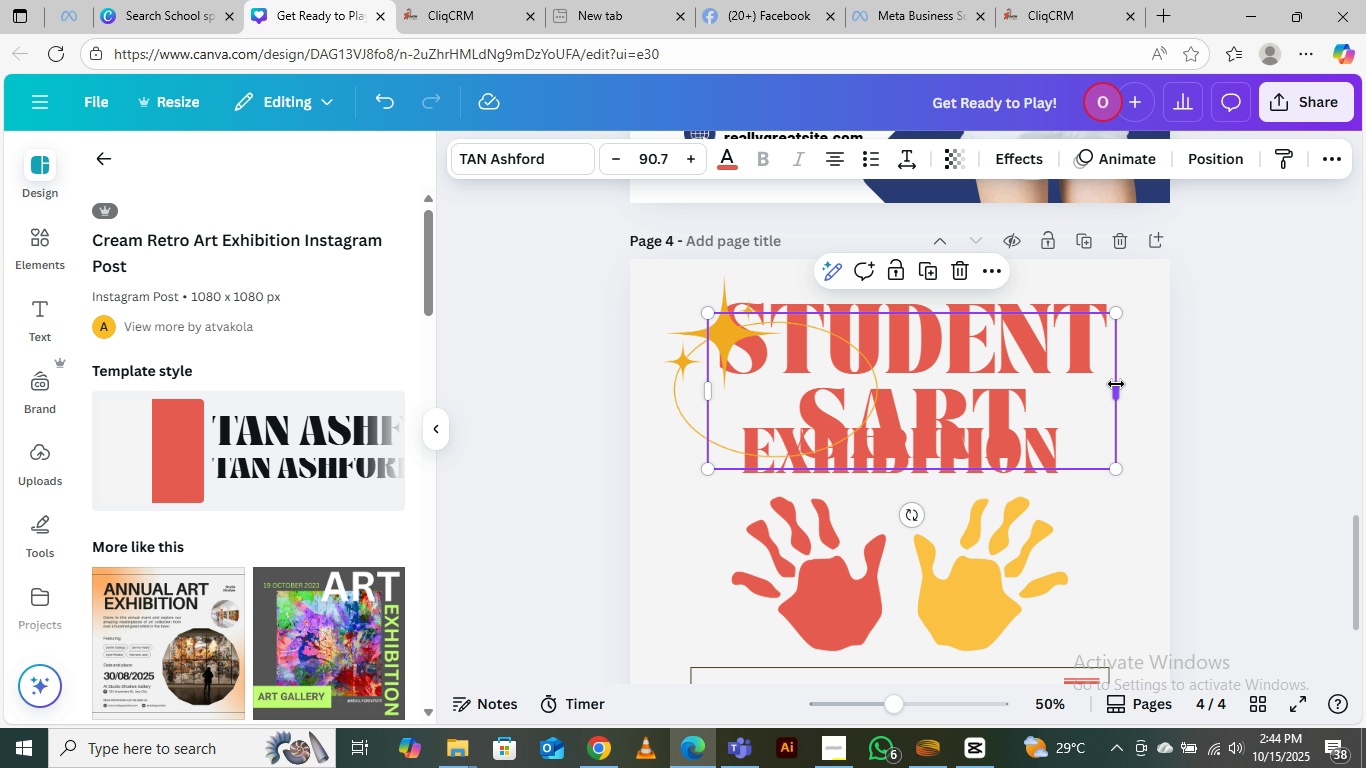 
left_click_drag(start_coordinate=[1116, 384], to_coordinate=[1365, 367])
 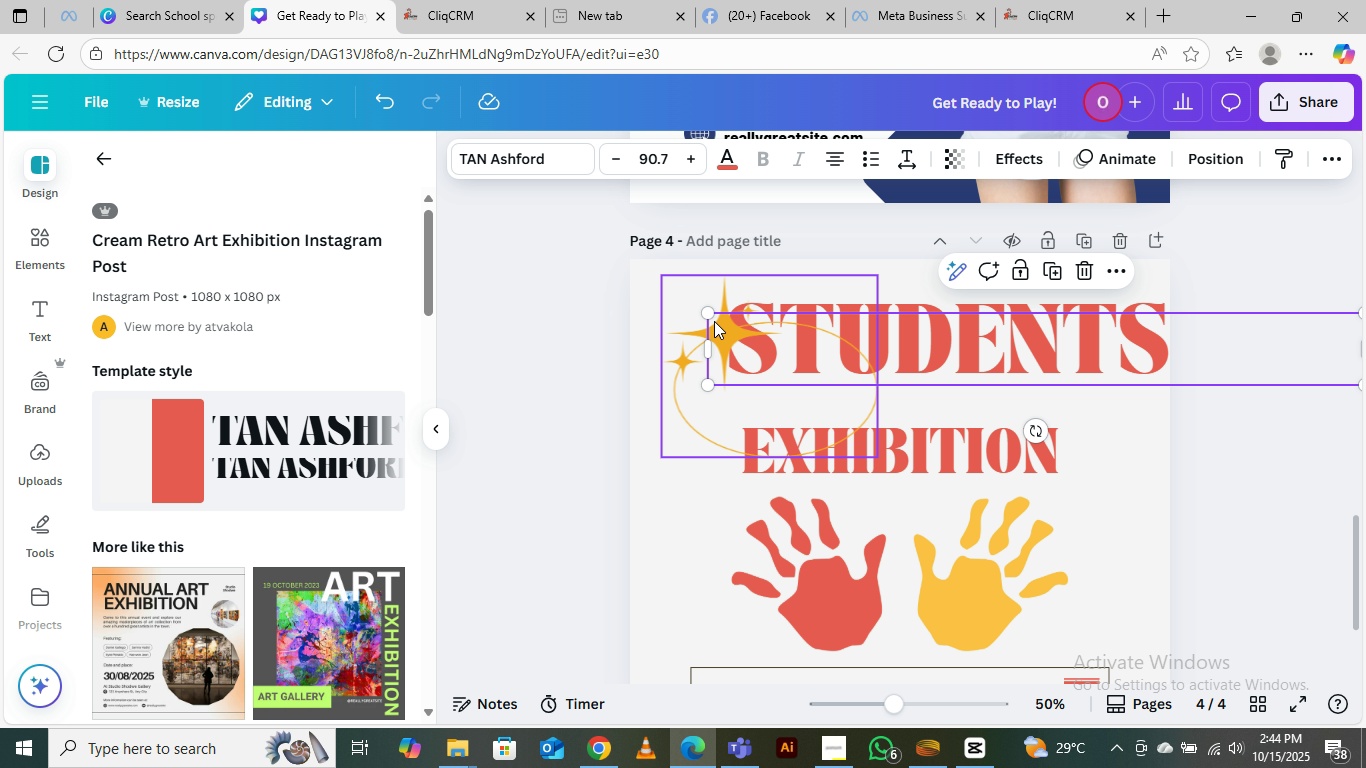 
left_click_drag(start_coordinate=[708, 313], to_coordinate=[960, 362])
 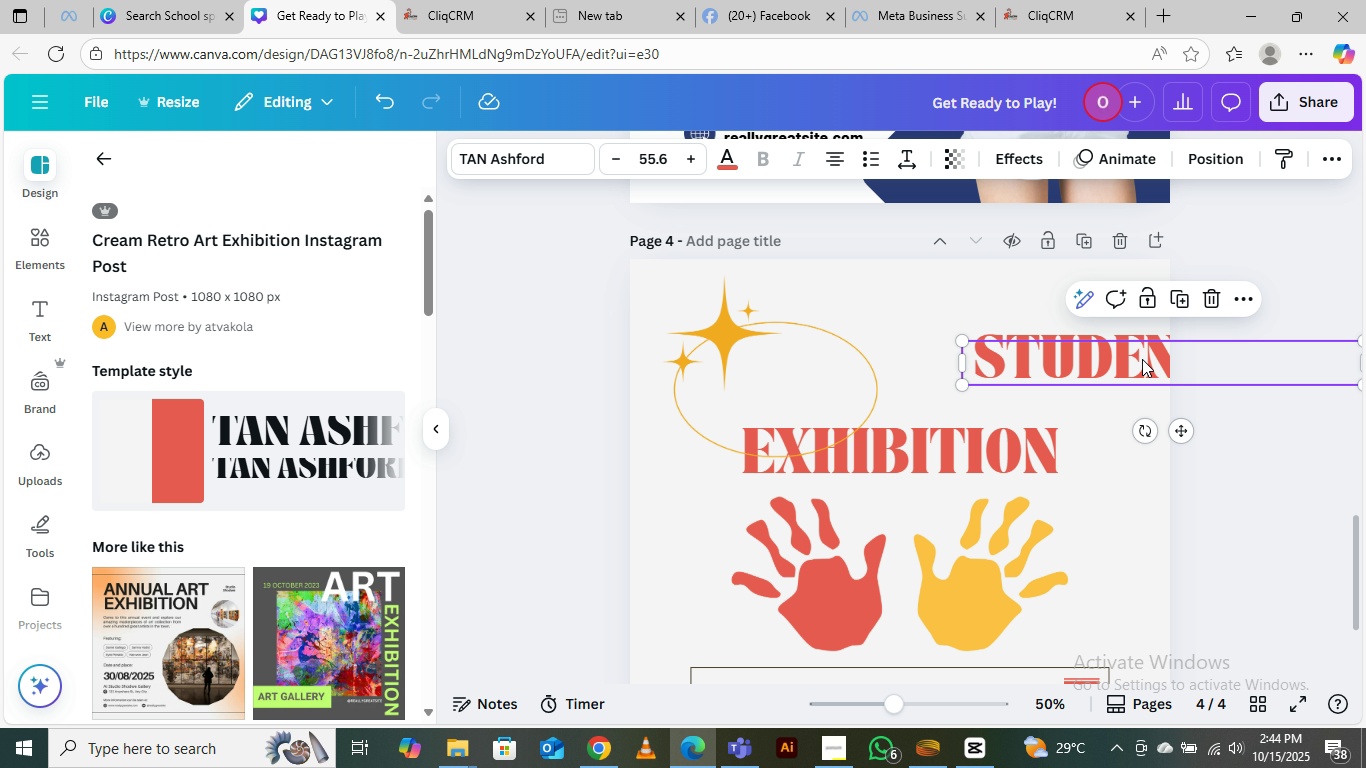 
left_click_drag(start_coordinate=[1142, 359], to_coordinate=[886, 389])
 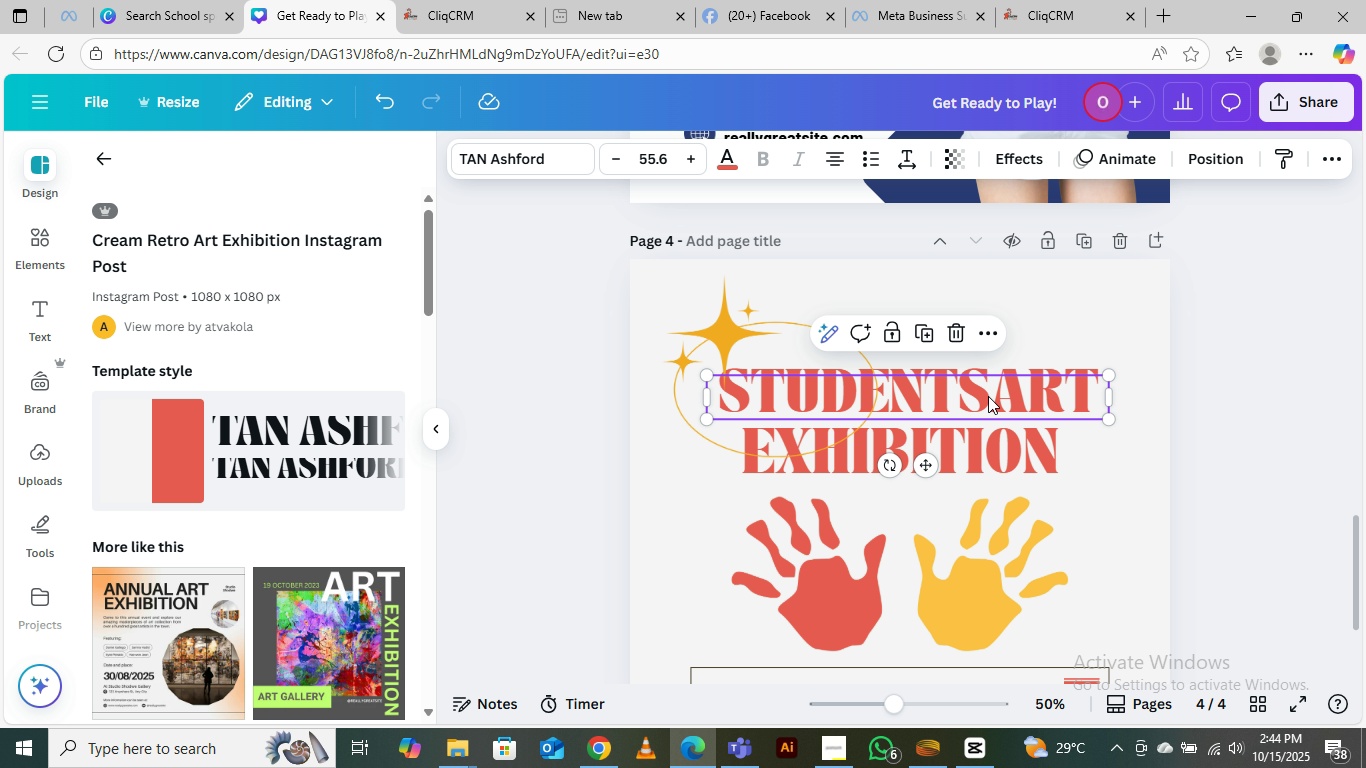 
double_click([988, 396])
 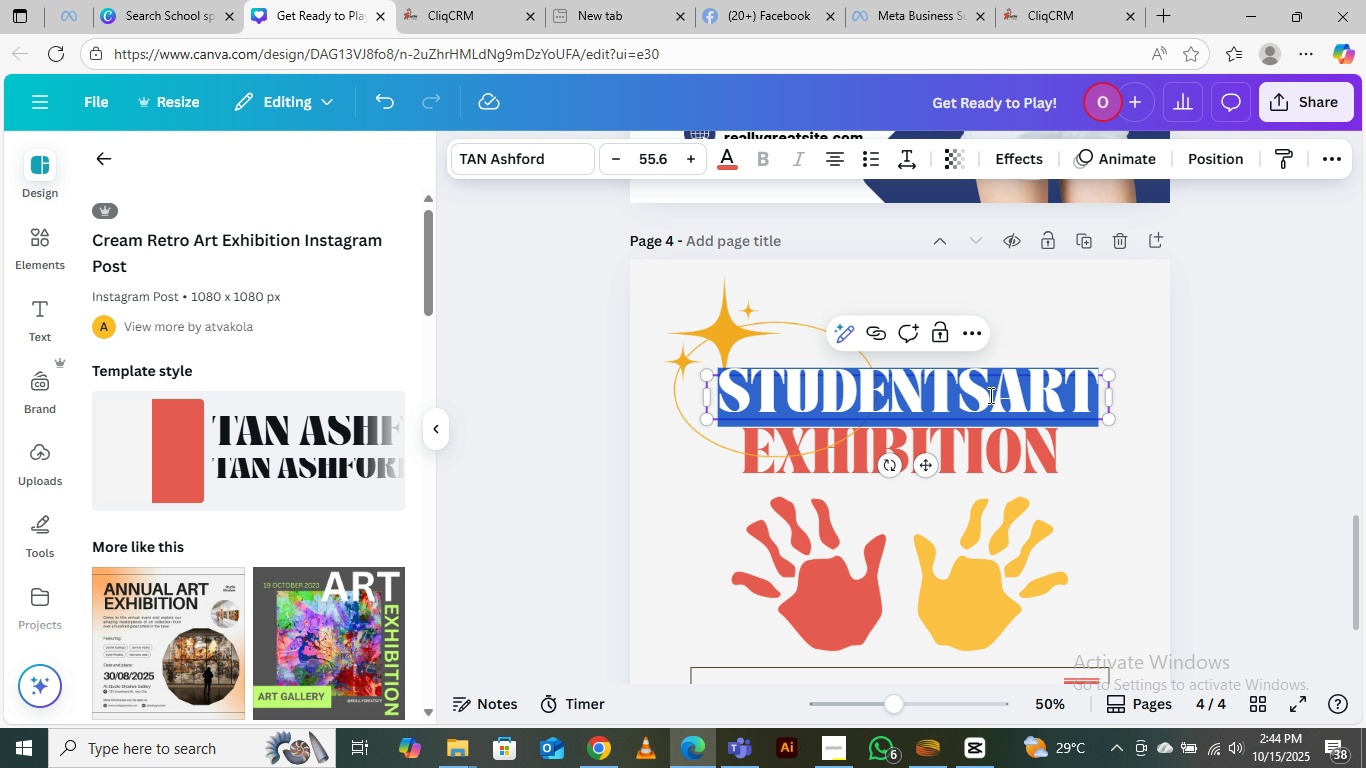 
left_click([989, 395])
 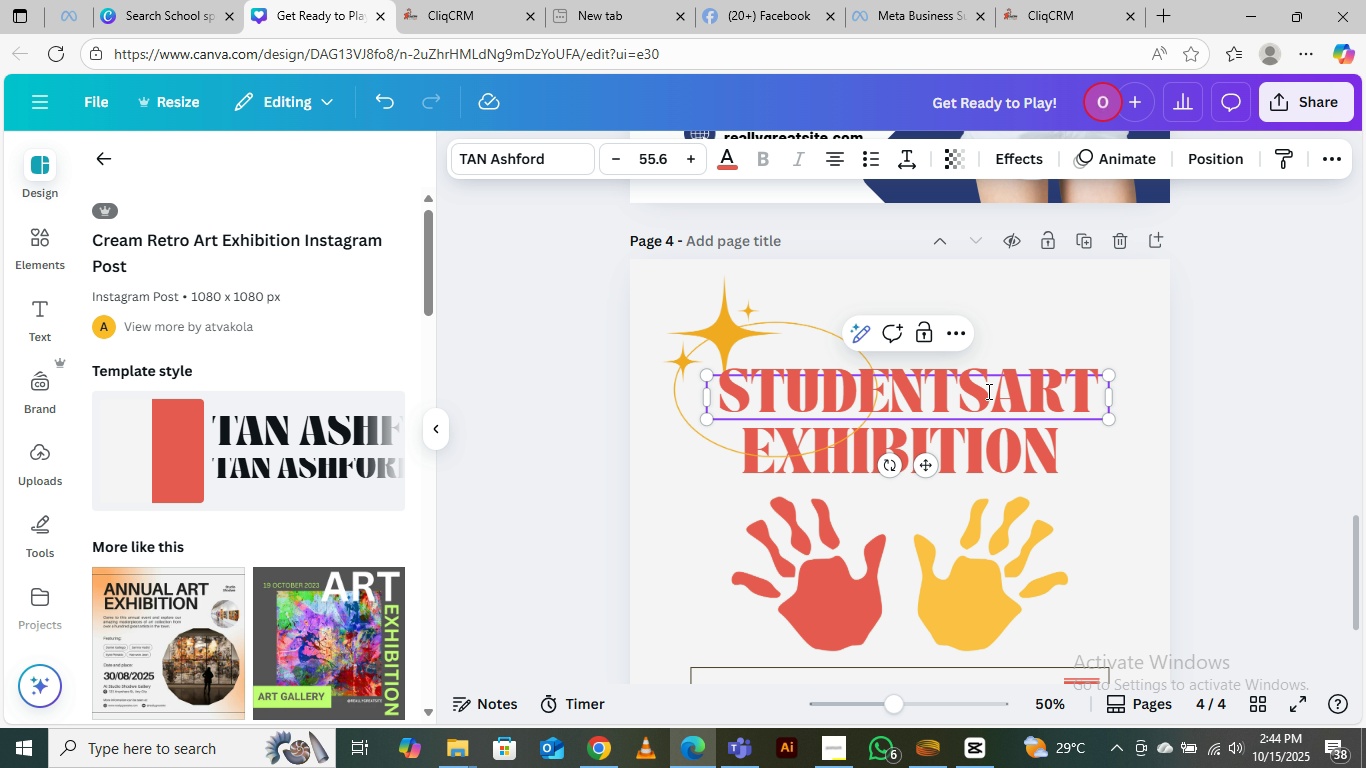 
key(Space)
 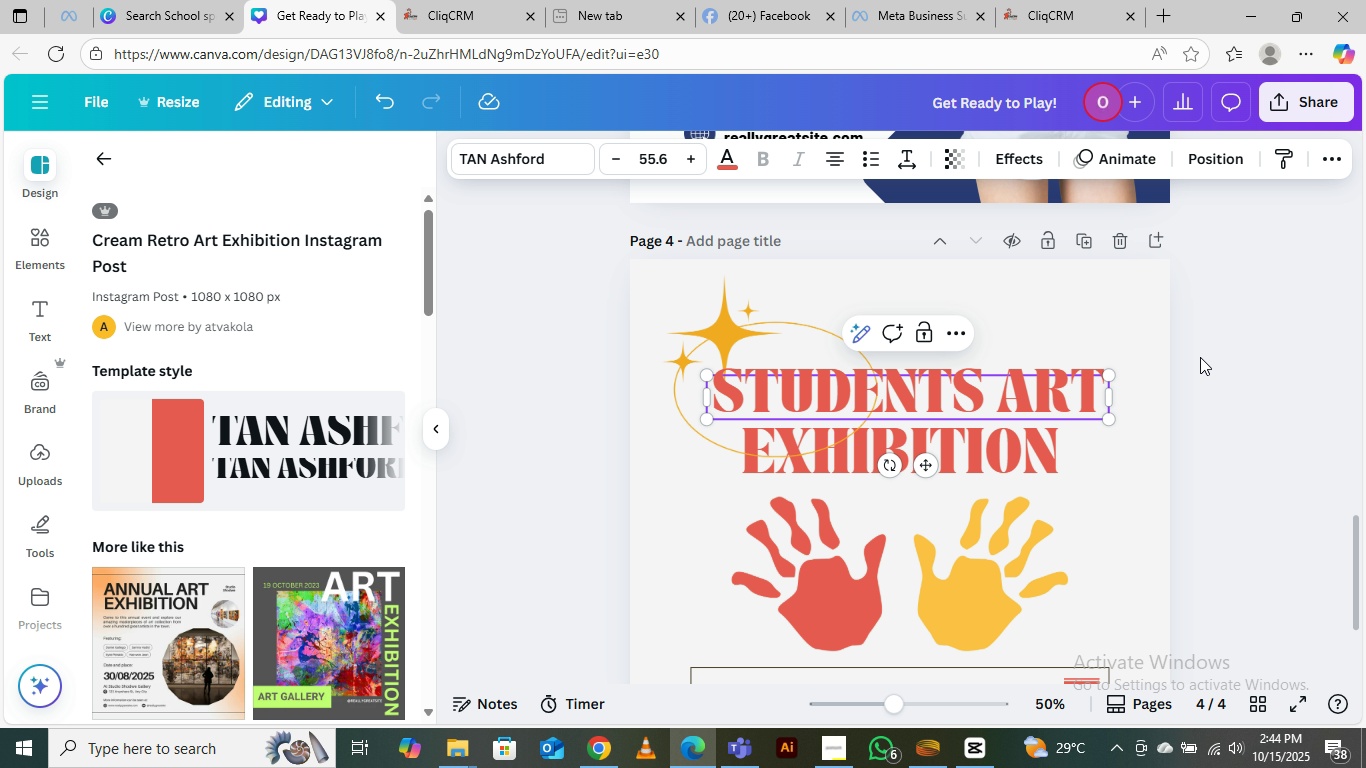 
left_click([1217, 349])
 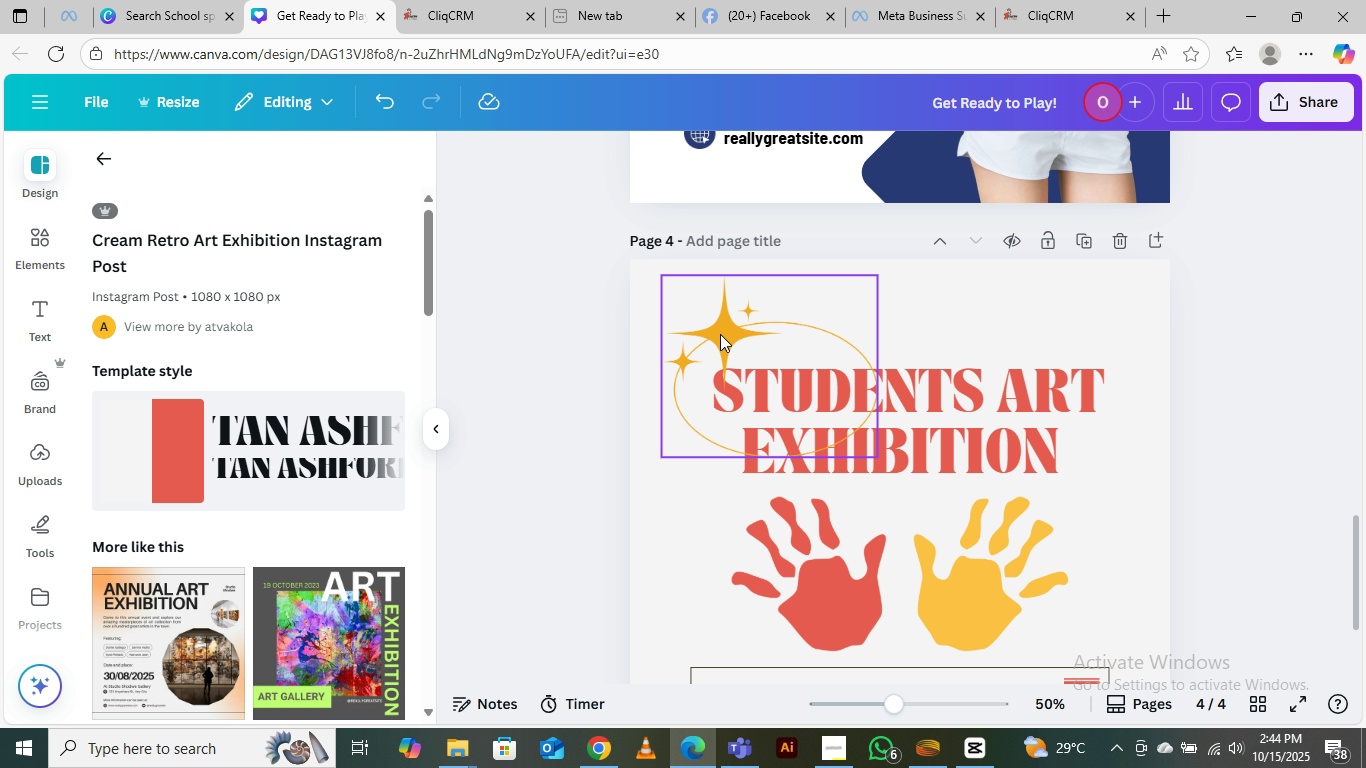 
left_click_drag(start_coordinate=[717, 332], to_coordinate=[656, 315])
 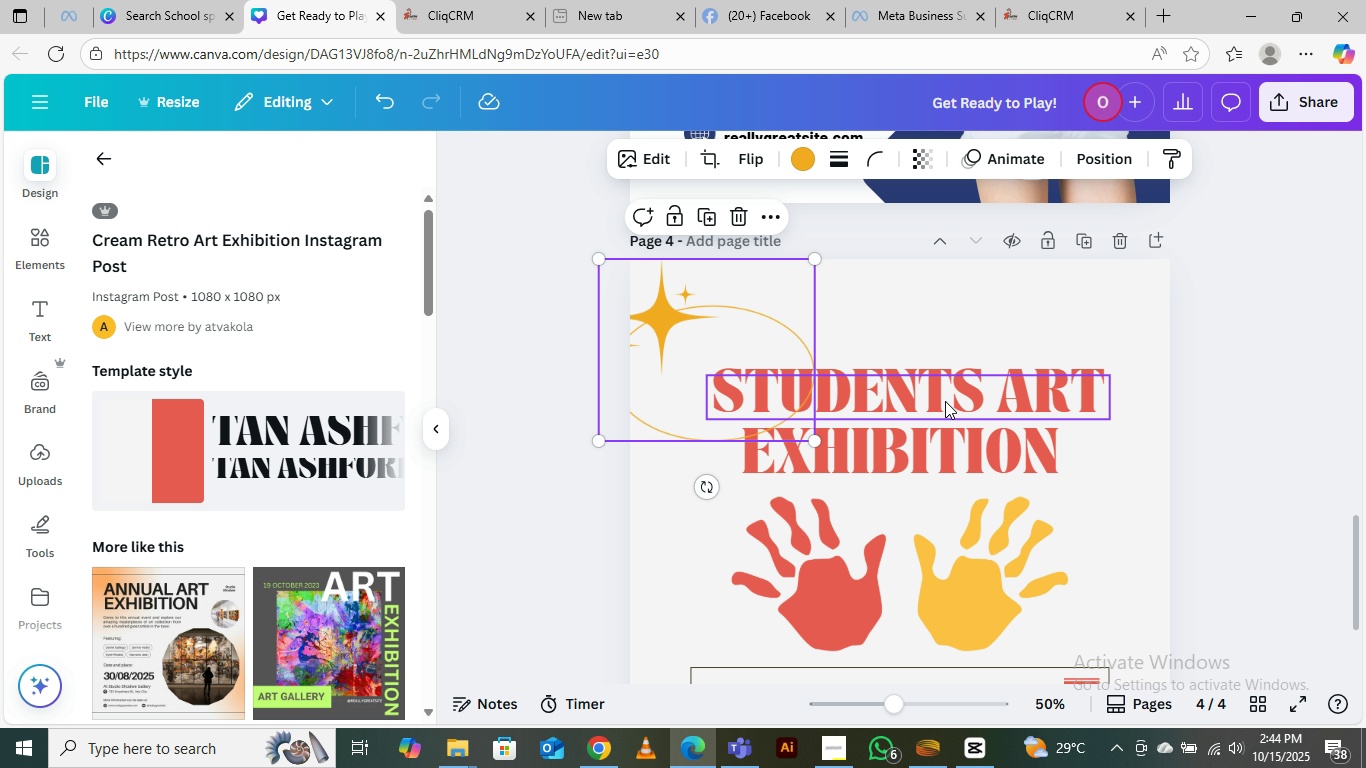 
left_click_drag(start_coordinate=[944, 403], to_coordinate=[932, 388])
 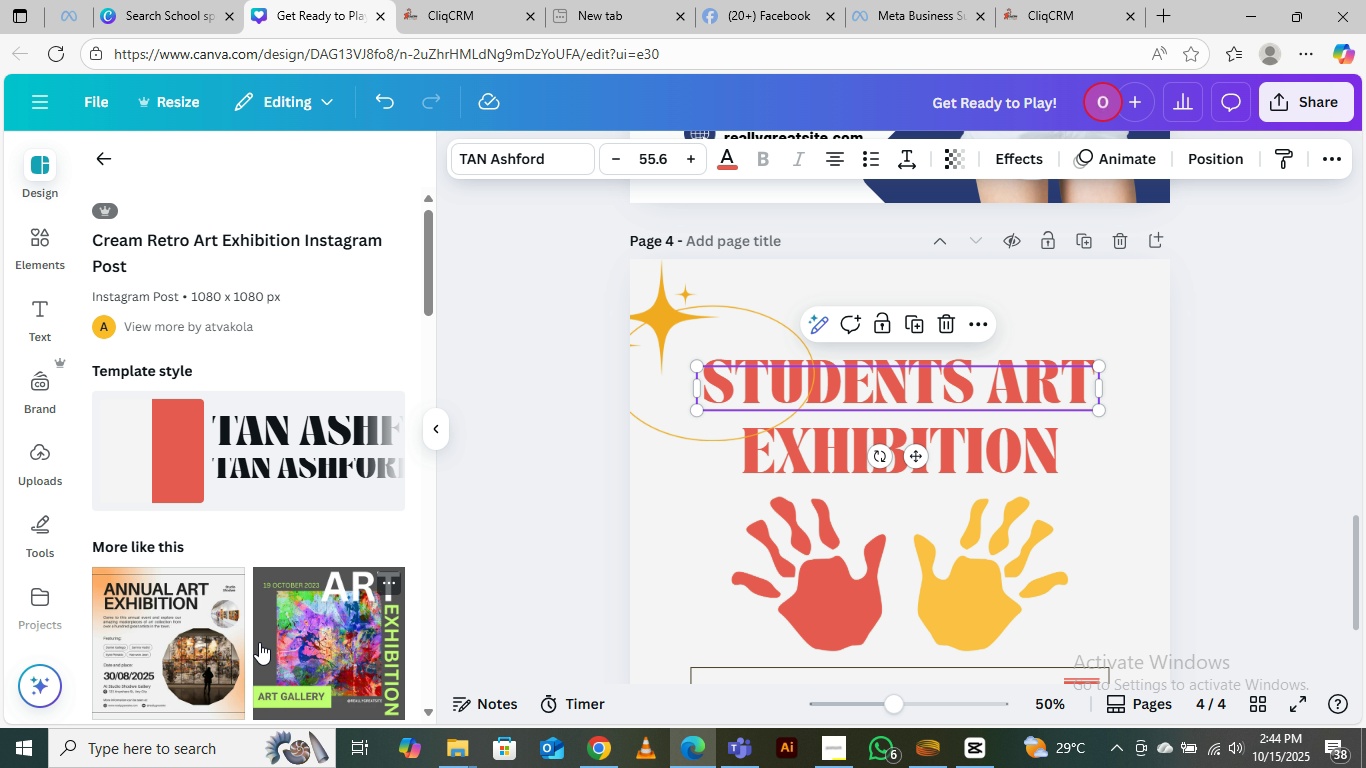 
scroll: coordinate [283, 490], scroll_direction: down, amount: 12.0
 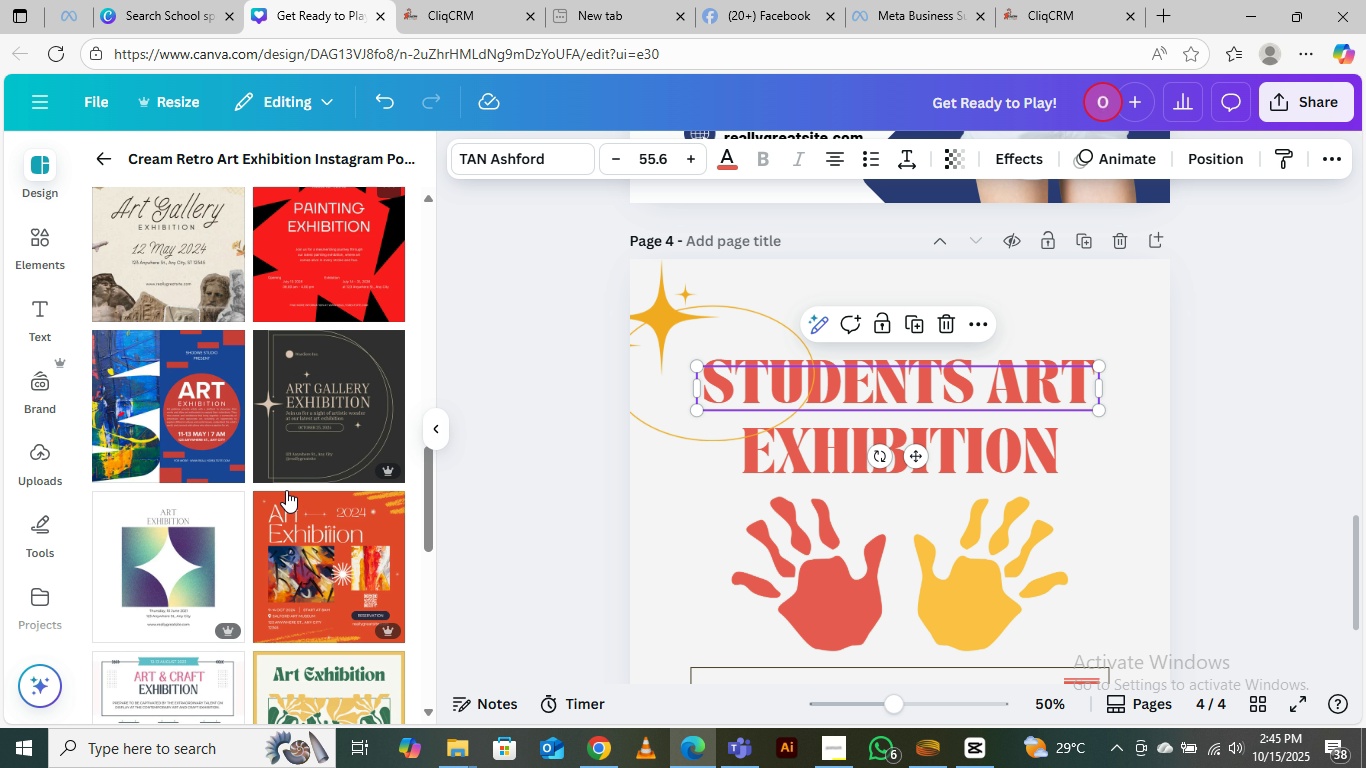 
scroll: coordinate [296, 488], scroll_direction: up, amount: 14.0
 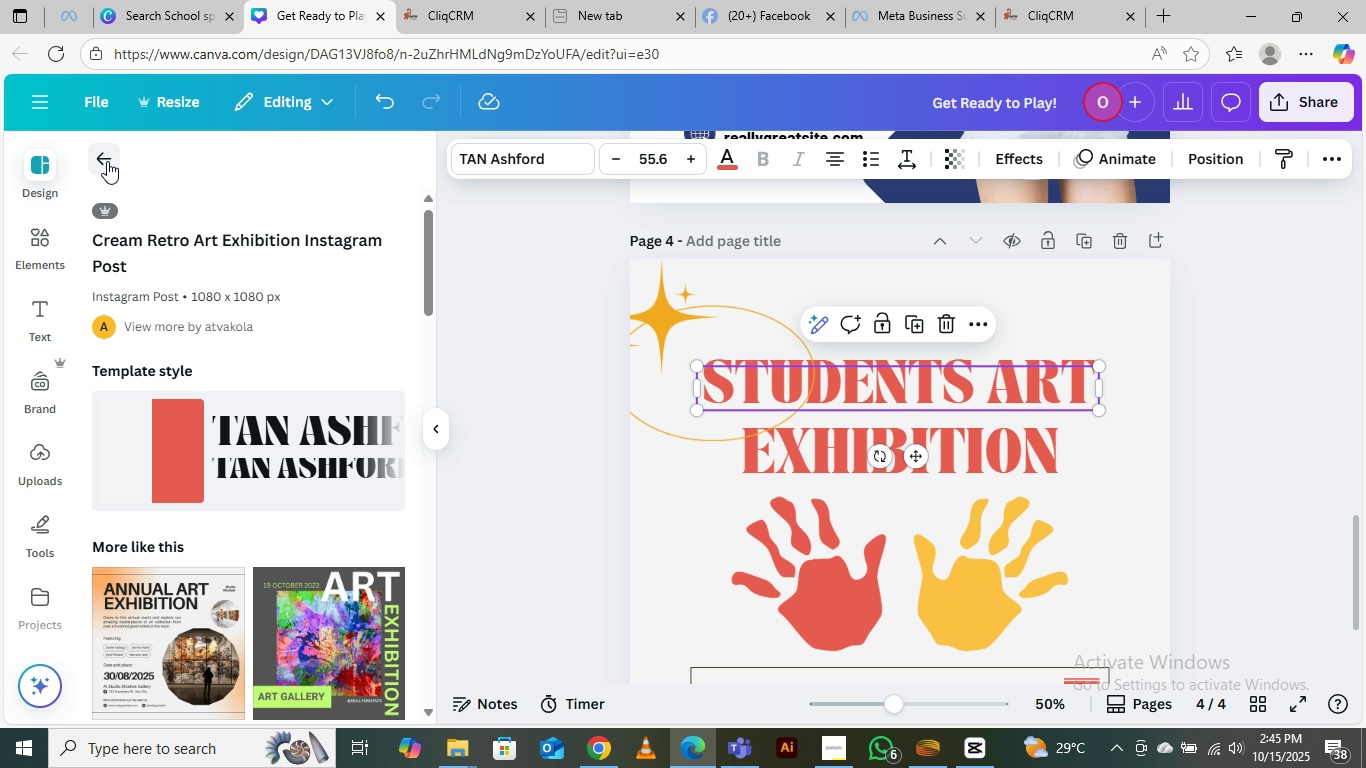 
left_click([107, 161])
 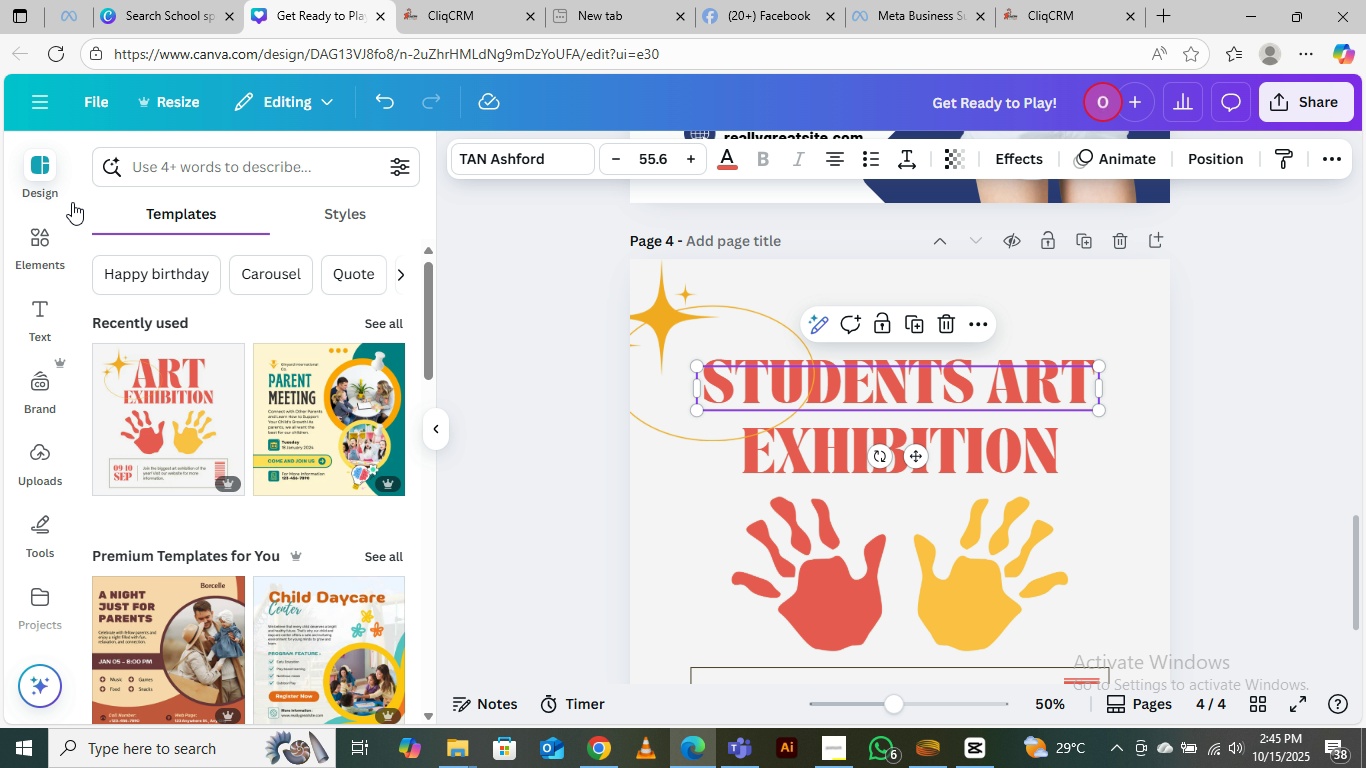 
left_click([56, 246])
 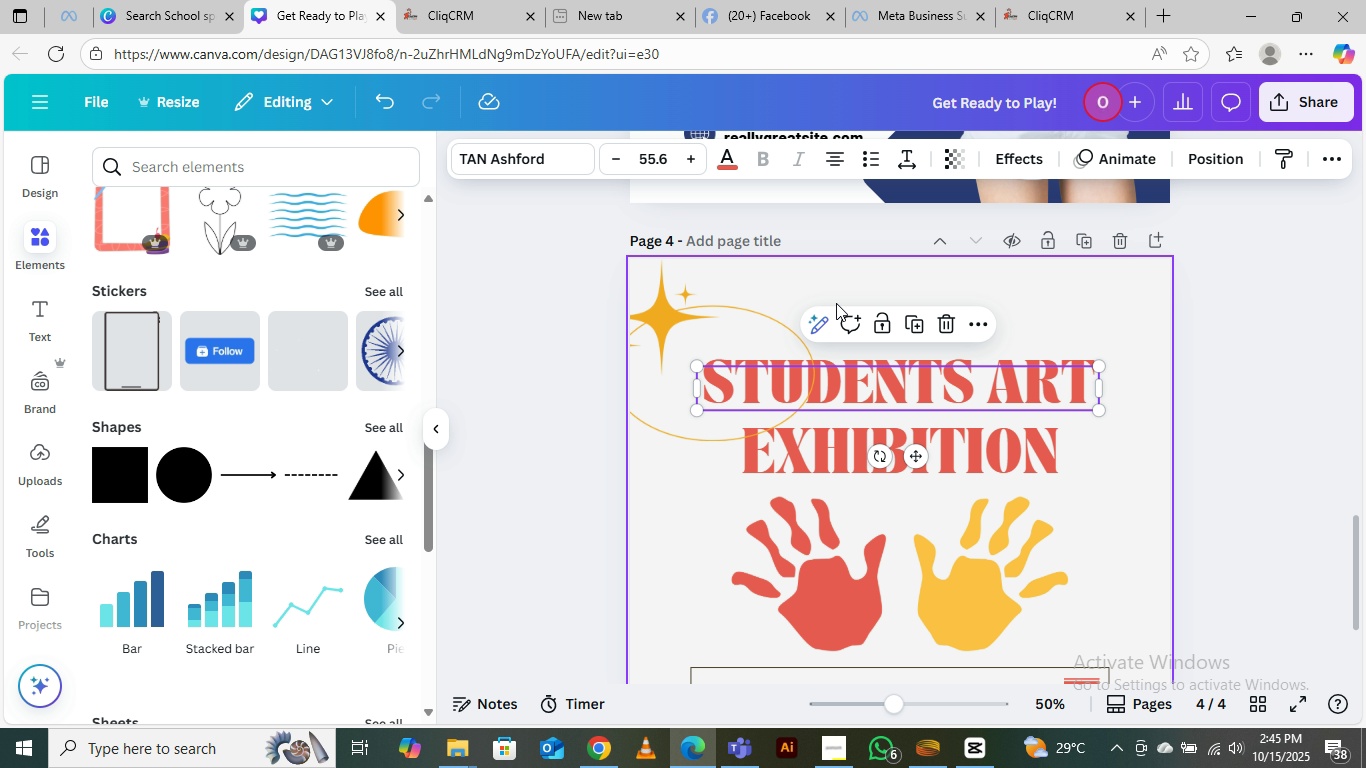 
wait(6.52)
 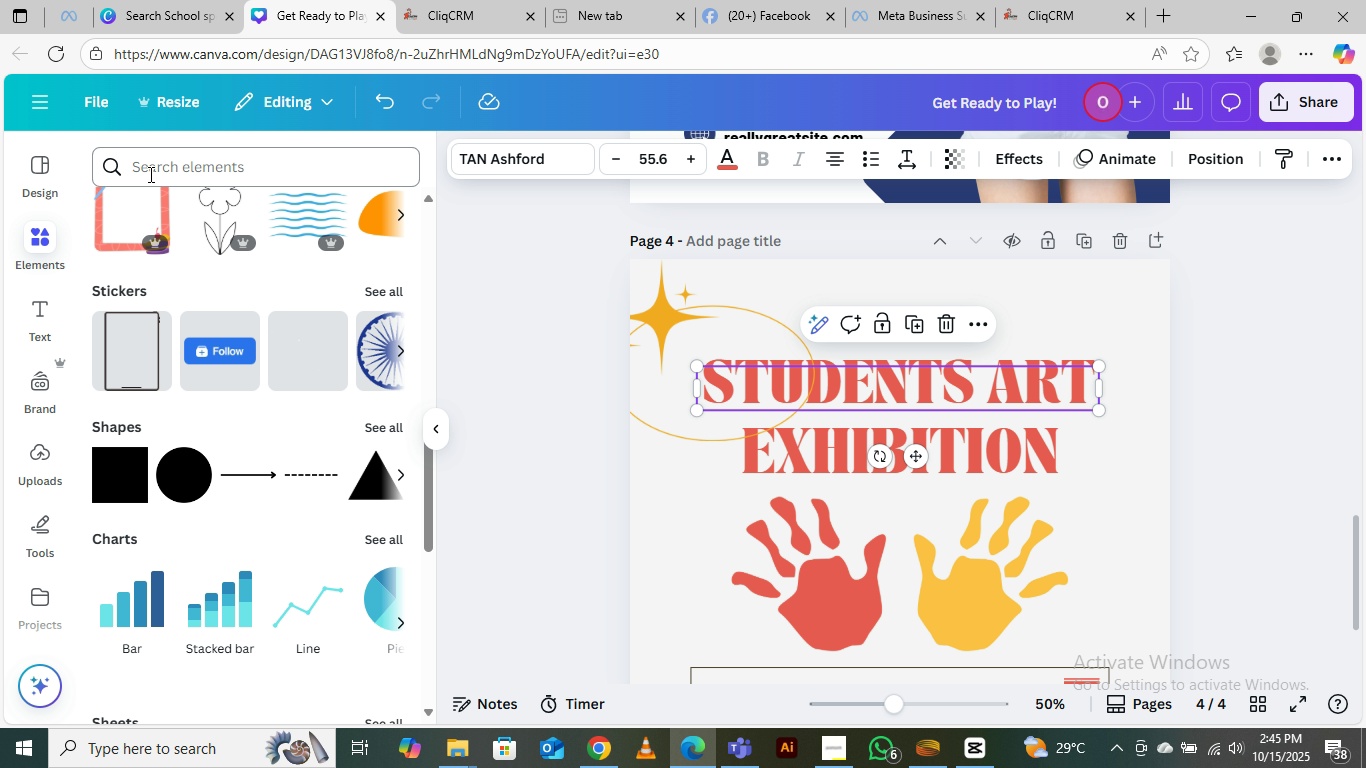 
left_click_drag(start_coordinate=[1013, 383], to_coordinate=[997, 381])
 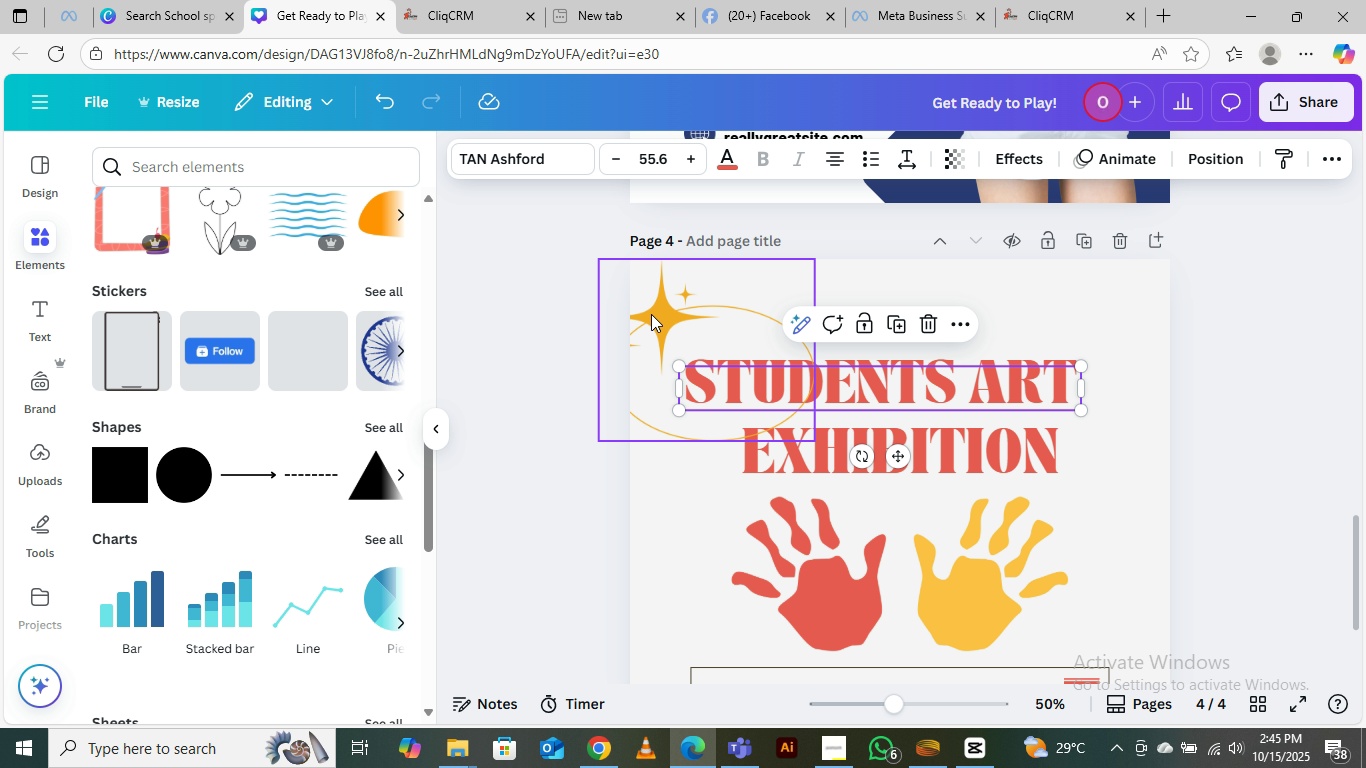 
left_click_drag(start_coordinate=[673, 313], to_coordinate=[703, 269])
 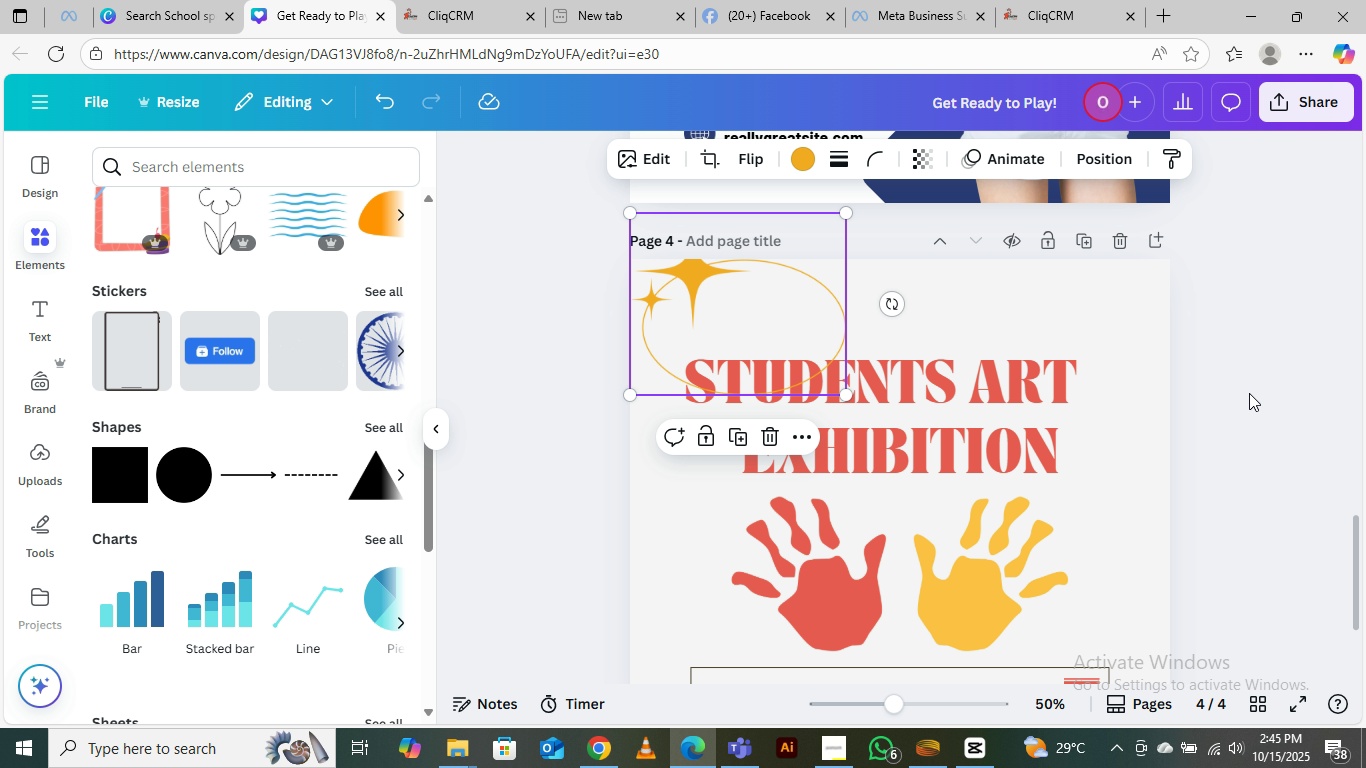 
scroll: coordinate [1226, 415], scroll_direction: down, amount: 2.0
 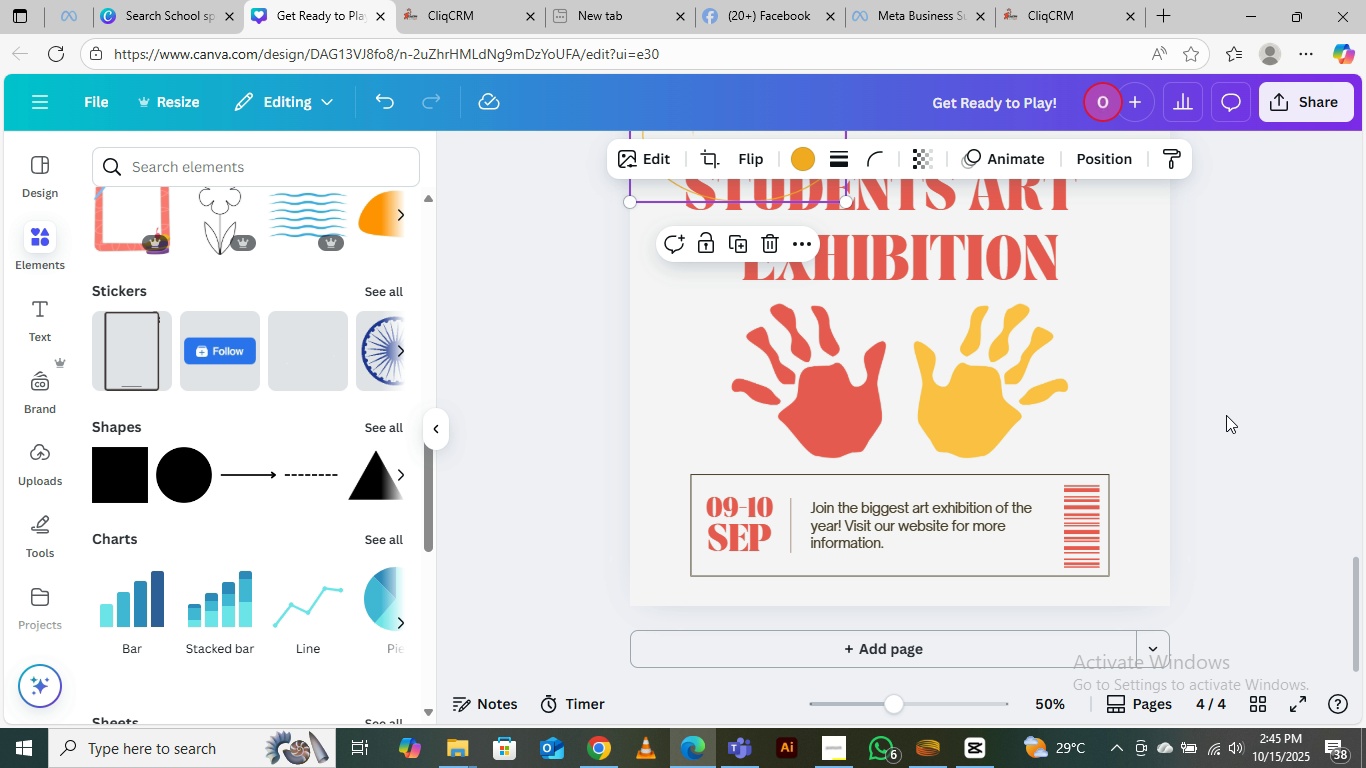 
scroll: coordinate [1226, 415], scroll_direction: up, amount: 2.0
 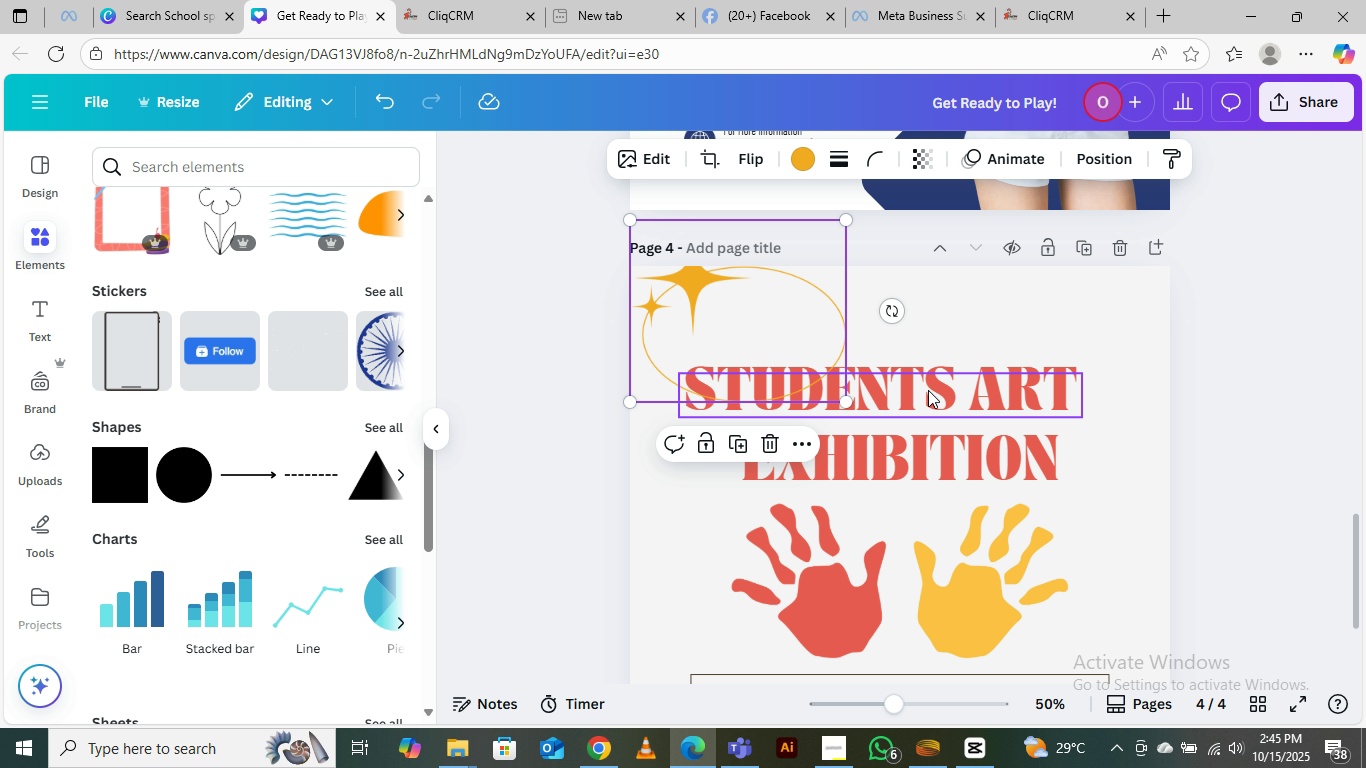 
left_click_drag(start_coordinate=[928, 390], to_coordinate=[936, 368])
 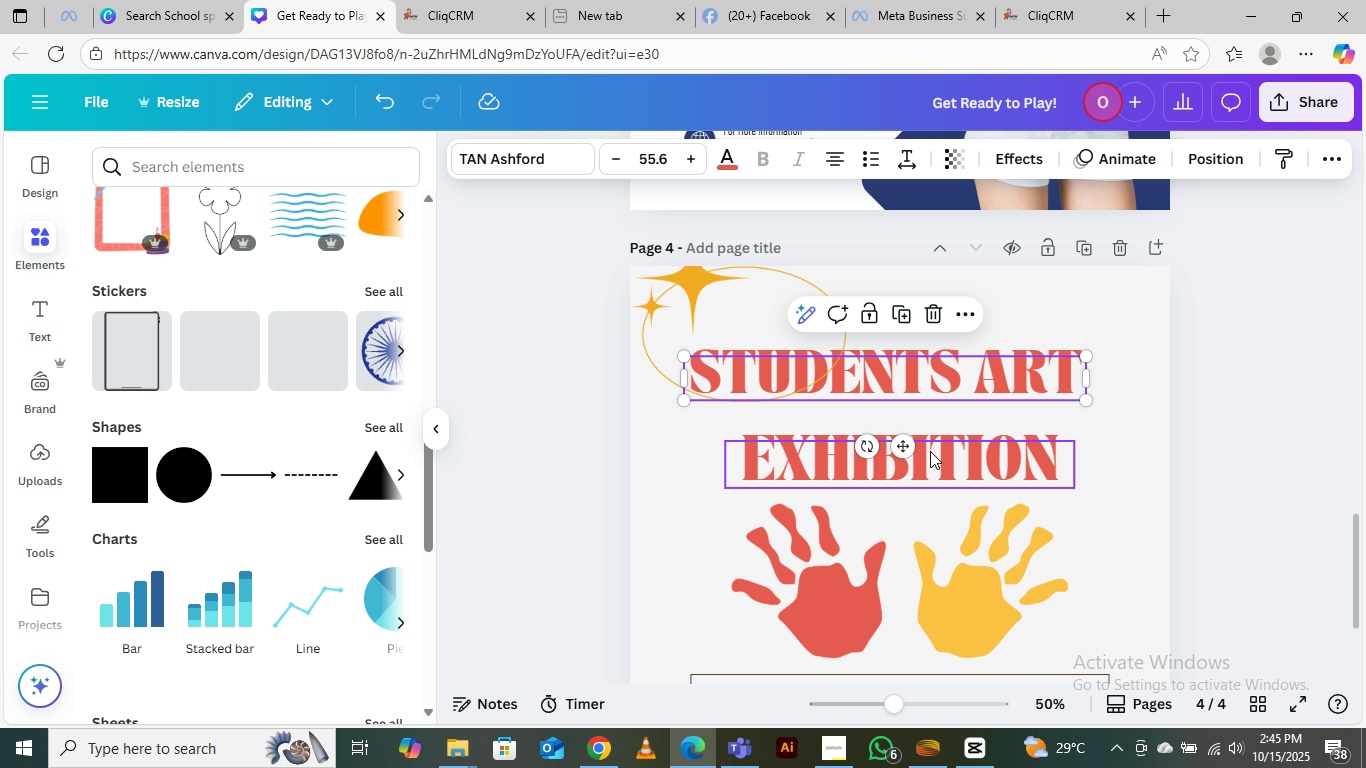 
left_click_drag(start_coordinate=[930, 451], to_coordinate=[929, 426])
 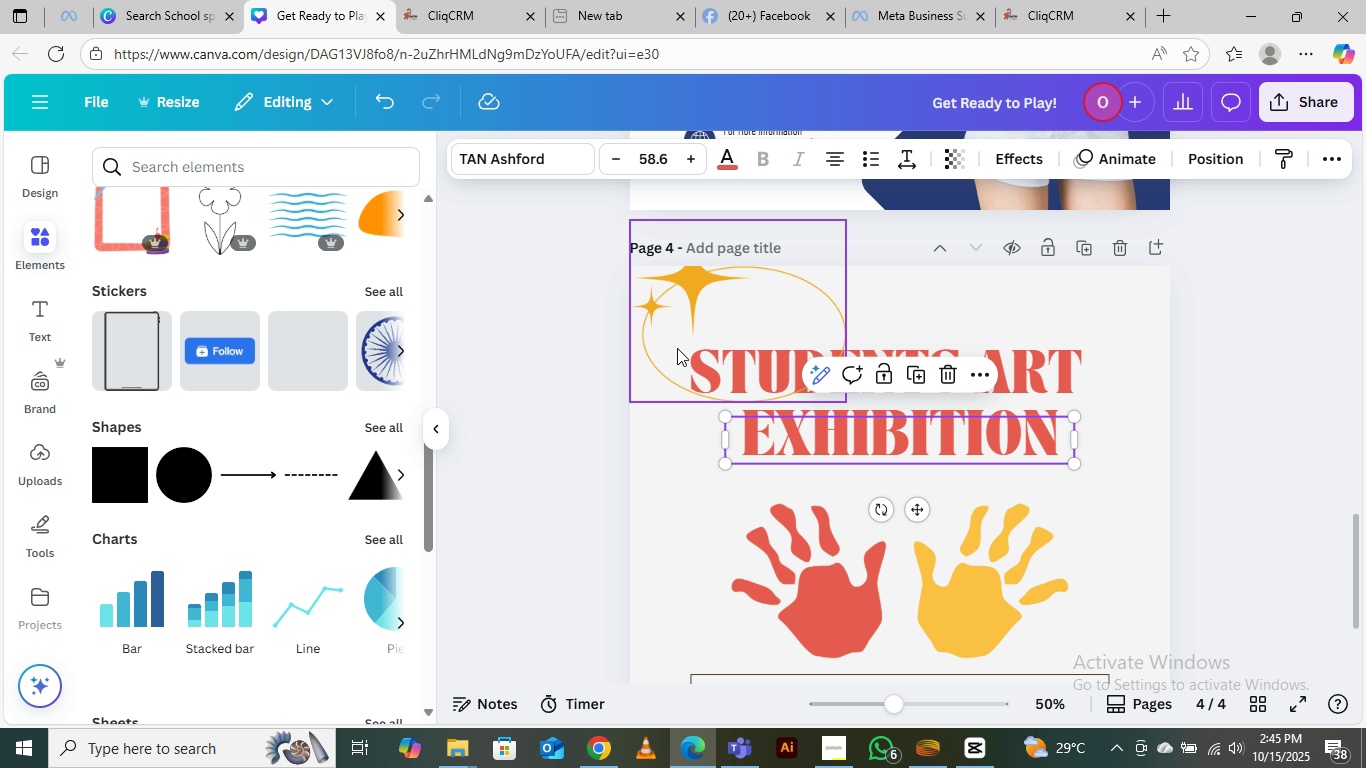 
wait(5.75)
 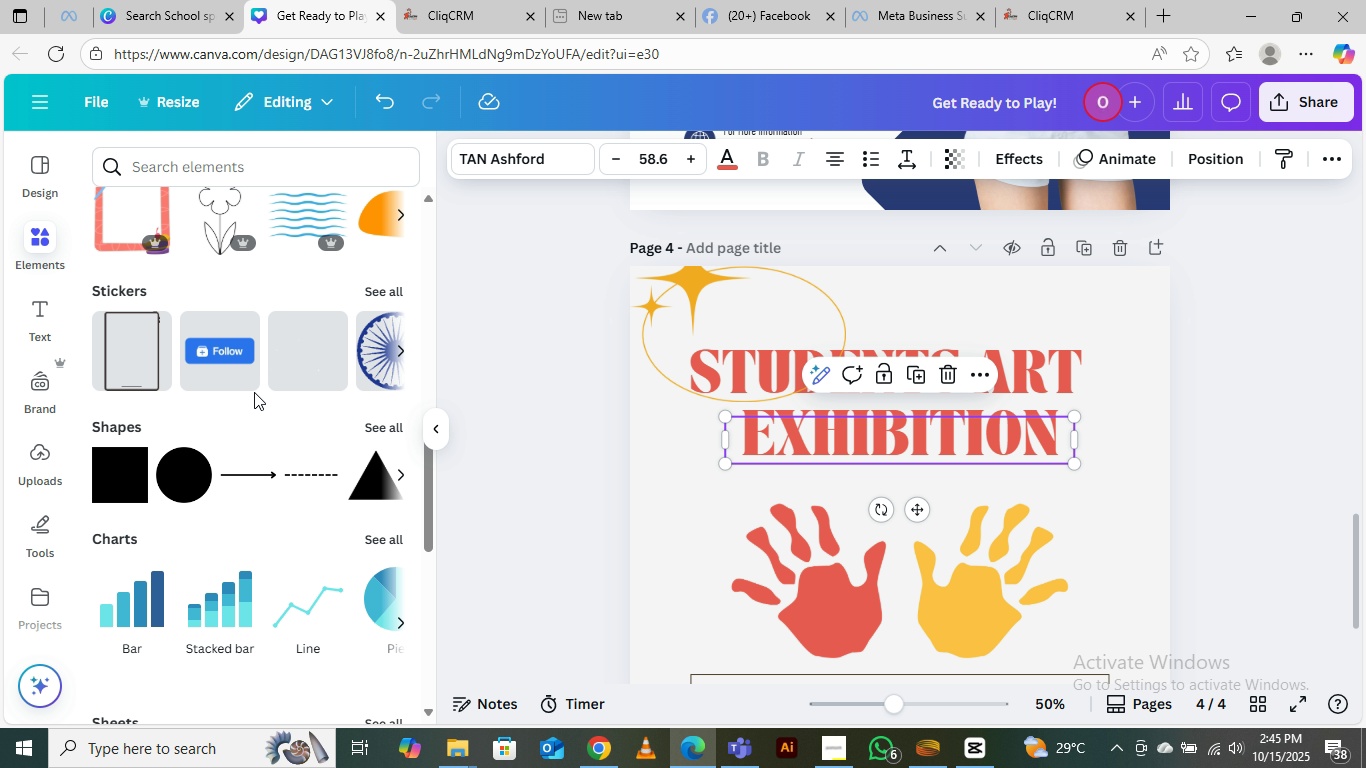 
double_click([1034, 372])
 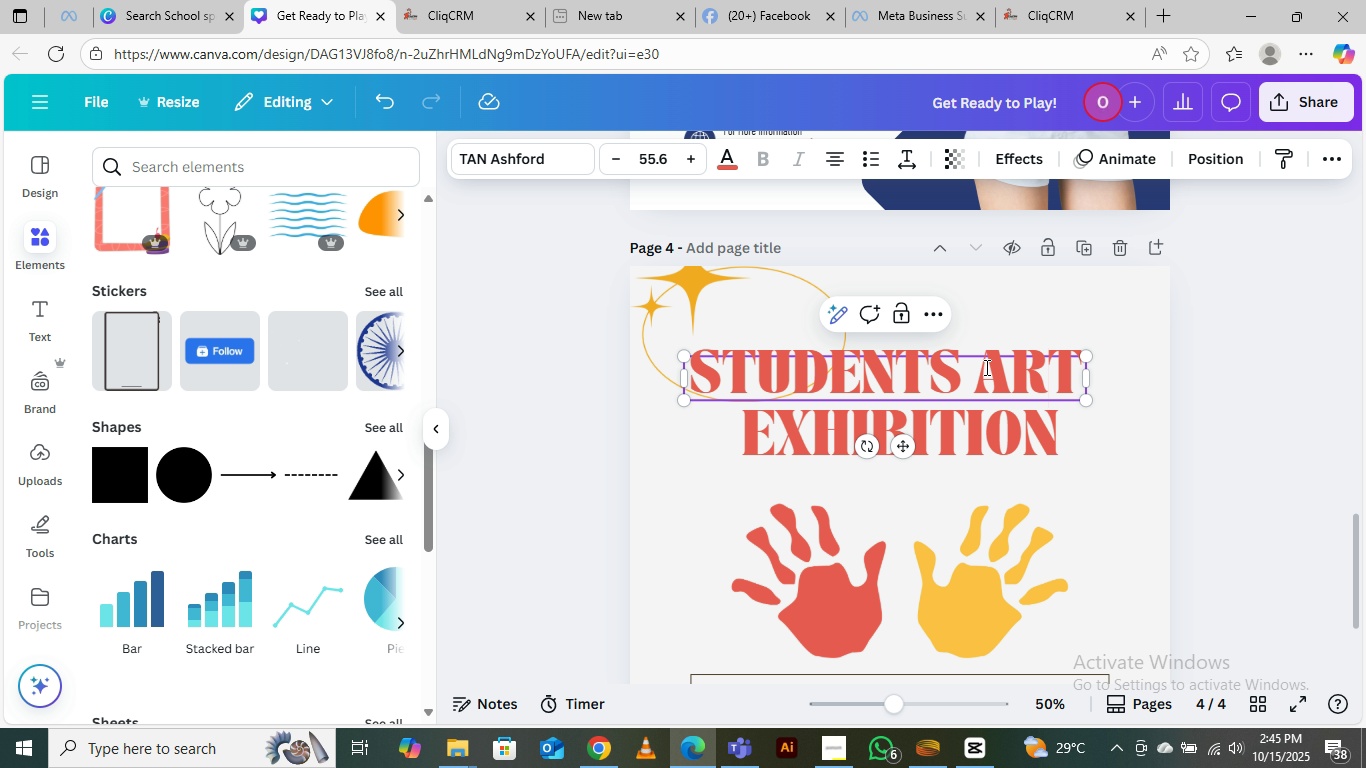 
left_click_drag(start_coordinate=[980, 367], to_coordinate=[1080, 380])
 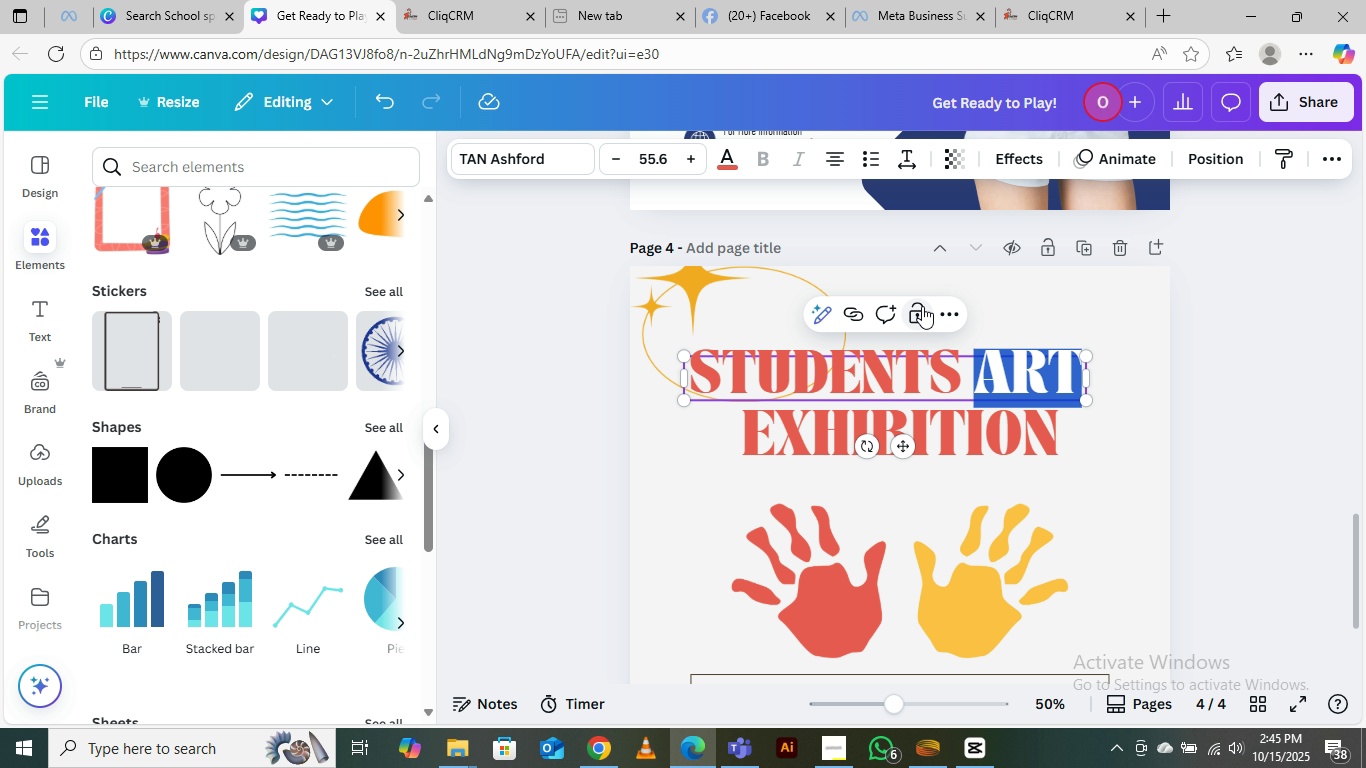 
scroll: coordinate [922, 306], scroll_direction: up, amount: 3.0
 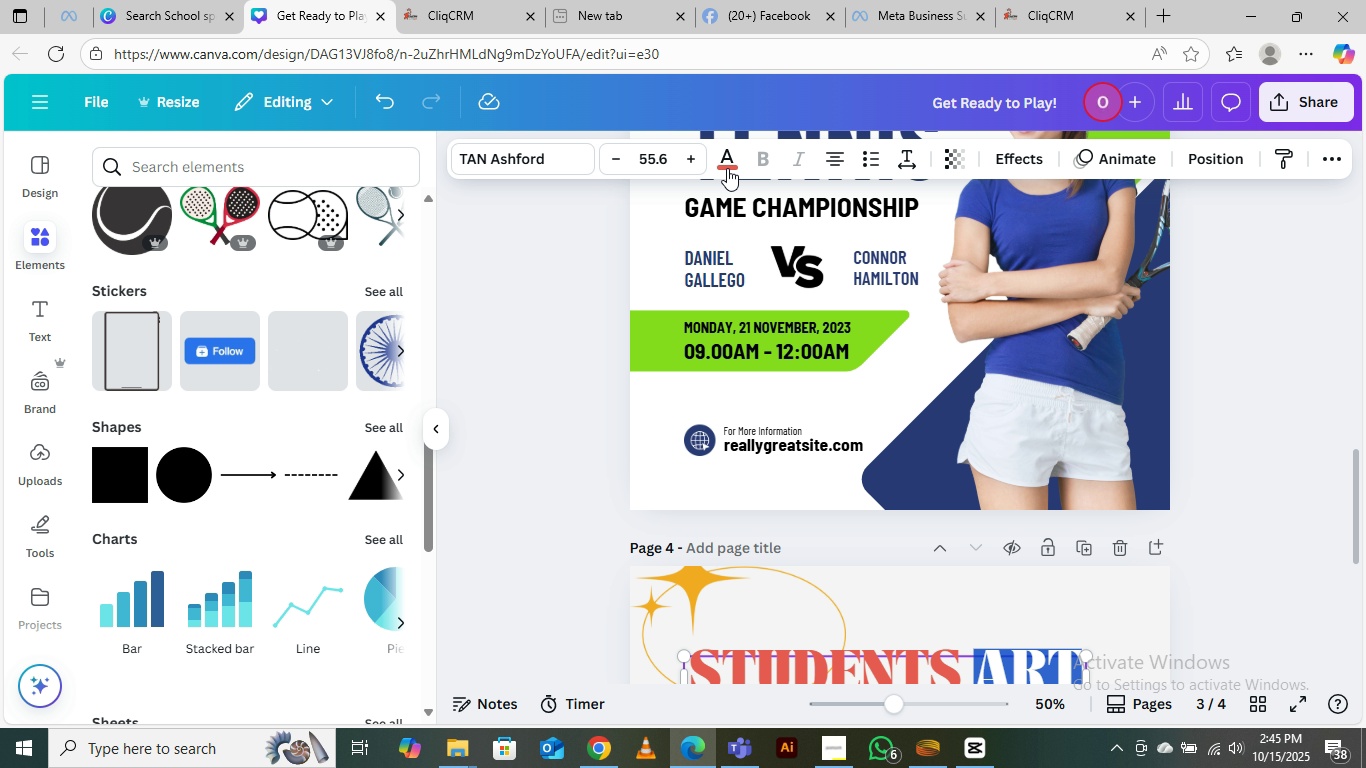 
left_click([728, 166])
 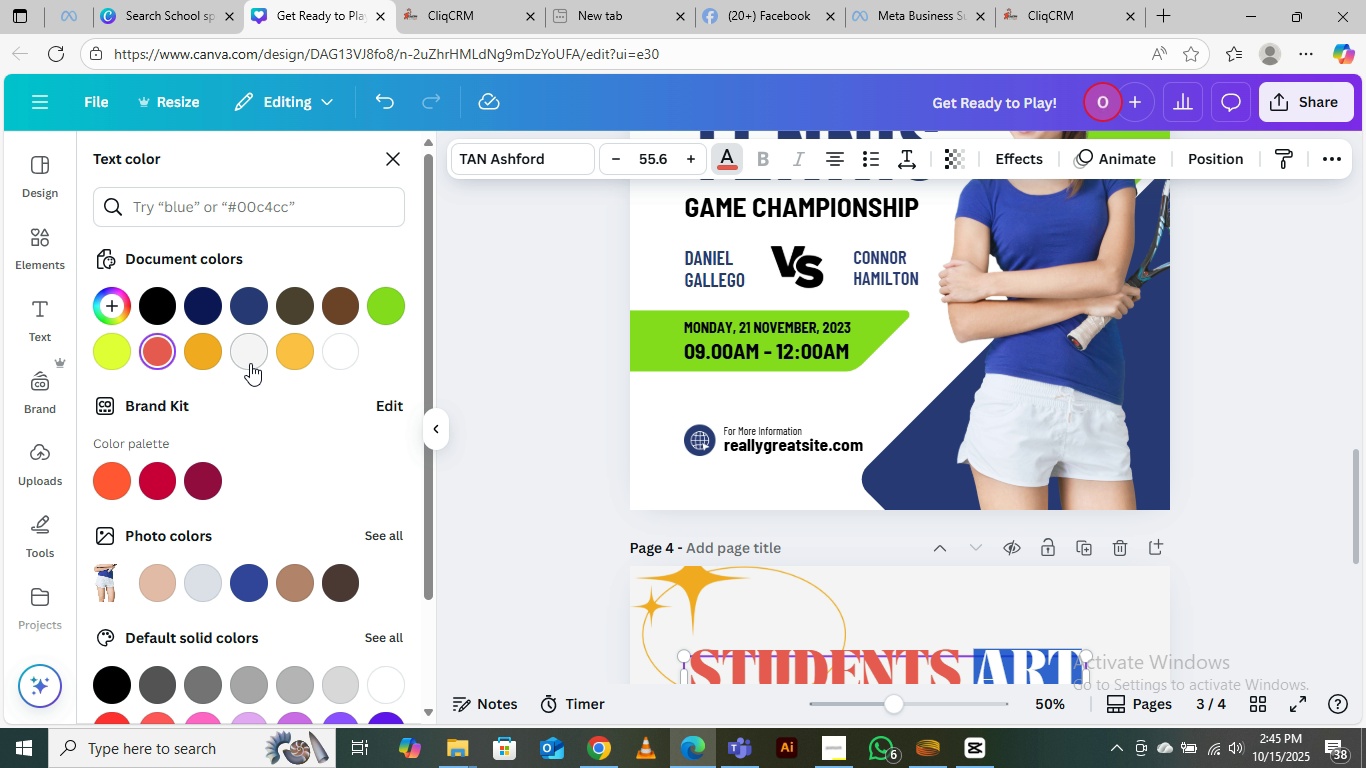 
mouse_move([223, 318])
 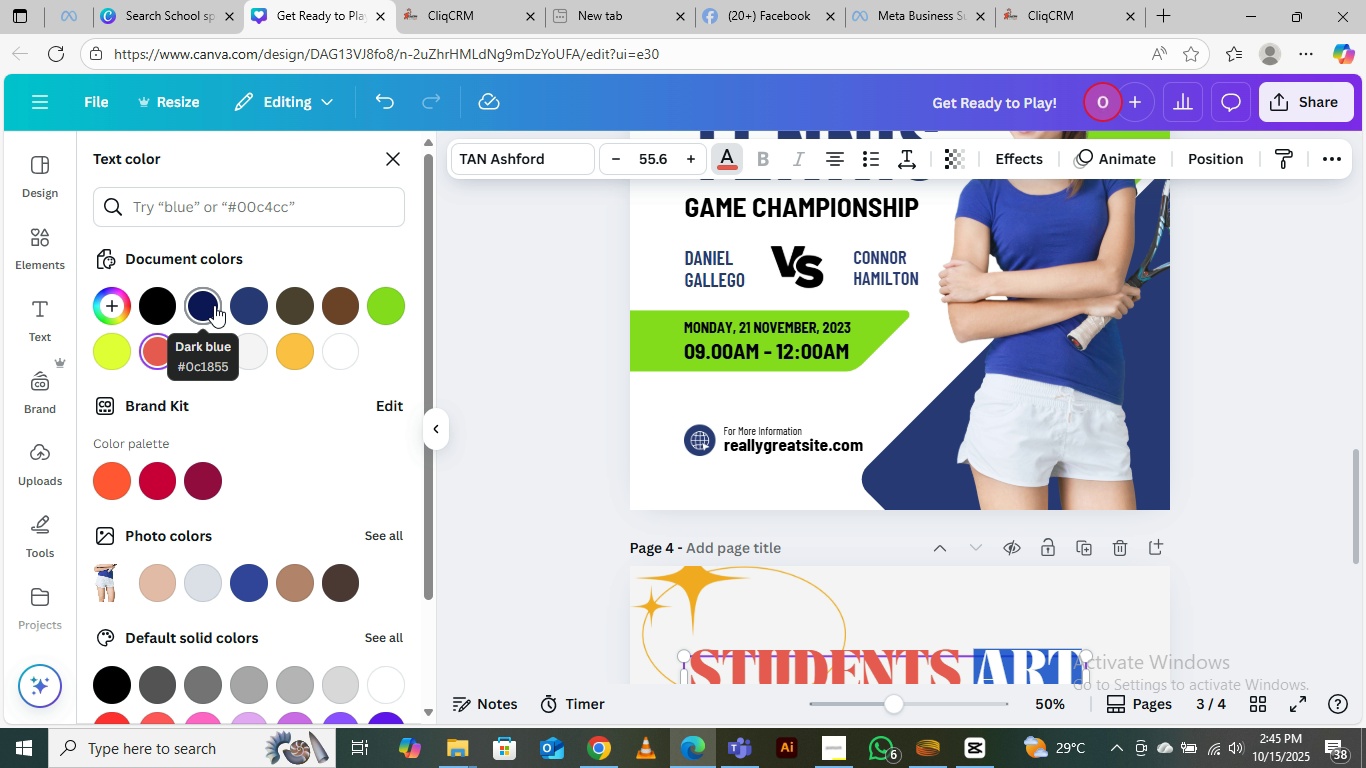 
left_click([214, 305])
 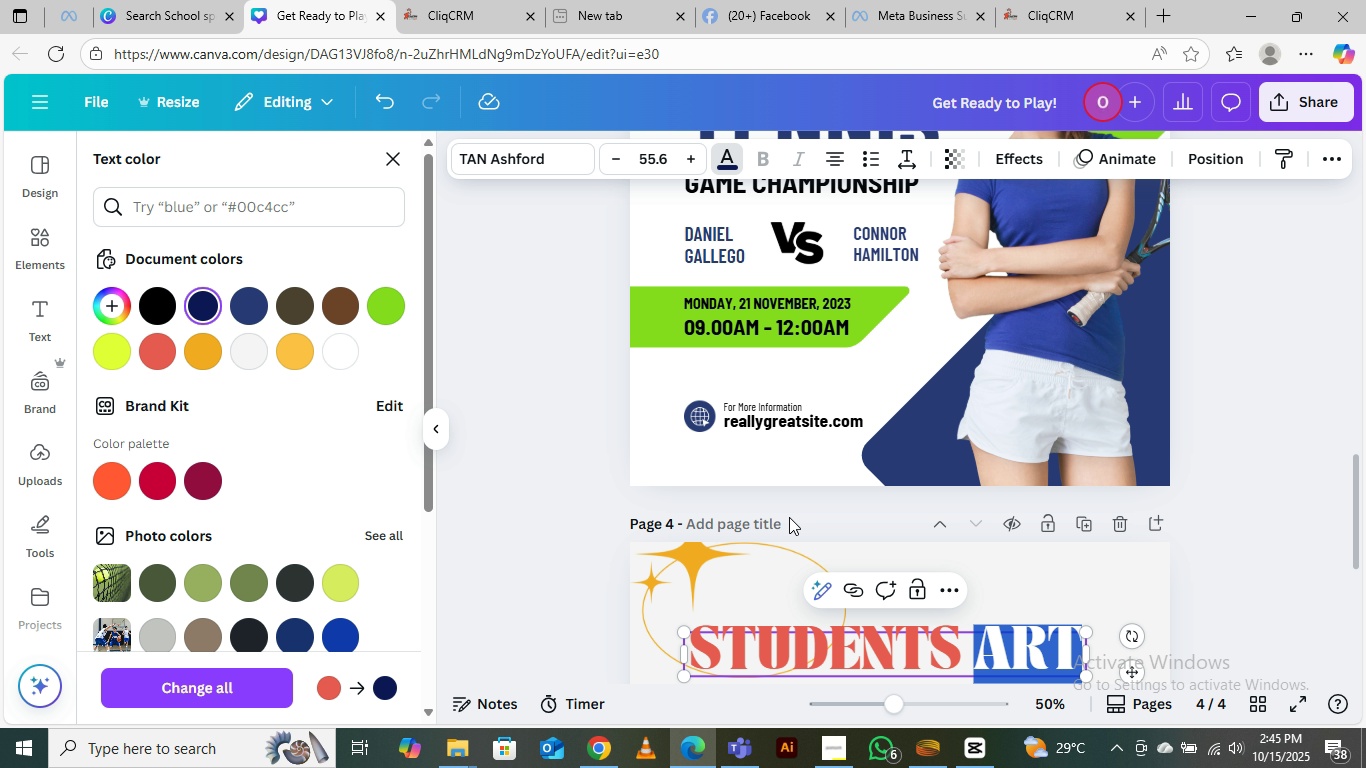 
left_click([941, 447])
 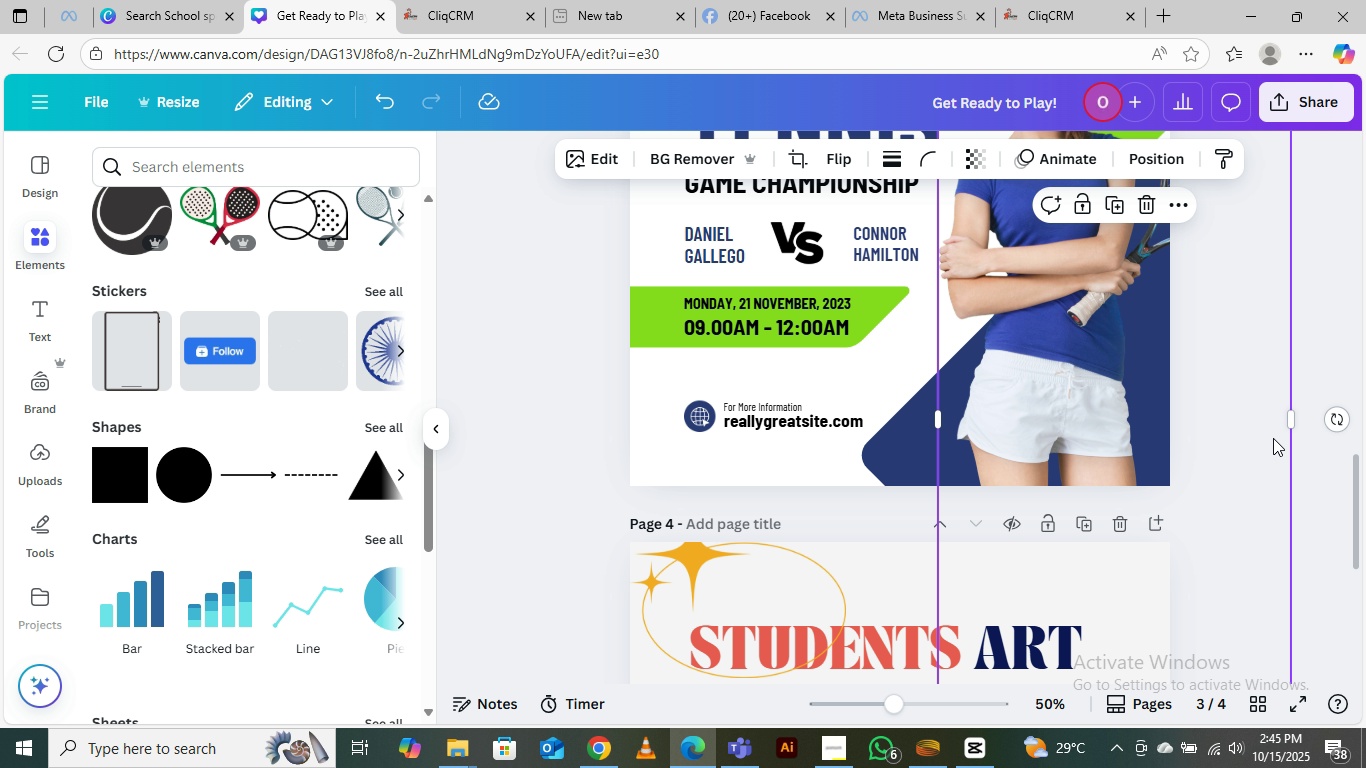 
left_click([1319, 384])
 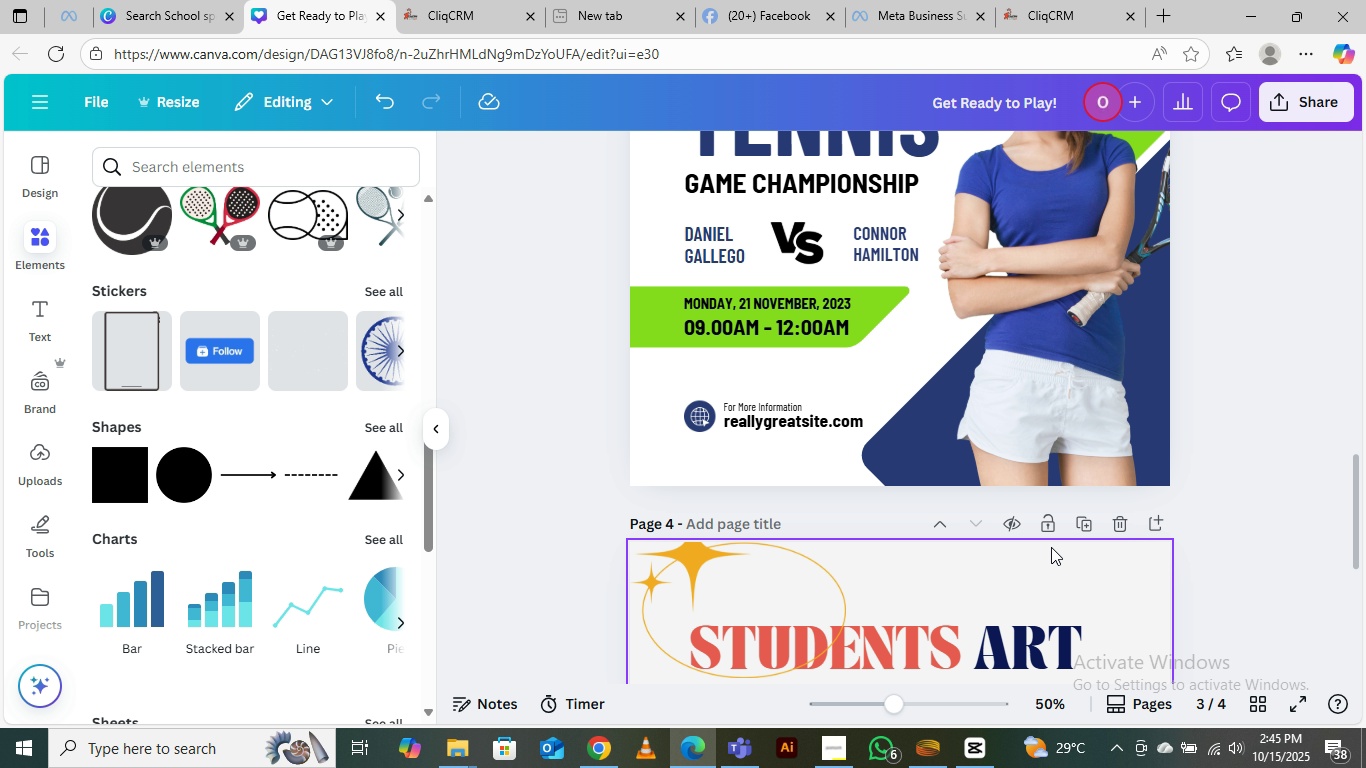 
scroll: coordinate [1051, 544], scroll_direction: down, amount: 3.0
 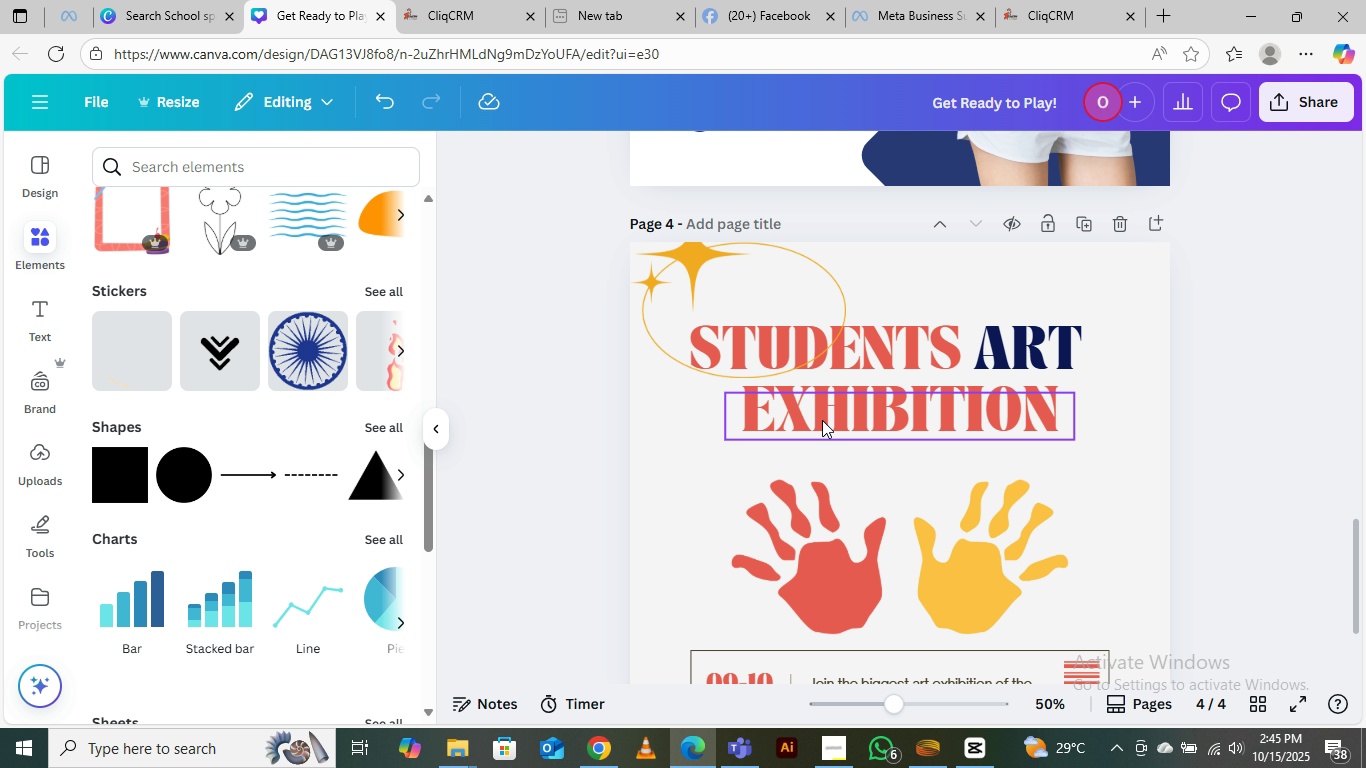 
left_click([810, 419])
 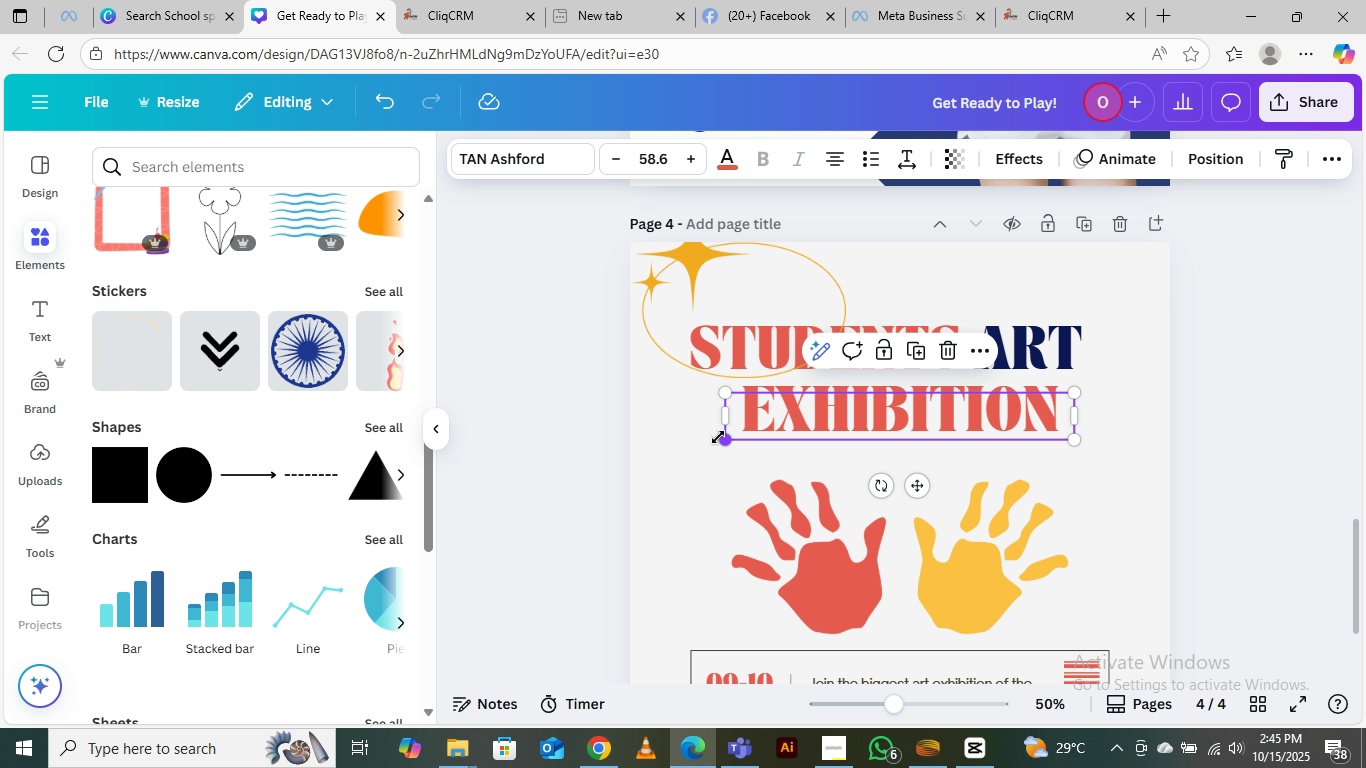 
left_click_drag(start_coordinate=[725, 441], to_coordinate=[661, 447])
 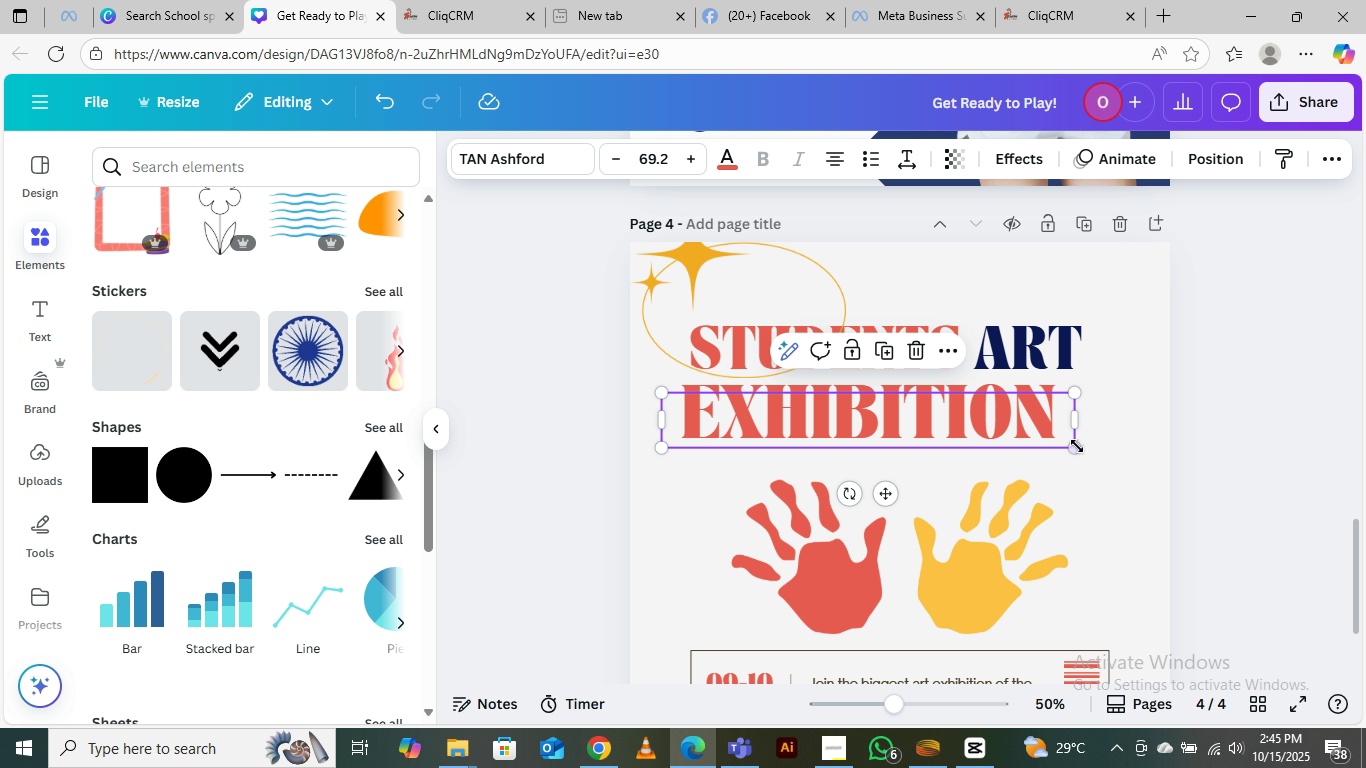 
left_click_drag(start_coordinate=[1075, 447], to_coordinate=[1095, 451])
 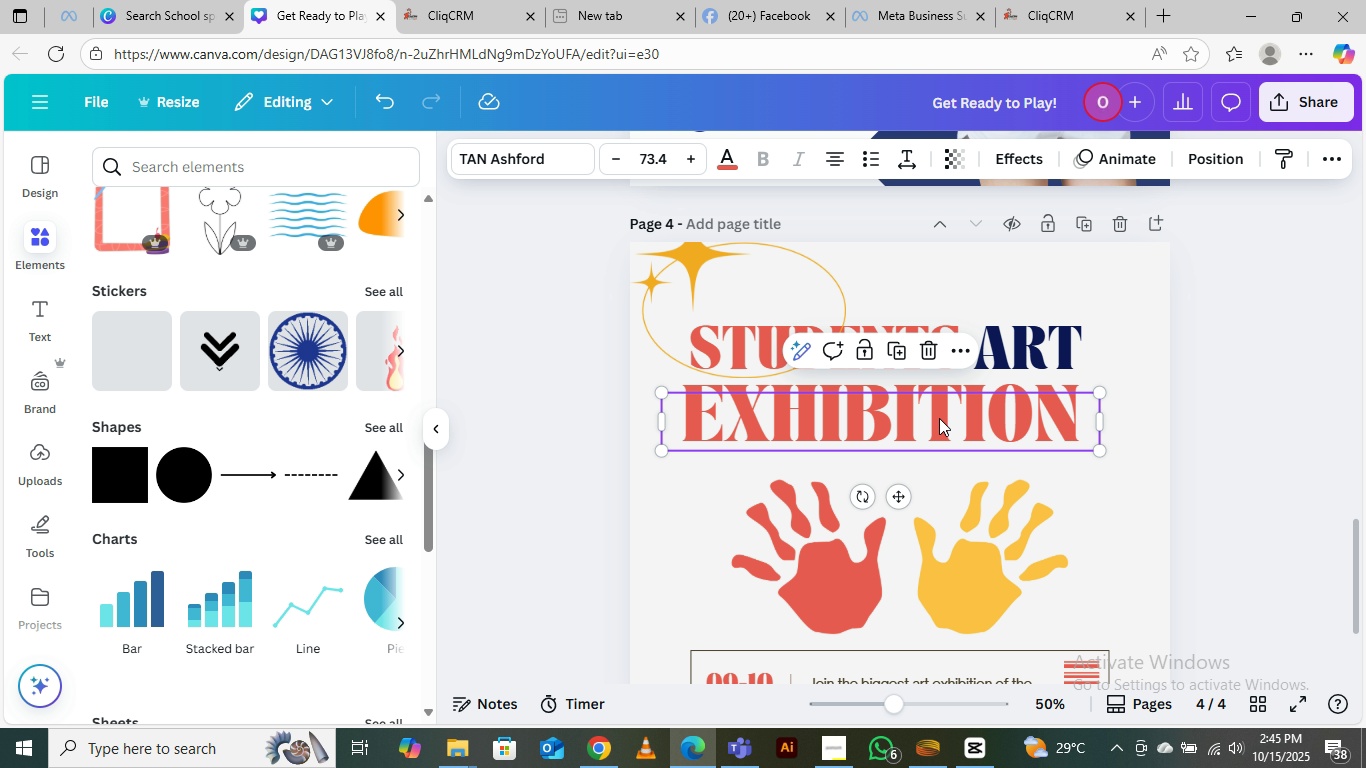 
left_click([939, 418])
 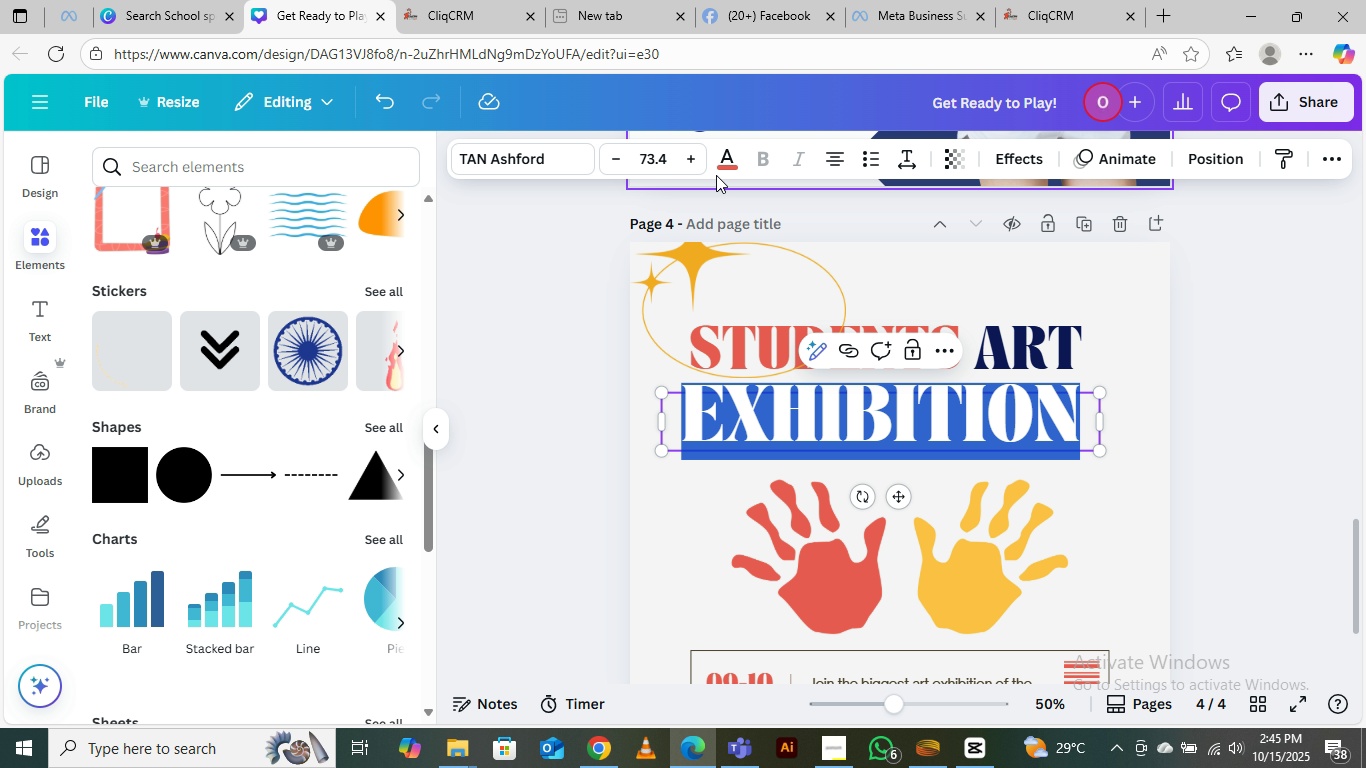 
left_click([725, 156])
 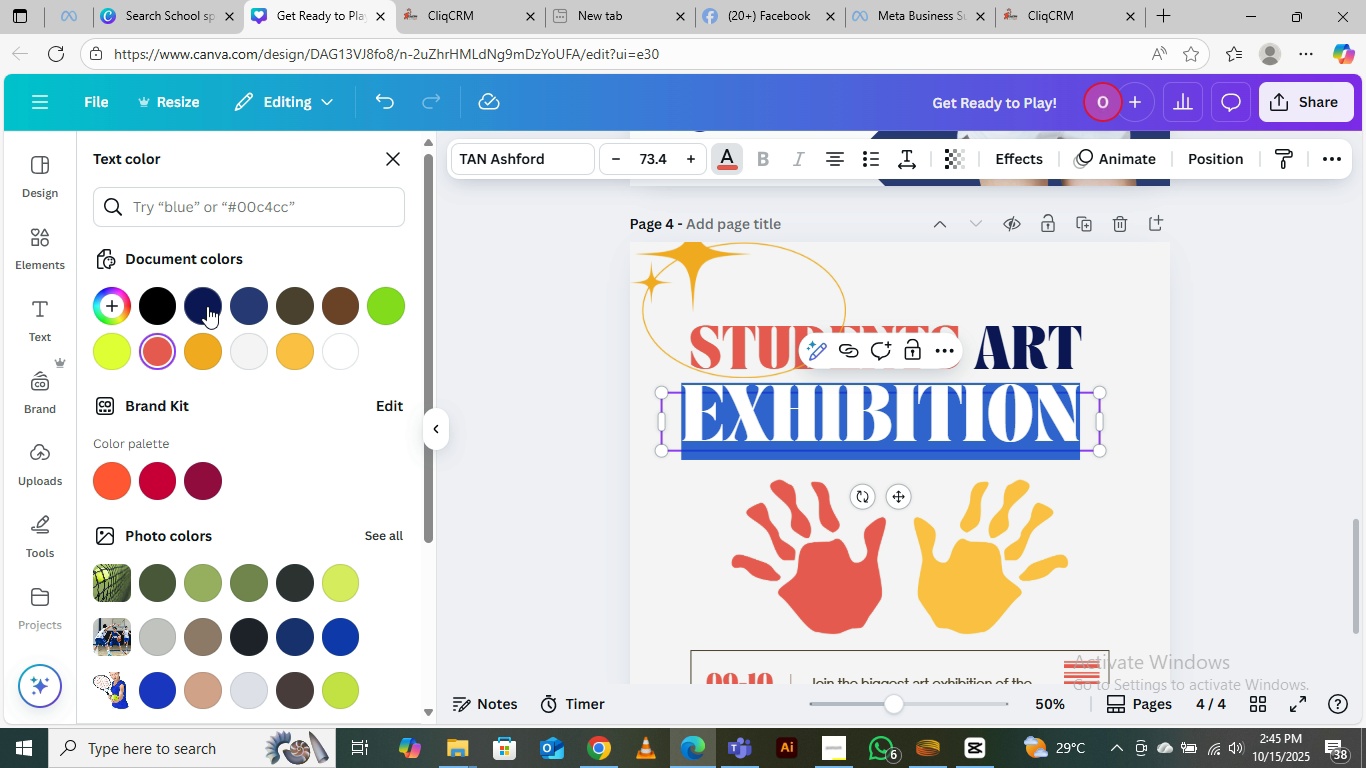 
left_click([204, 303])
 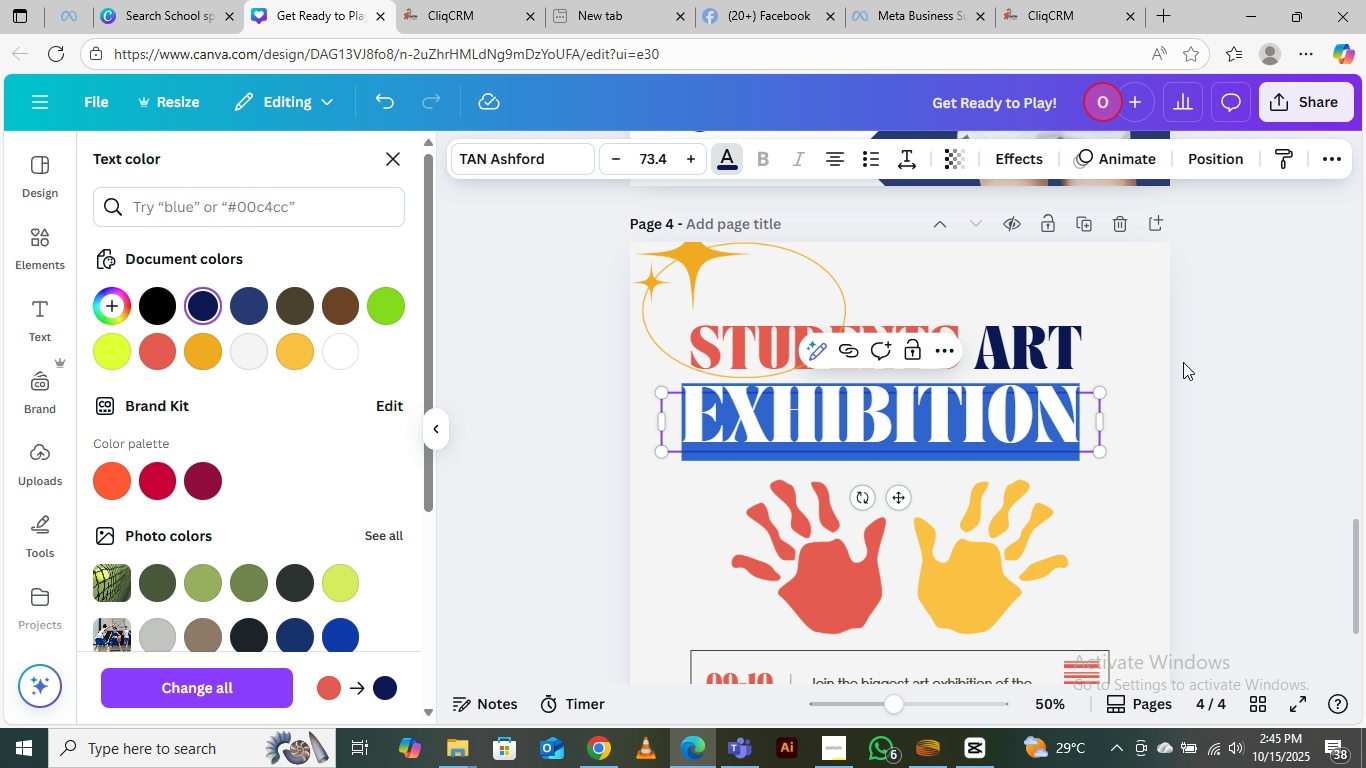 
left_click([1197, 351])
 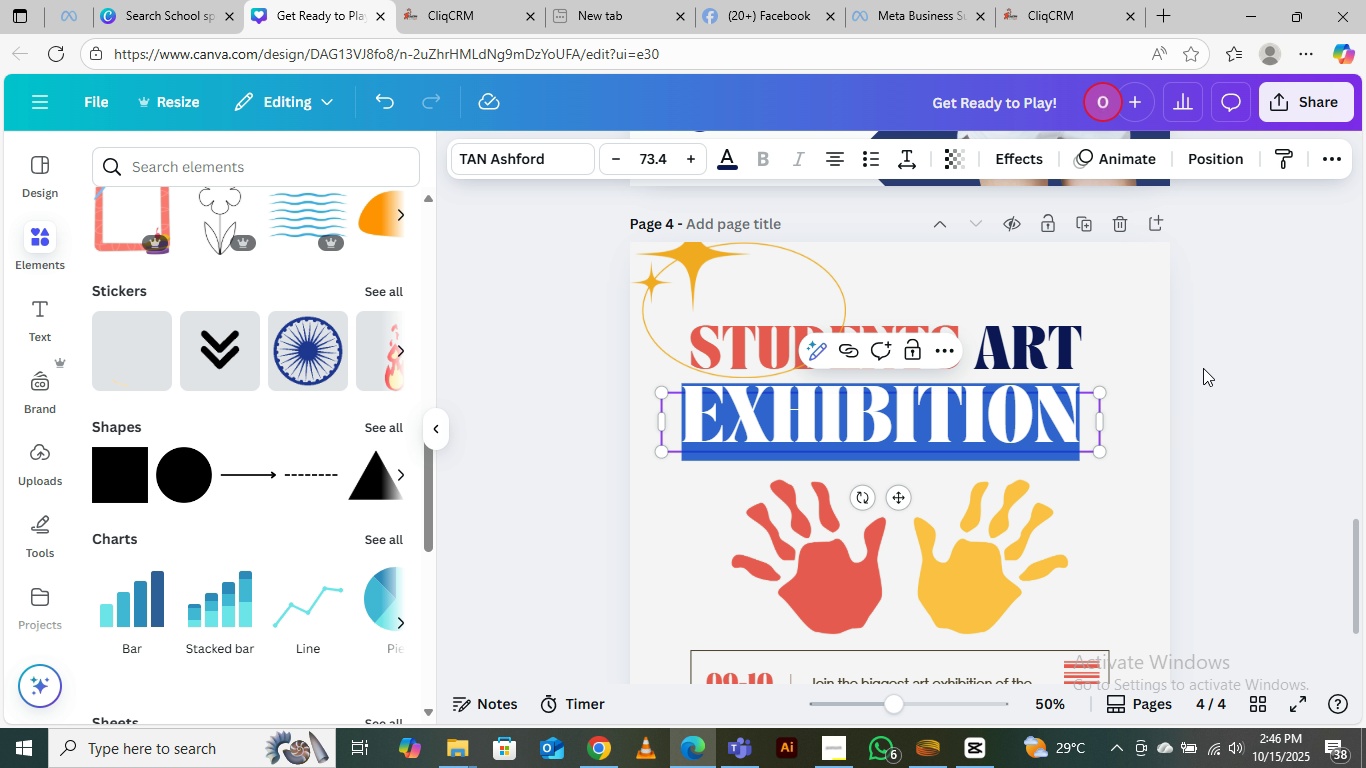 
left_click([1203, 367])
 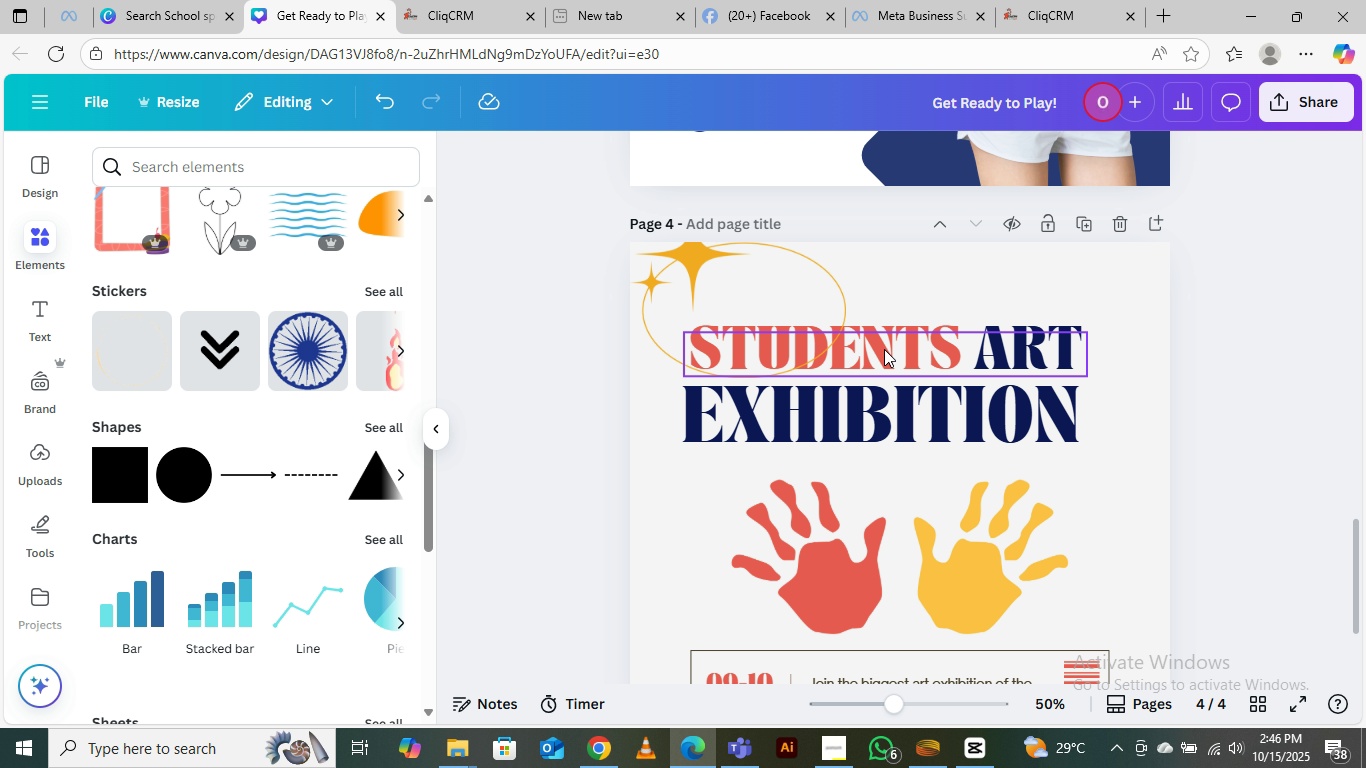 
double_click([884, 349])
 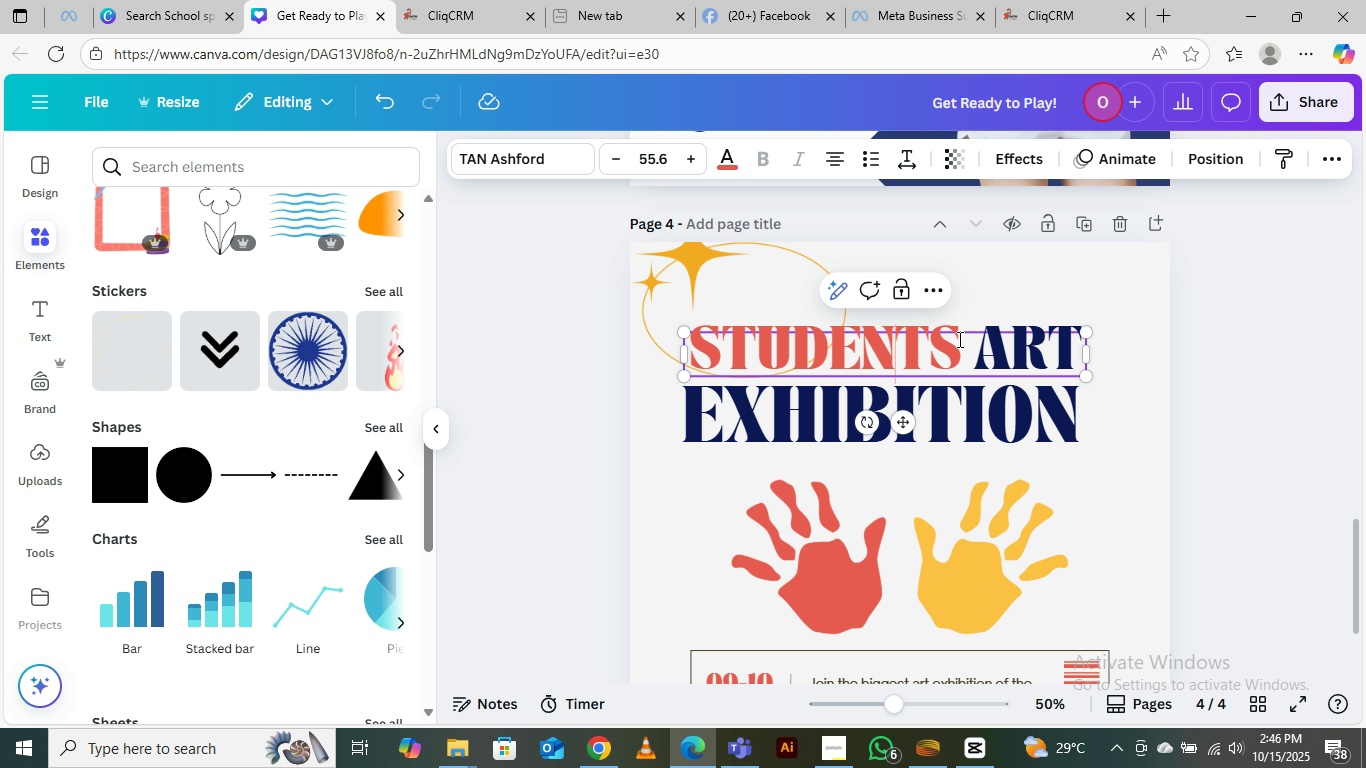 
left_click_drag(start_coordinate=[958, 339], to_coordinate=[699, 352])
 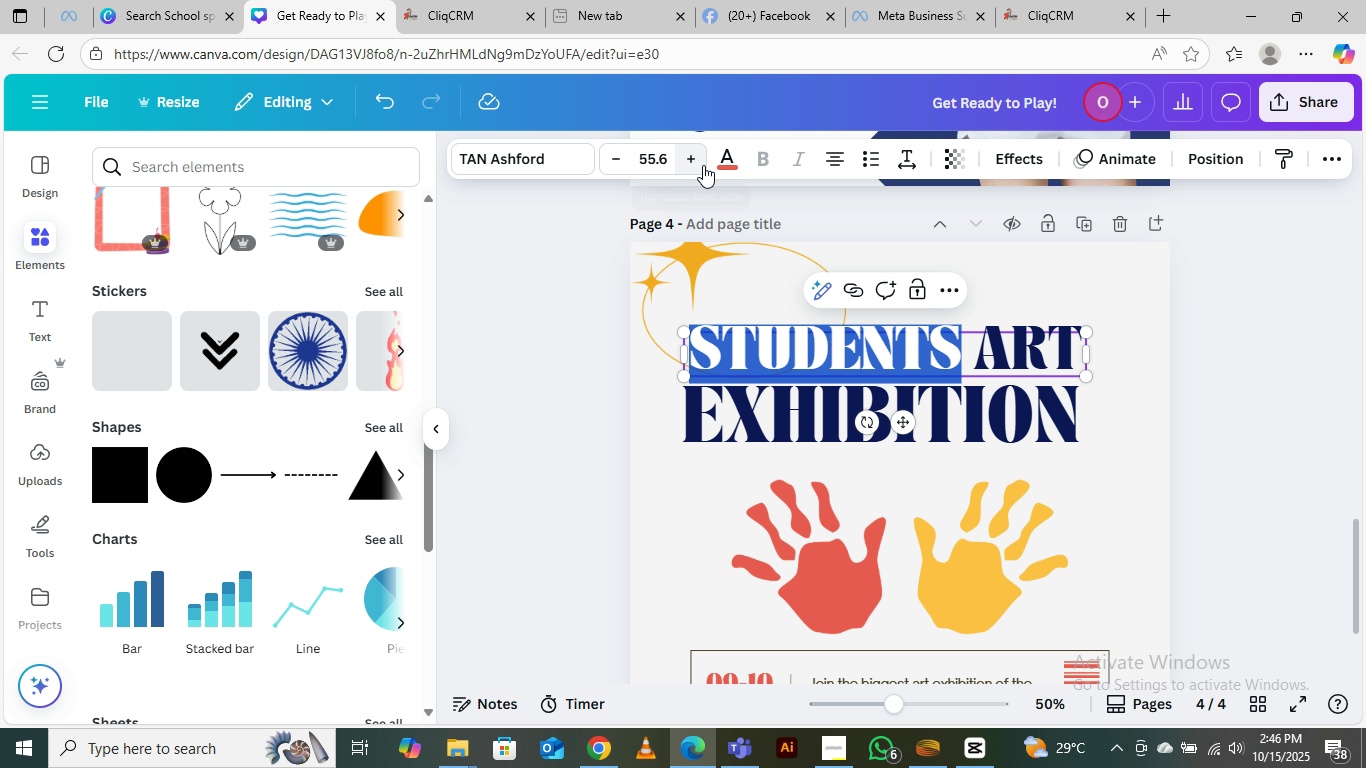 
left_click([725, 157])
 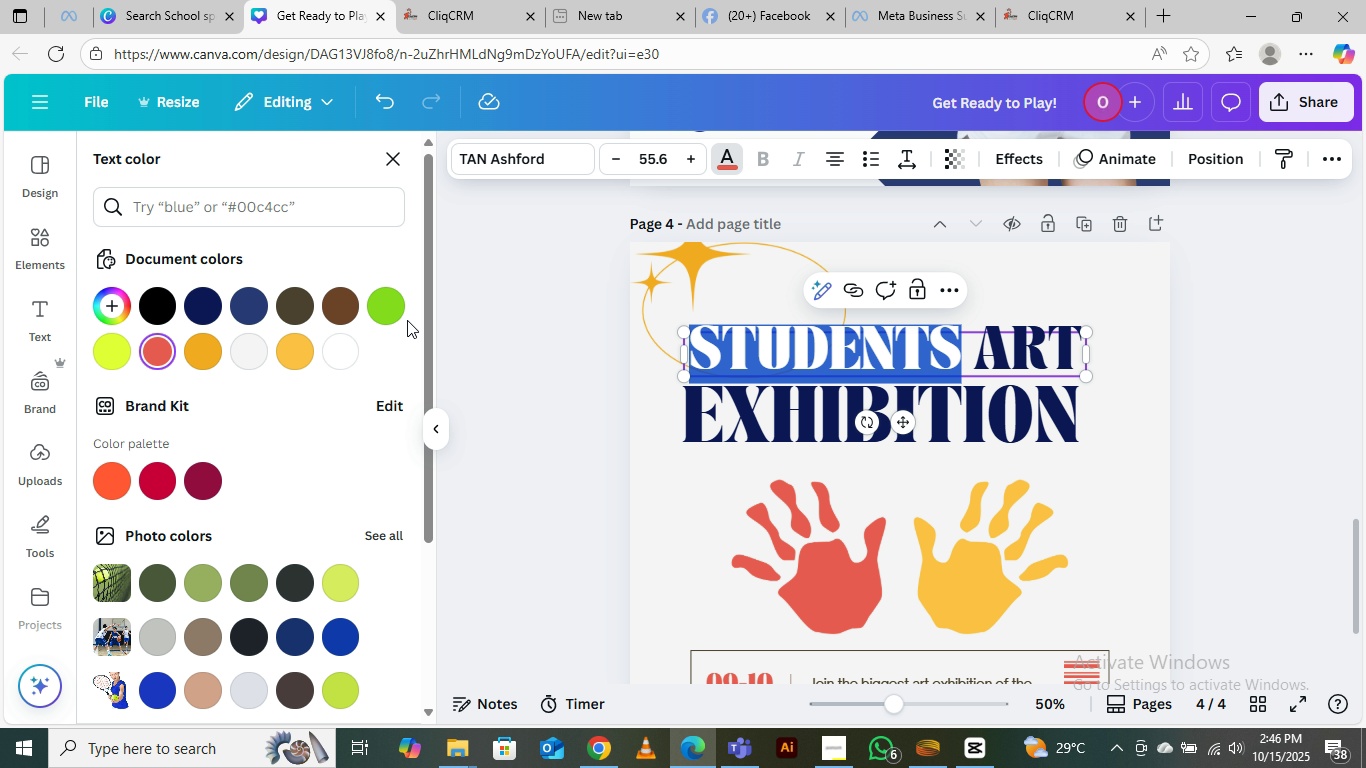 
left_click([386, 292])
 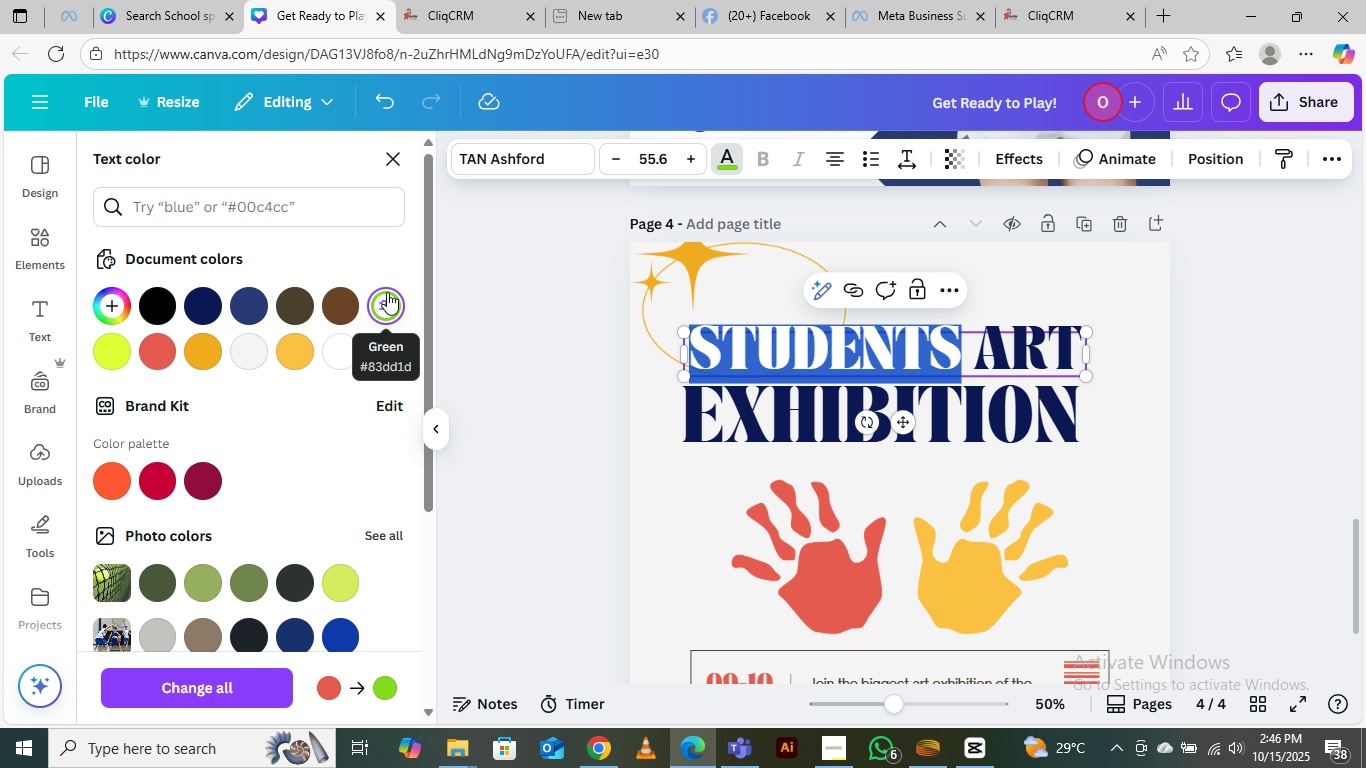 
wait(7.34)
 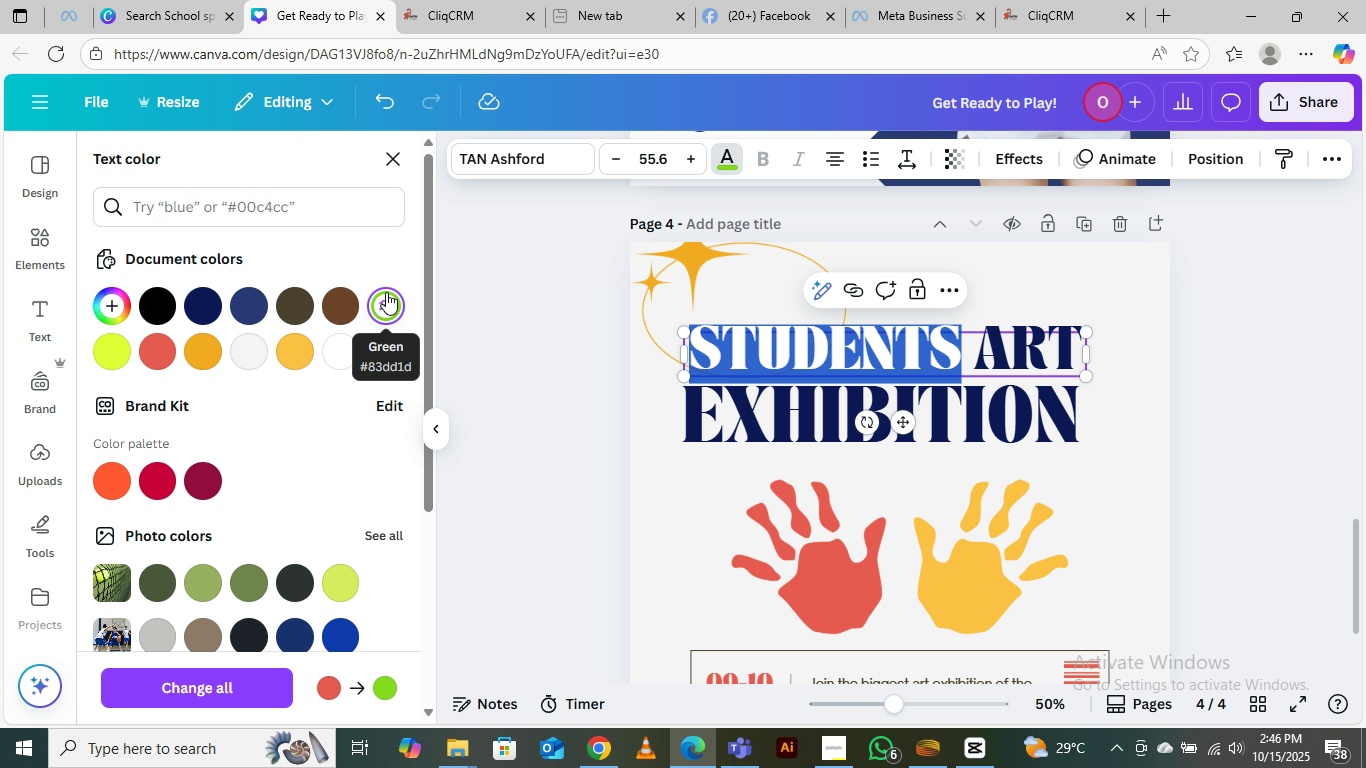 
left_click([667, 440])
 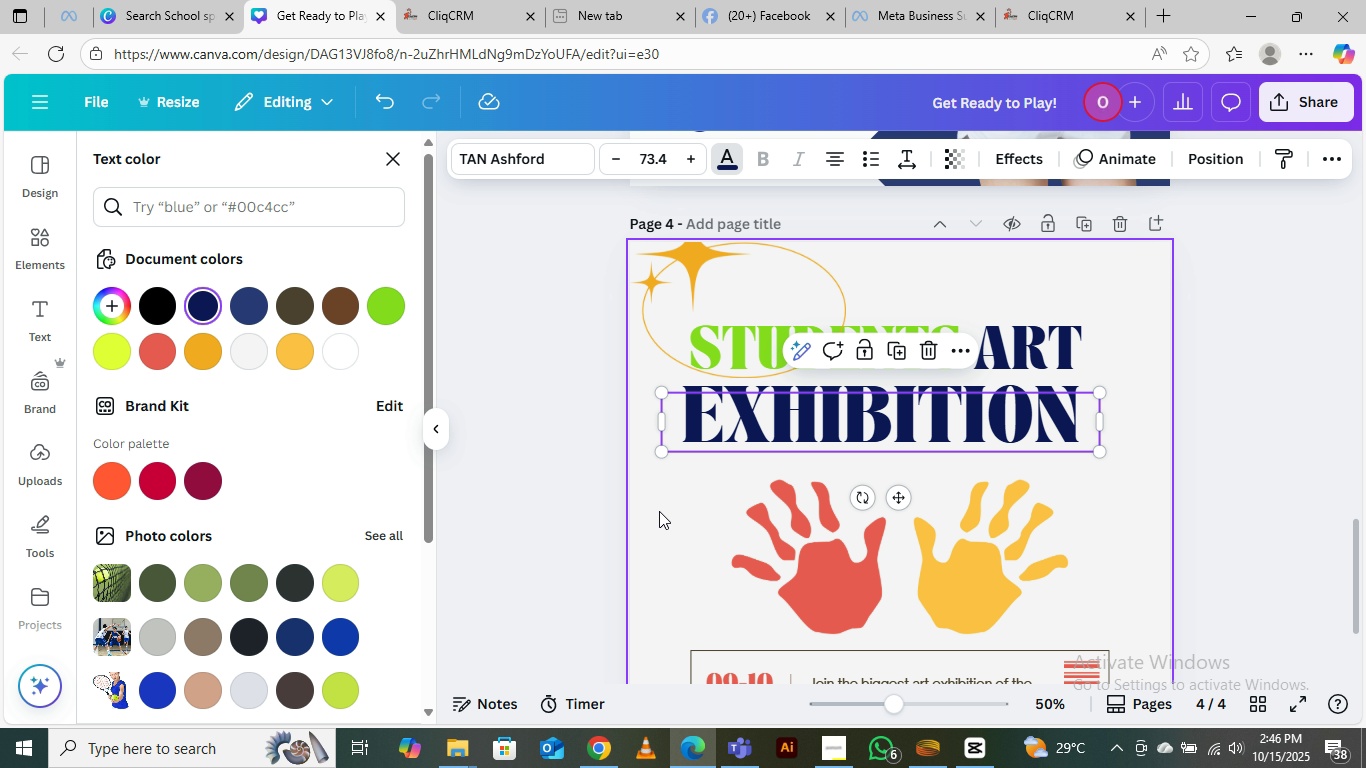 
left_click([659, 511])
 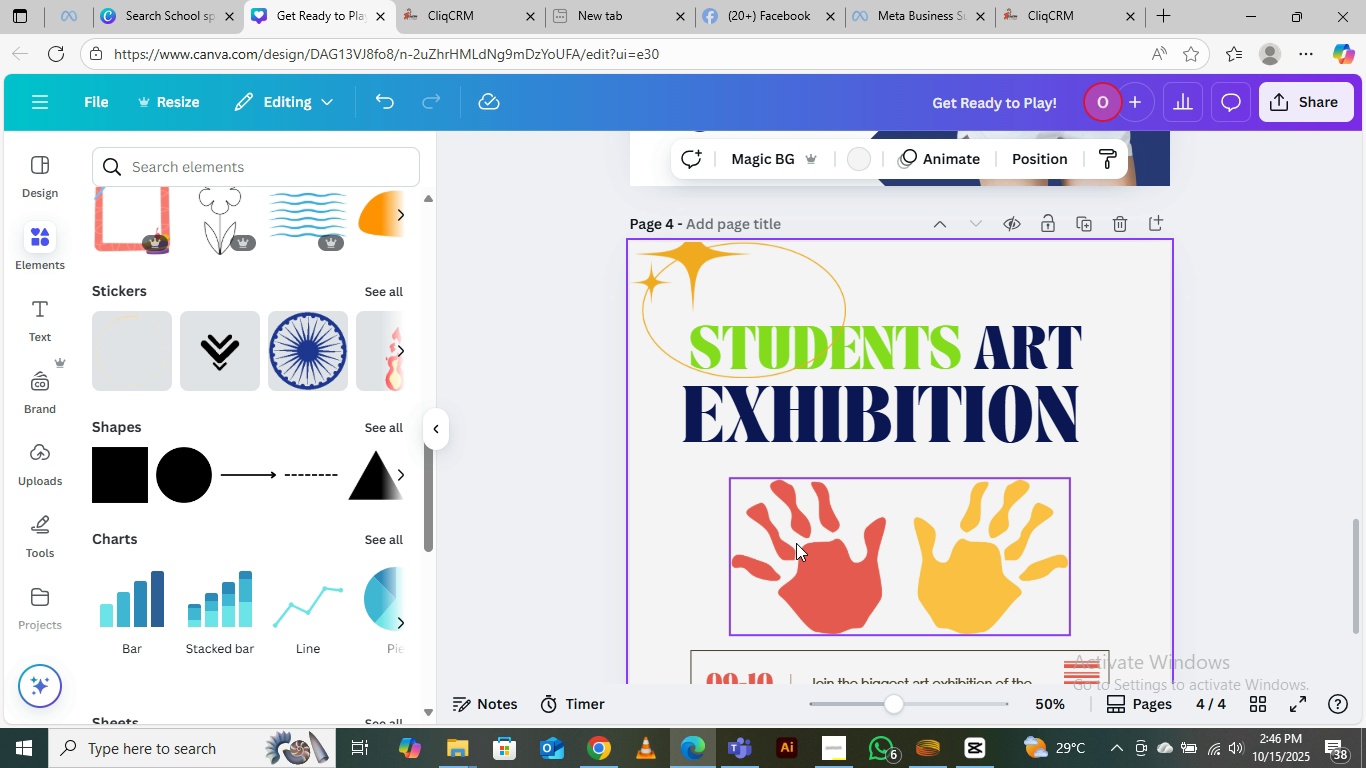 
left_click([807, 549])
 